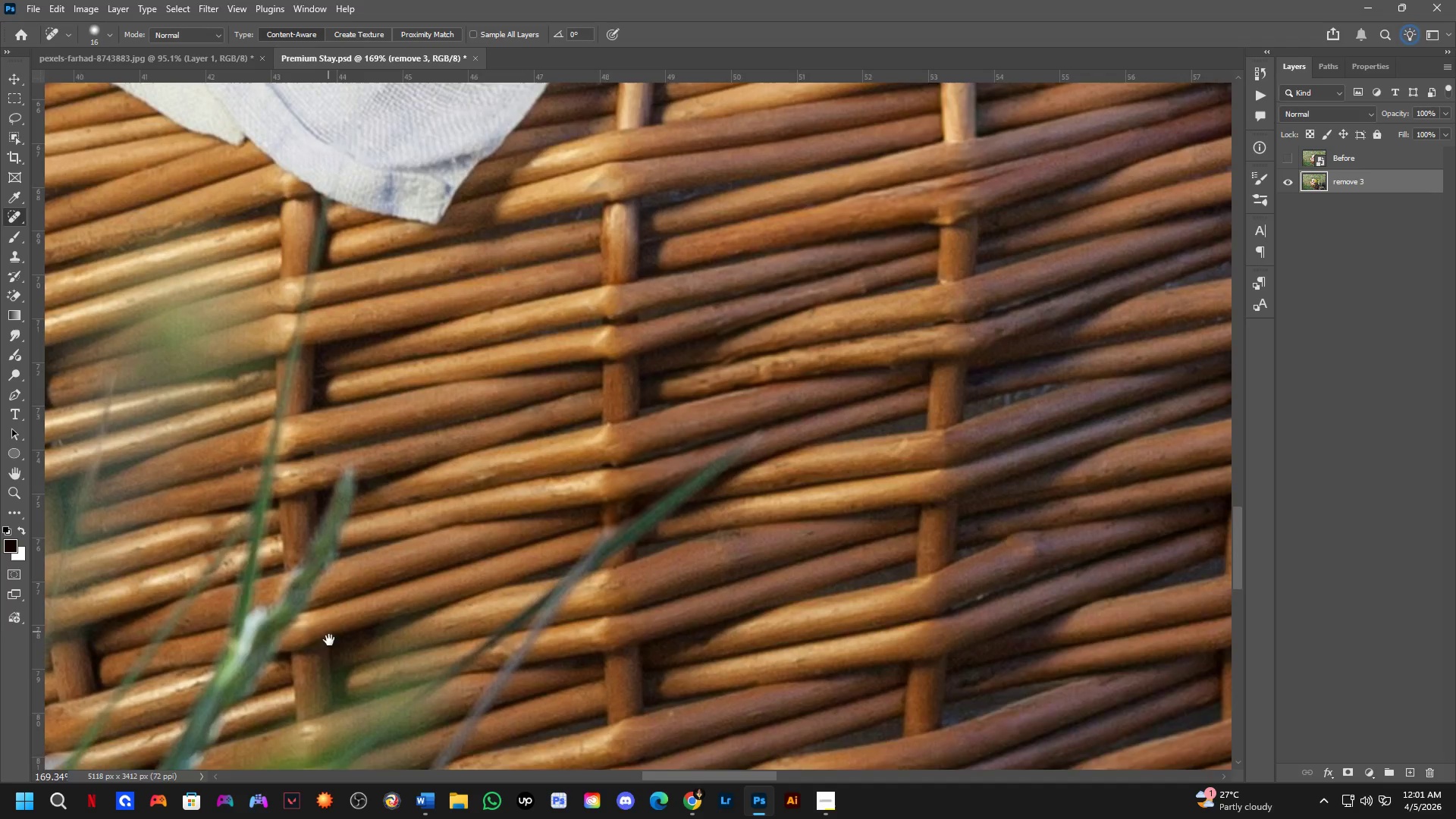 
hold_key(key=Space, duration=1.5)
 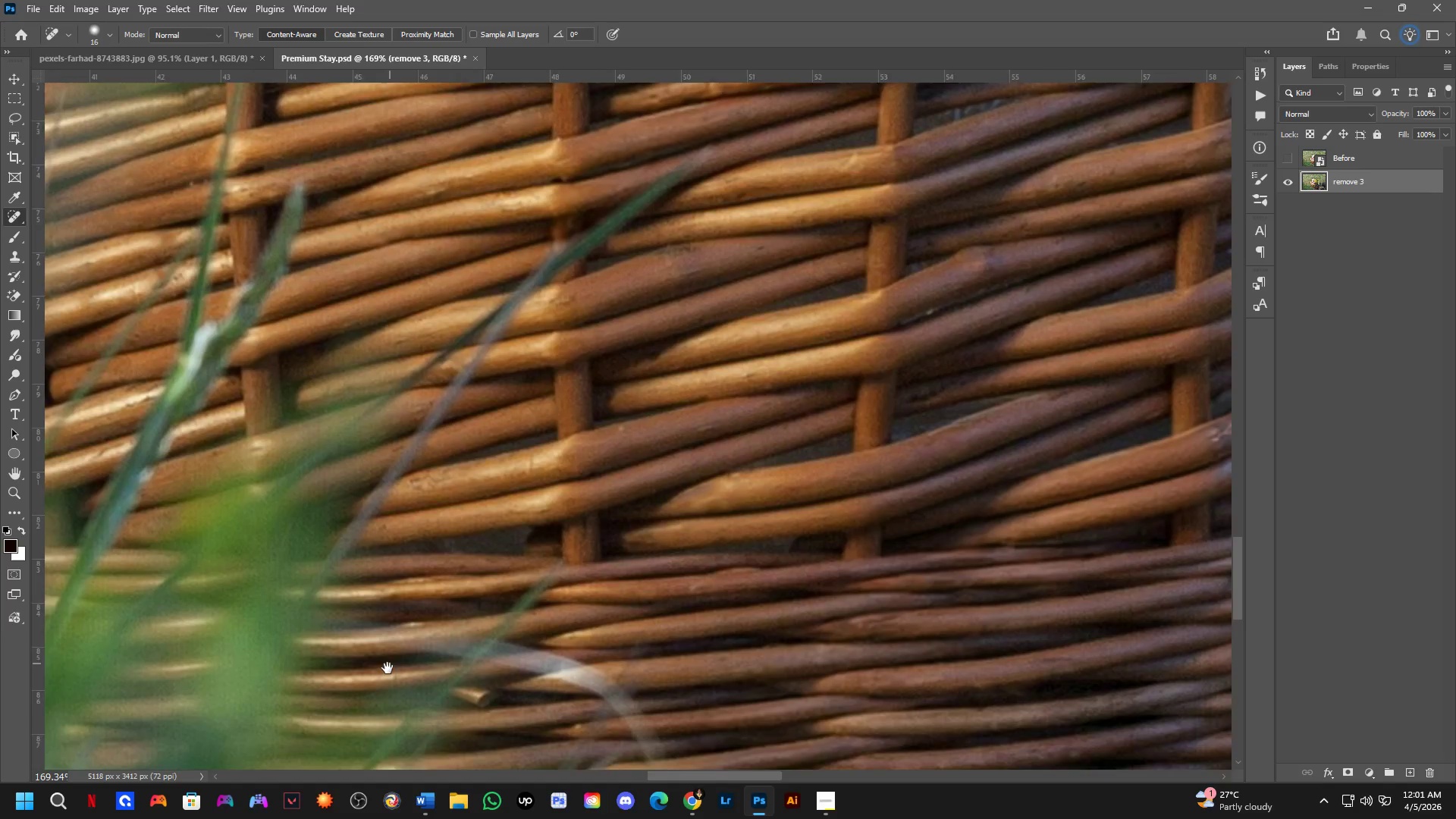 
hold_key(key=Space, duration=0.38)
 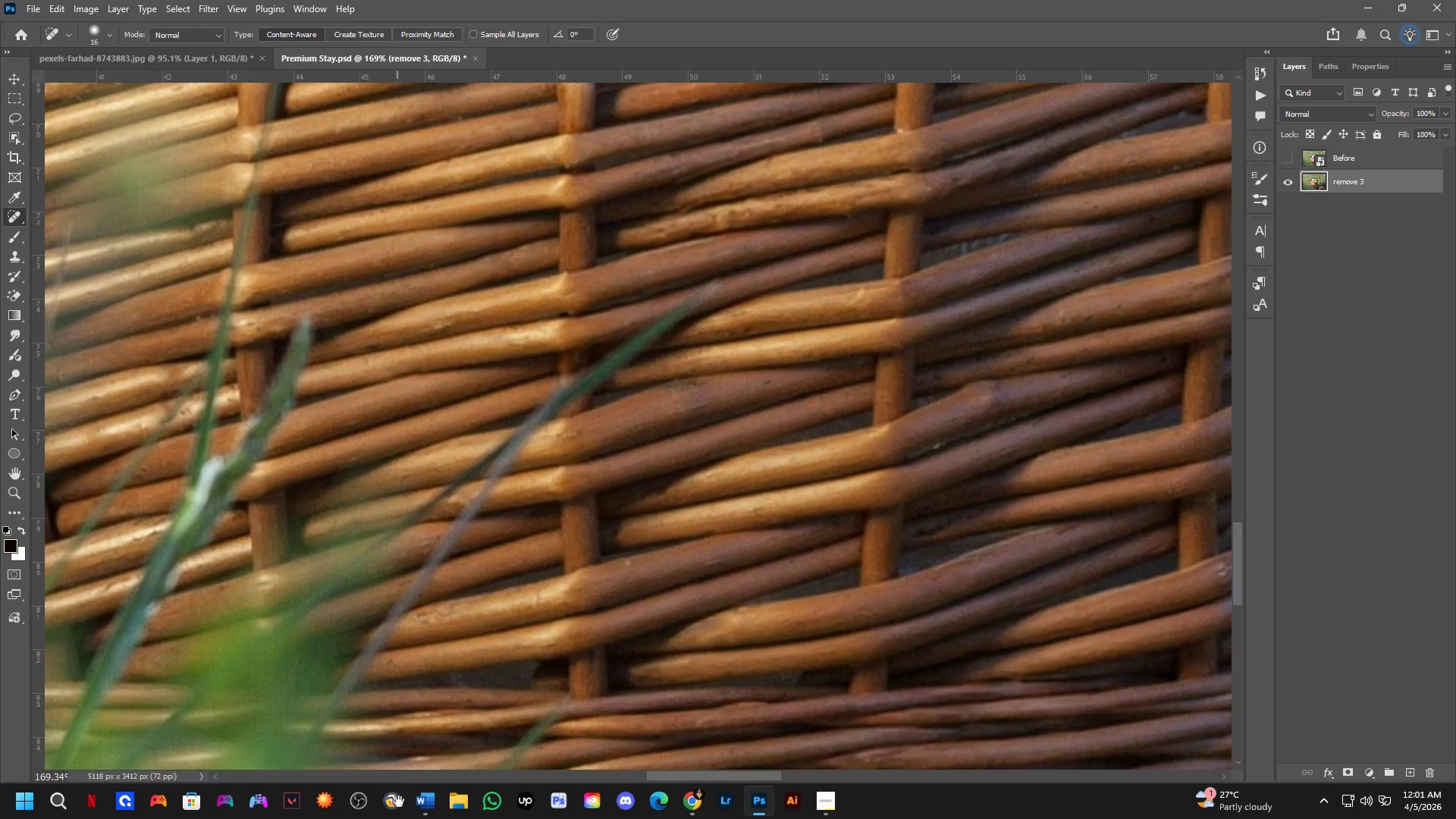 
hold_key(key=Space, duration=0.72)
 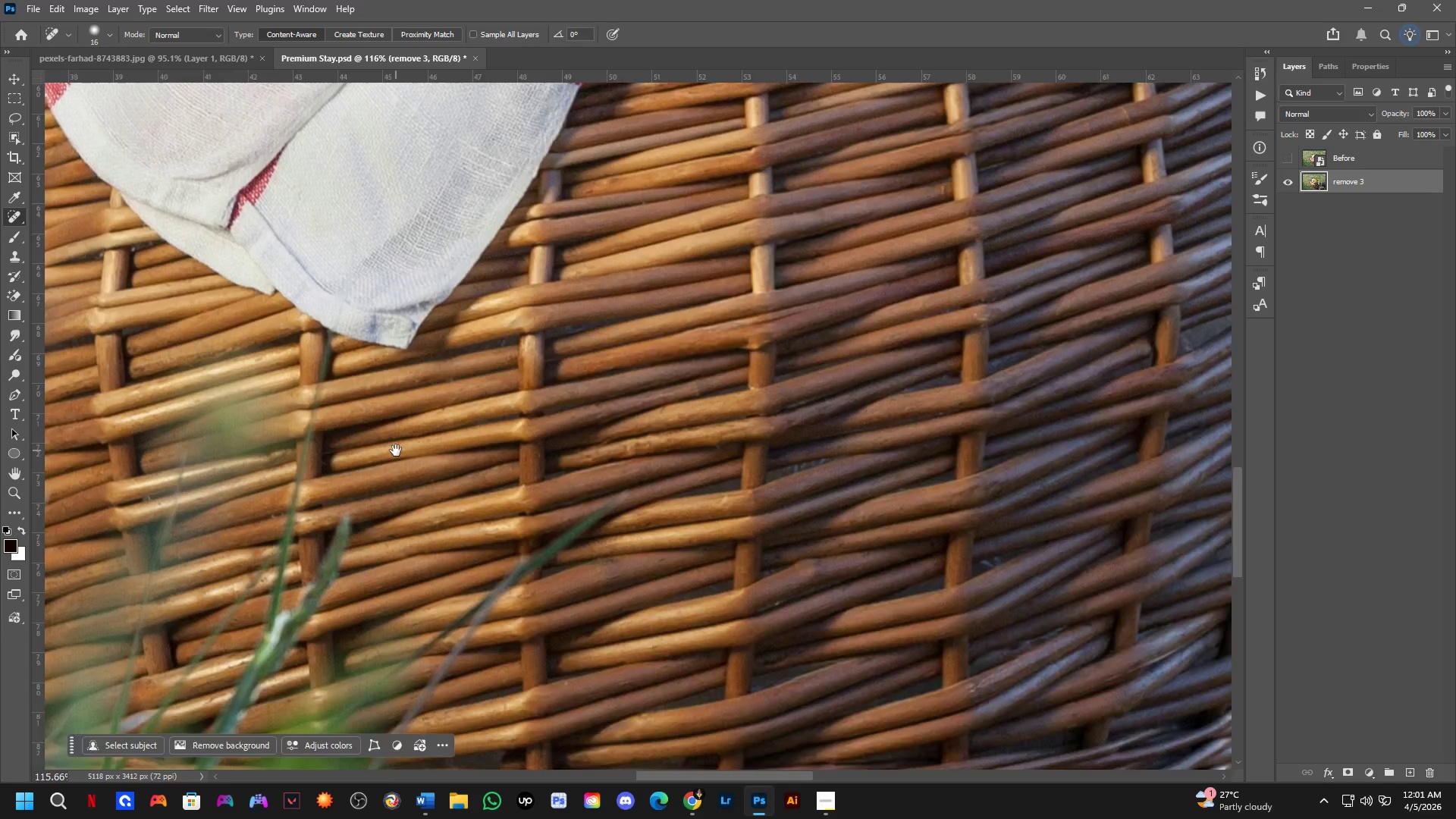 
left_click_drag(start_coordinate=[293, 491], to_coordinate=[330, 650])
 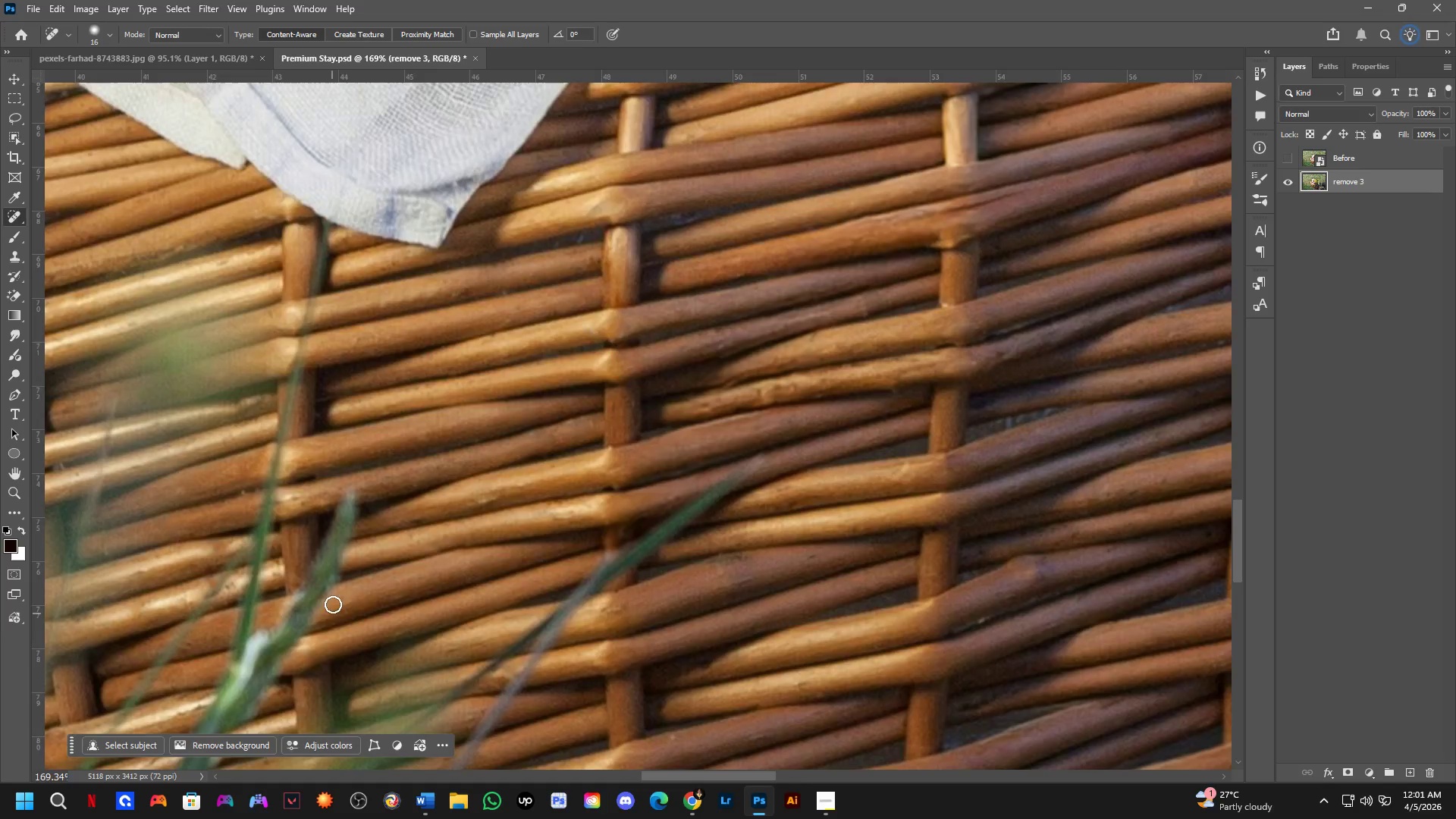 
hold_key(key=Space, duration=0.61)
 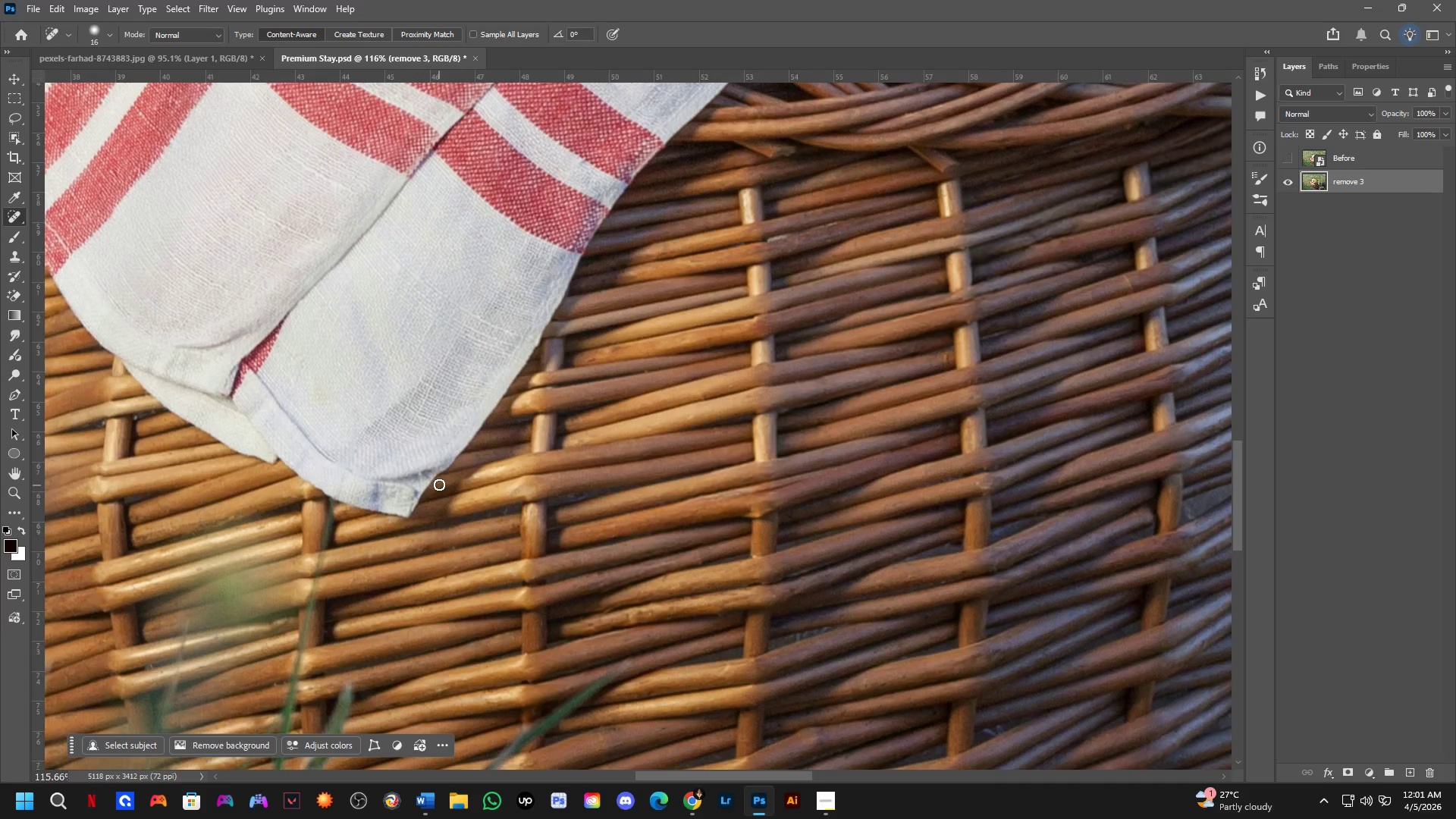 
left_click_drag(start_coordinate=[397, 461], to_coordinate=[399, 629])
 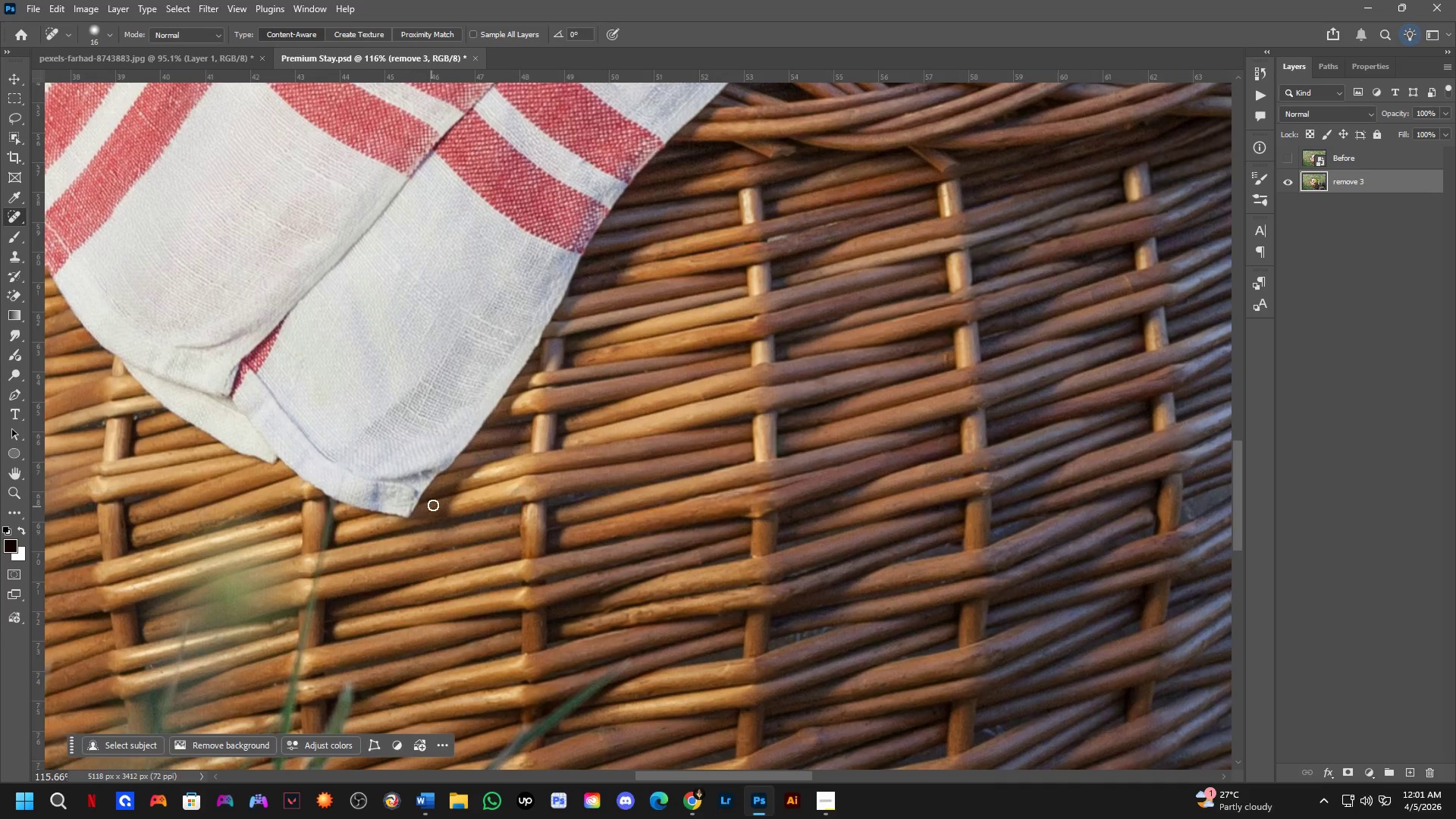 
scroll: coordinate [337, 567], scroll_direction: down, amount: 4.0
 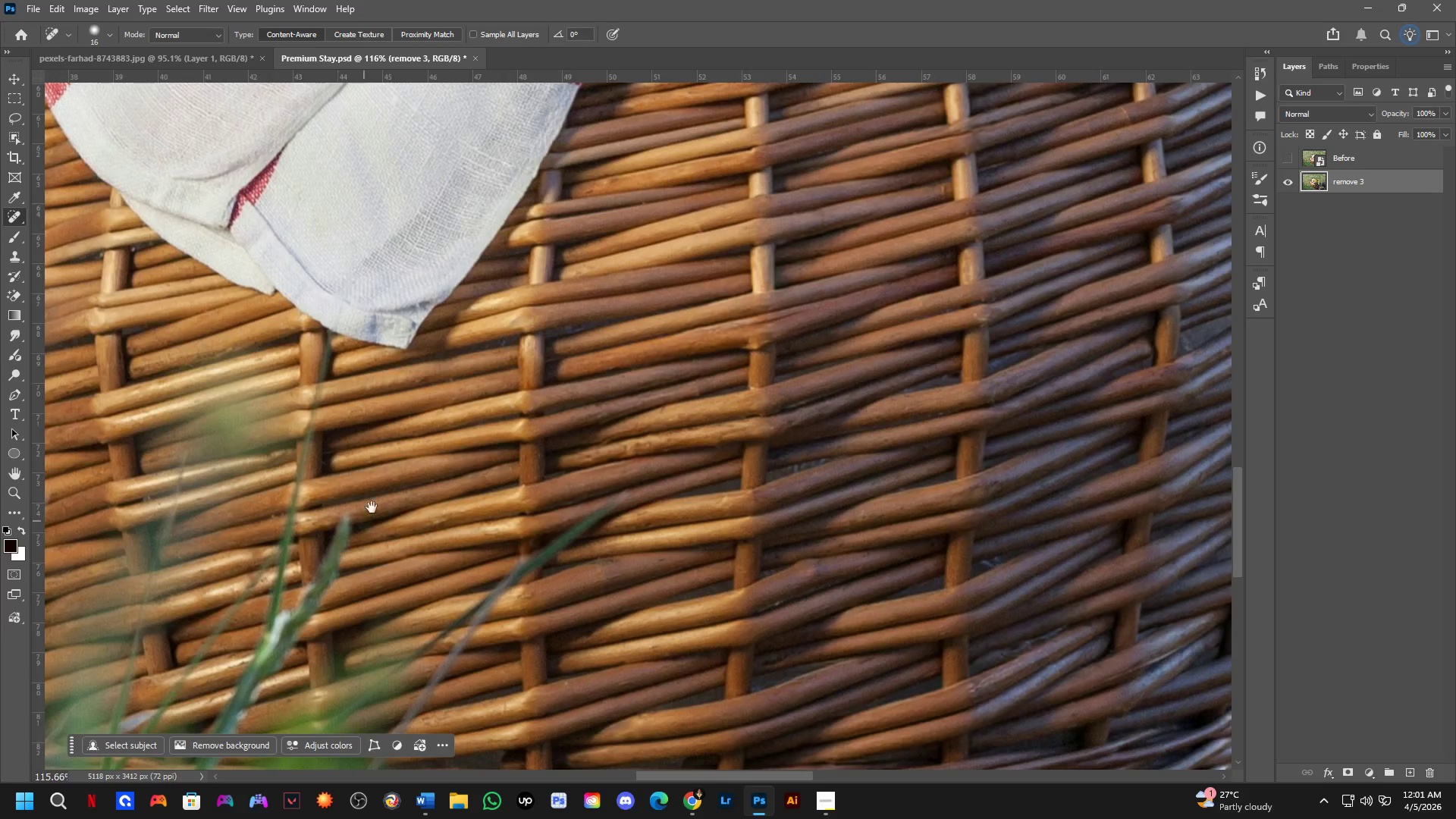 
hold_key(key=Space, duration=0.83)
 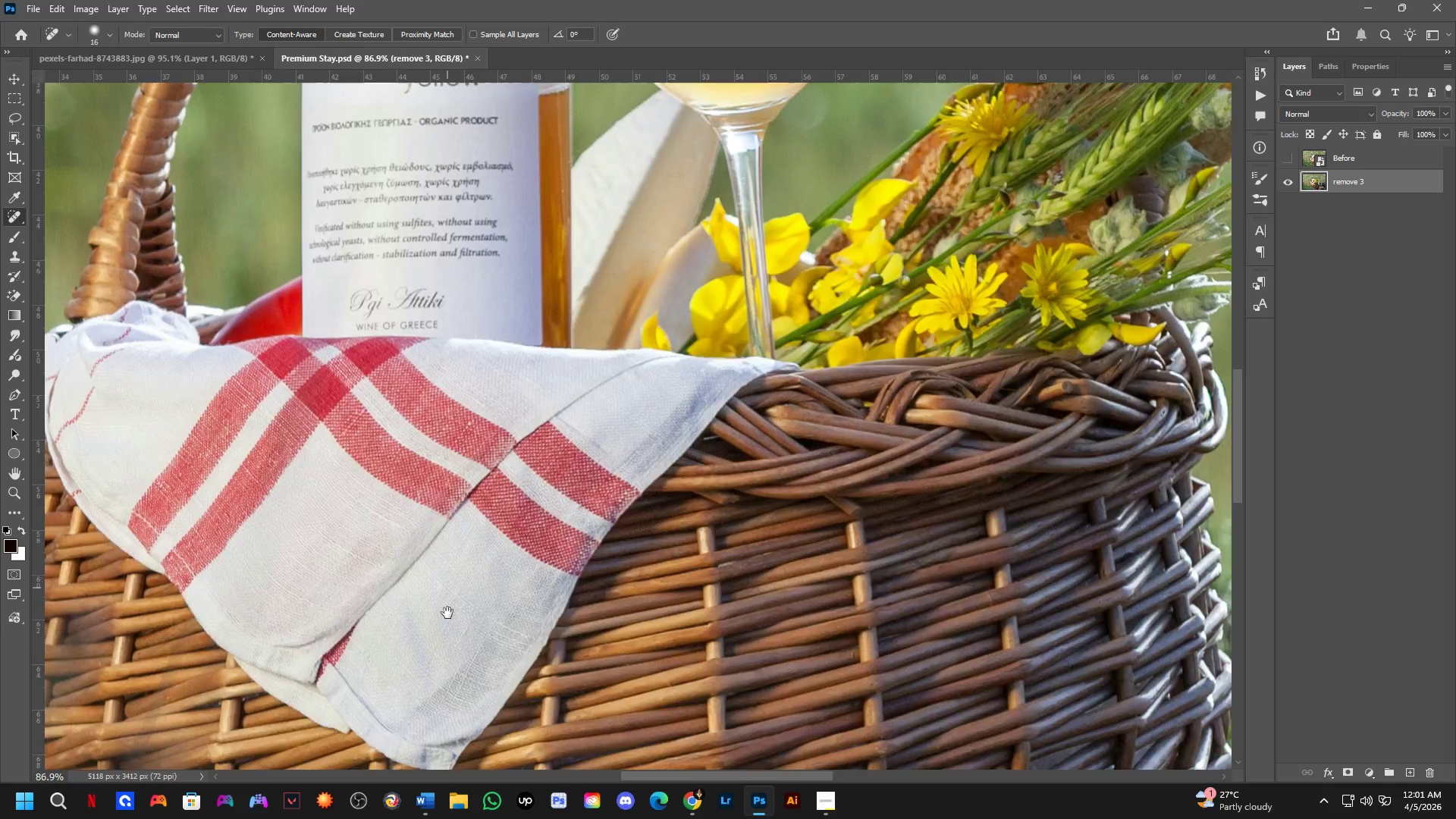 
left_click_drag(start_coordinate=[417, 418], to_coordinate=[455, 693])
 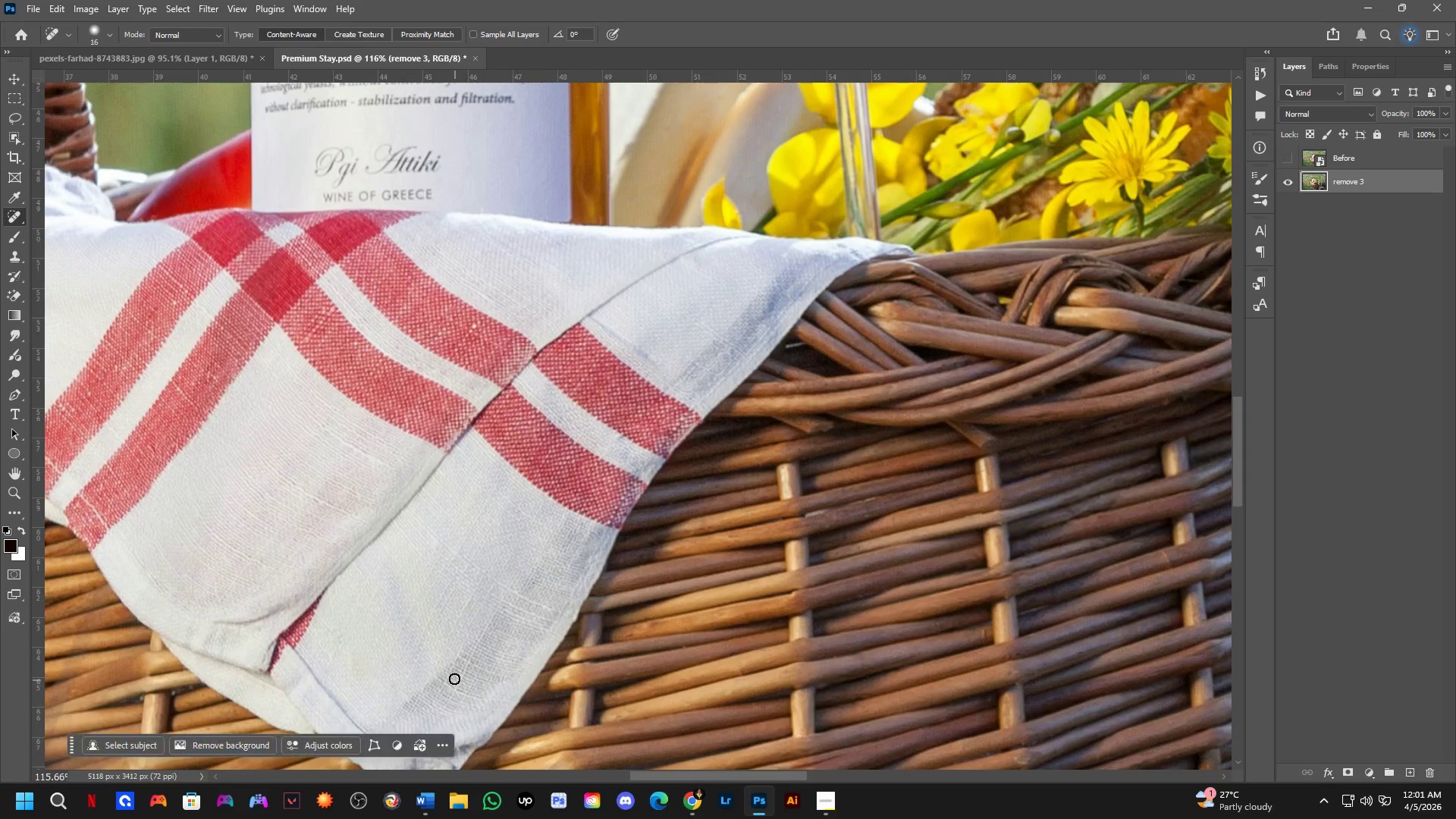 
hold_key(key=Space, duration=0.7)
 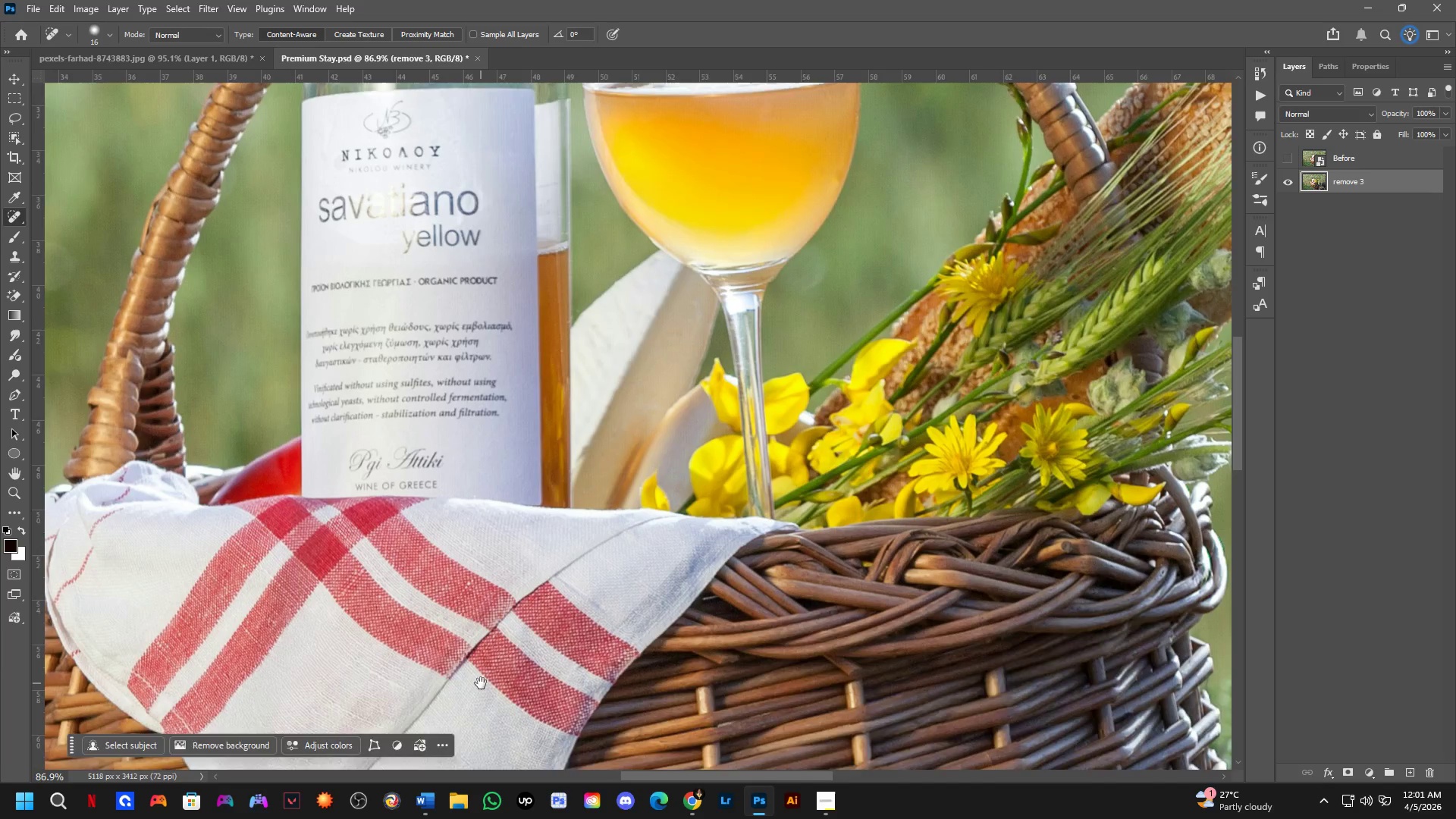 
left_click_drag(start_coordinate=[447, 569], to_coordinate=[447, 741])
 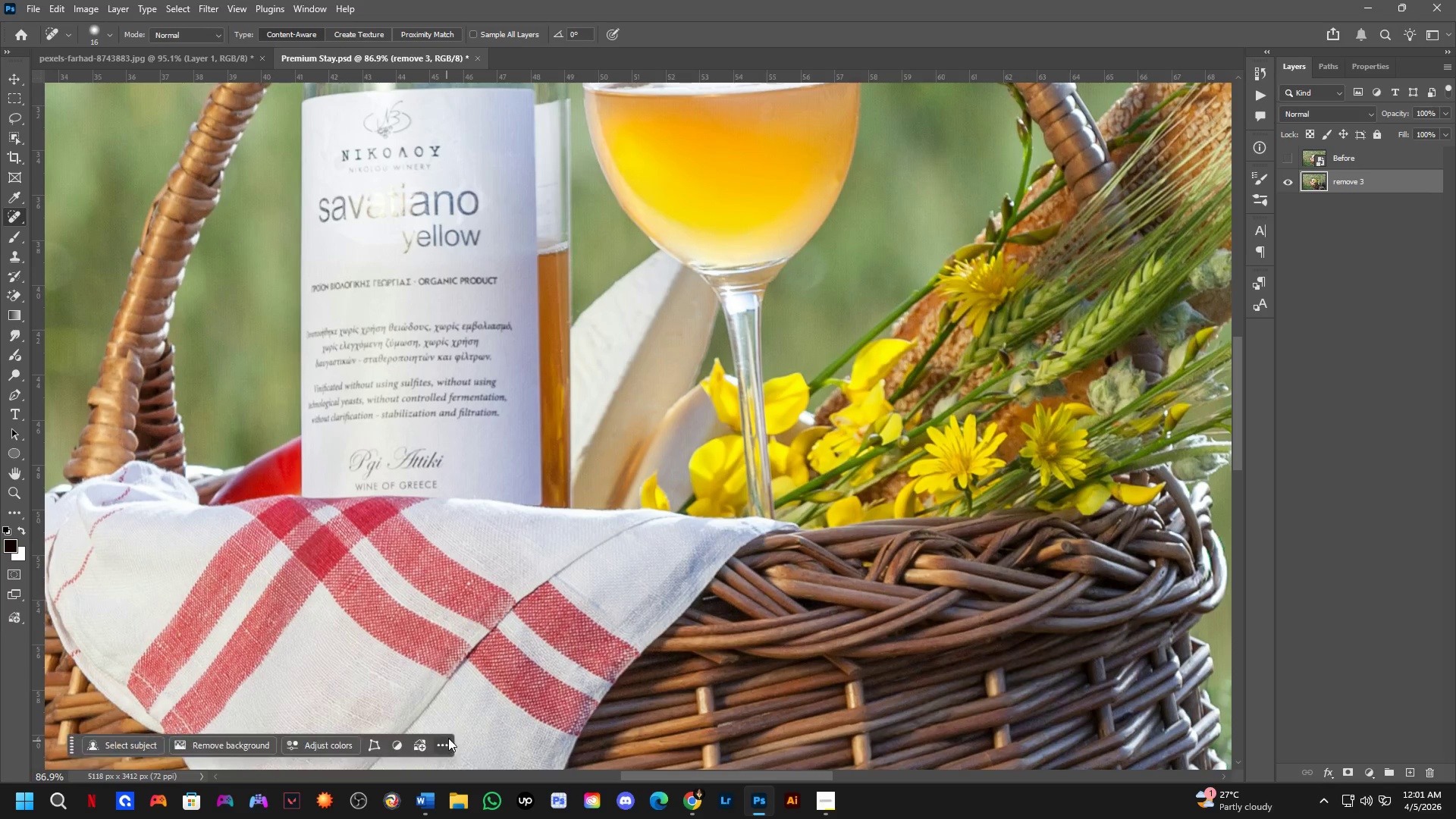 
scroll: coordinate [451, 670], scroll_direction: down, amount: 3.0
 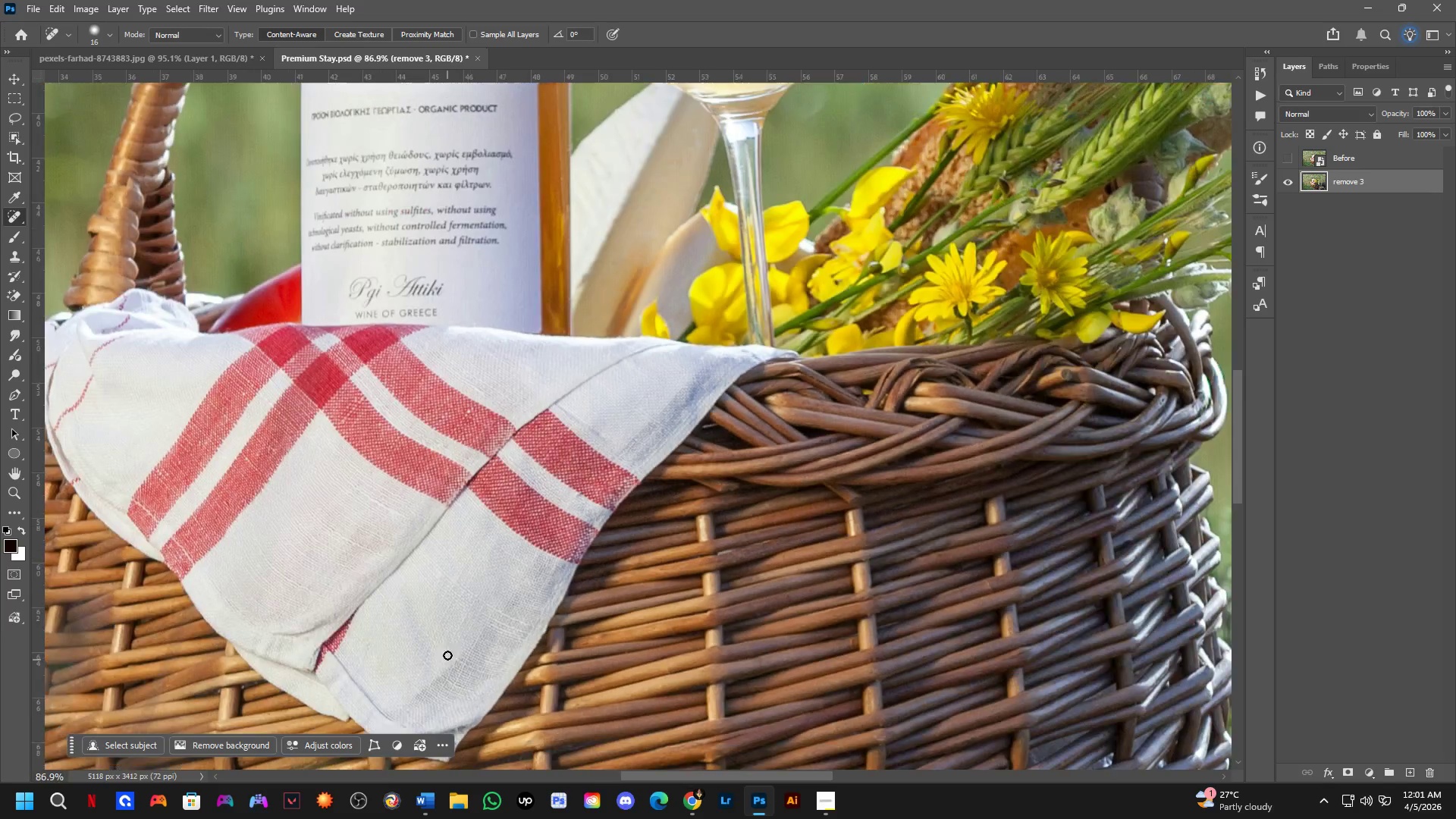 
hold_key(key=Space, duration=1.11)
 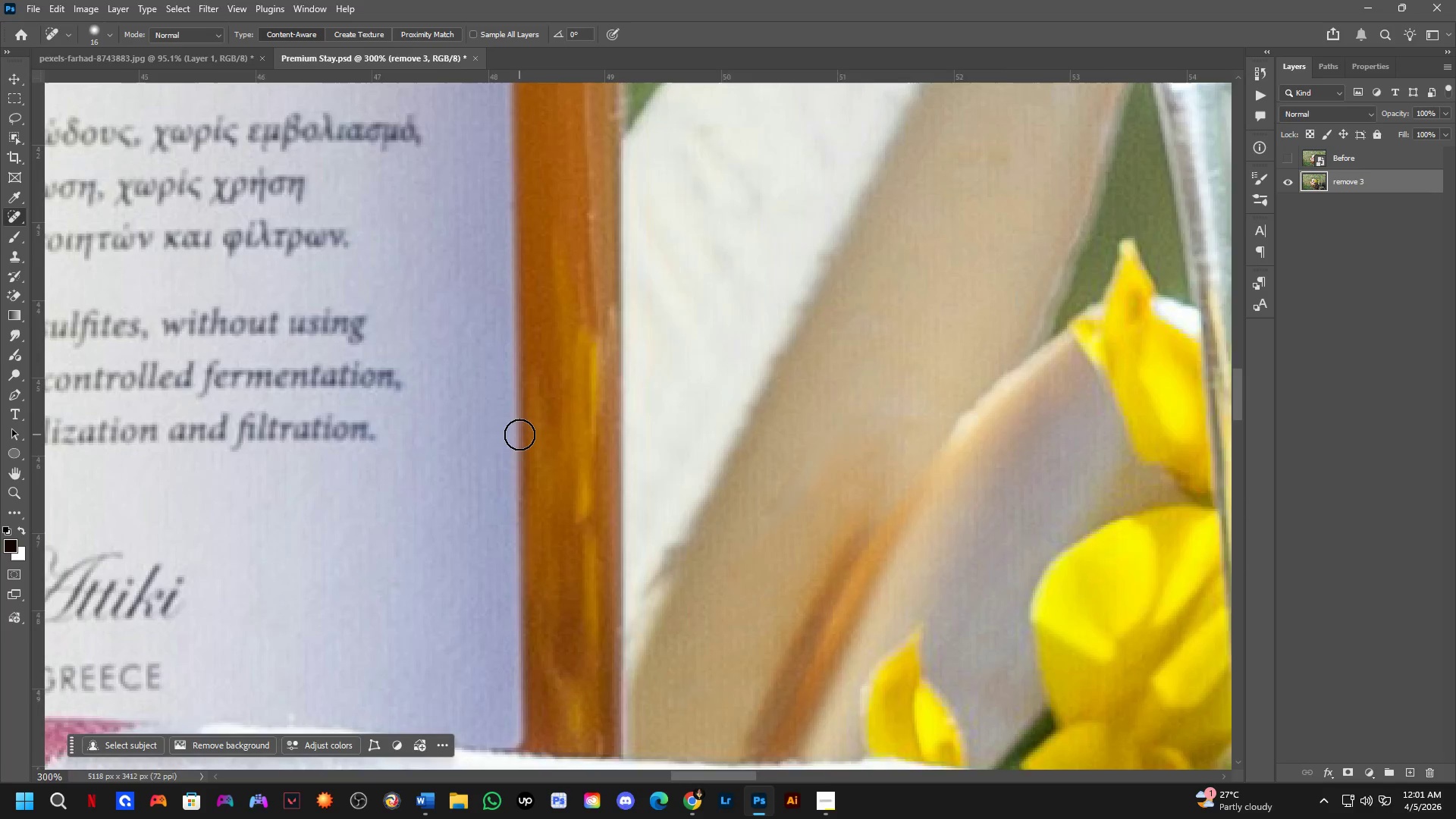 
left_click_drag(start_coordinate=[481, 683], to_coordinate=[460, 707])
 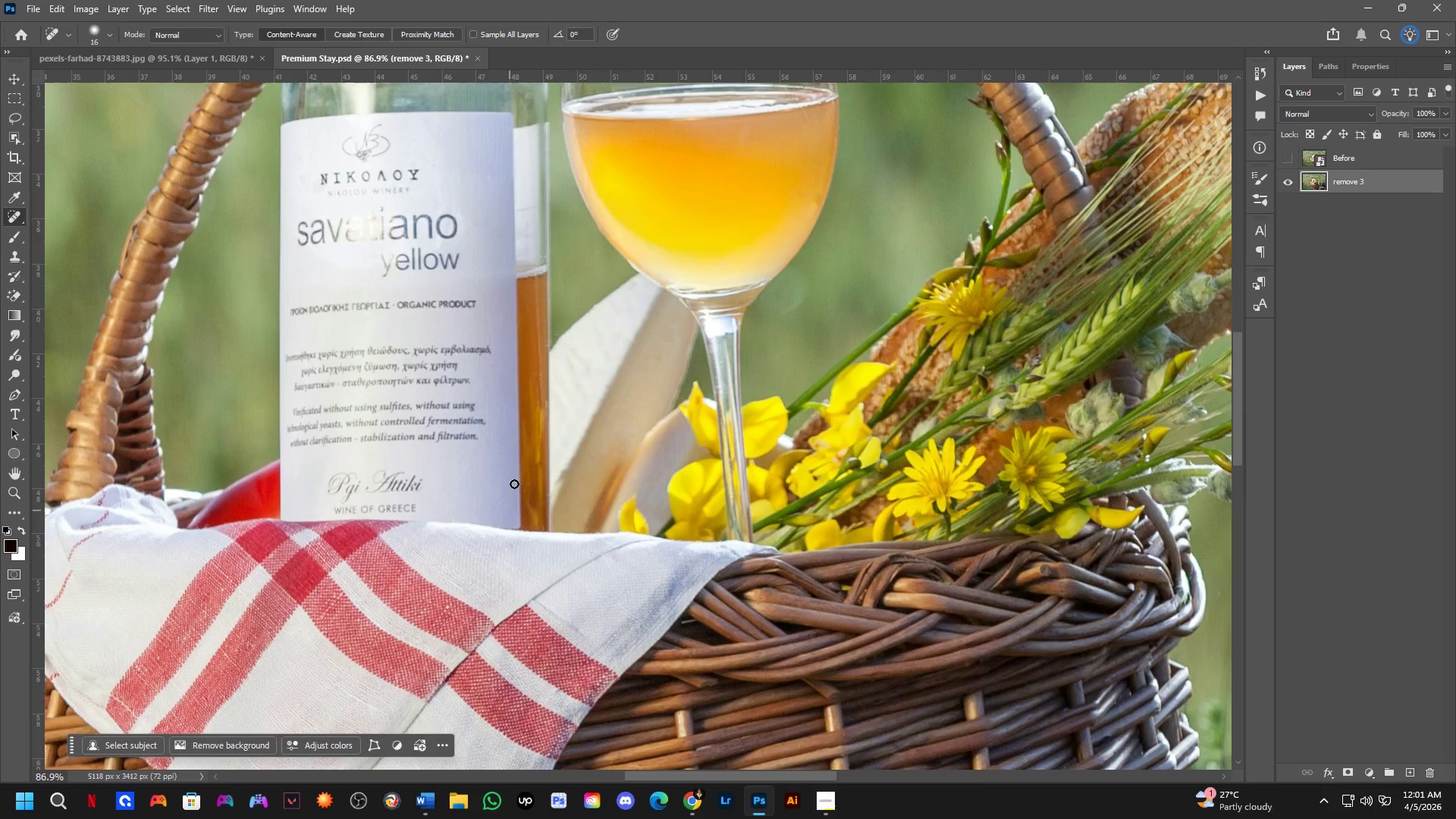 
scroll: coordinate [448, 735], scroll_direction: down, amount: 3.0
 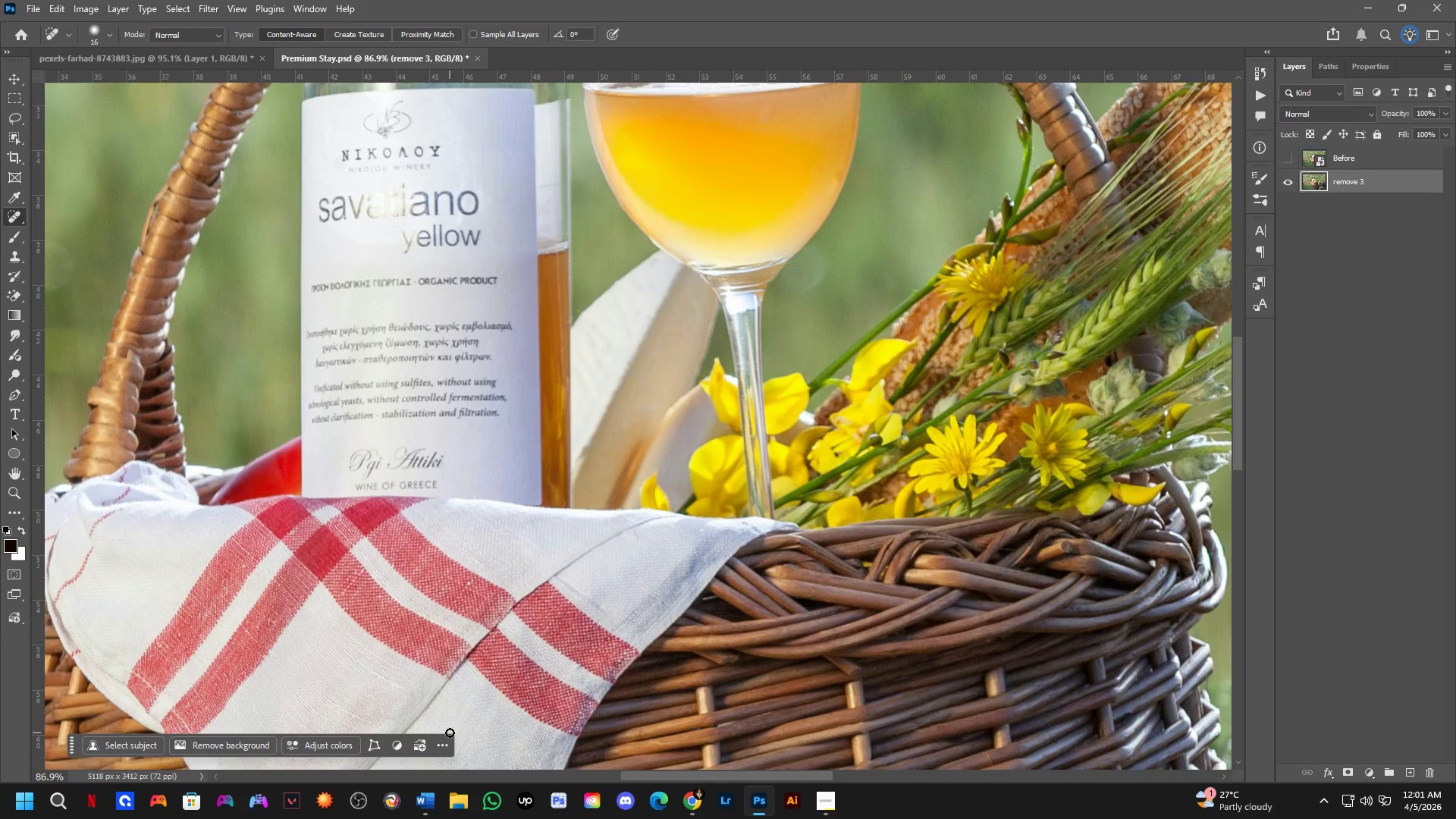 
key(Shift+ShiftLeft)
 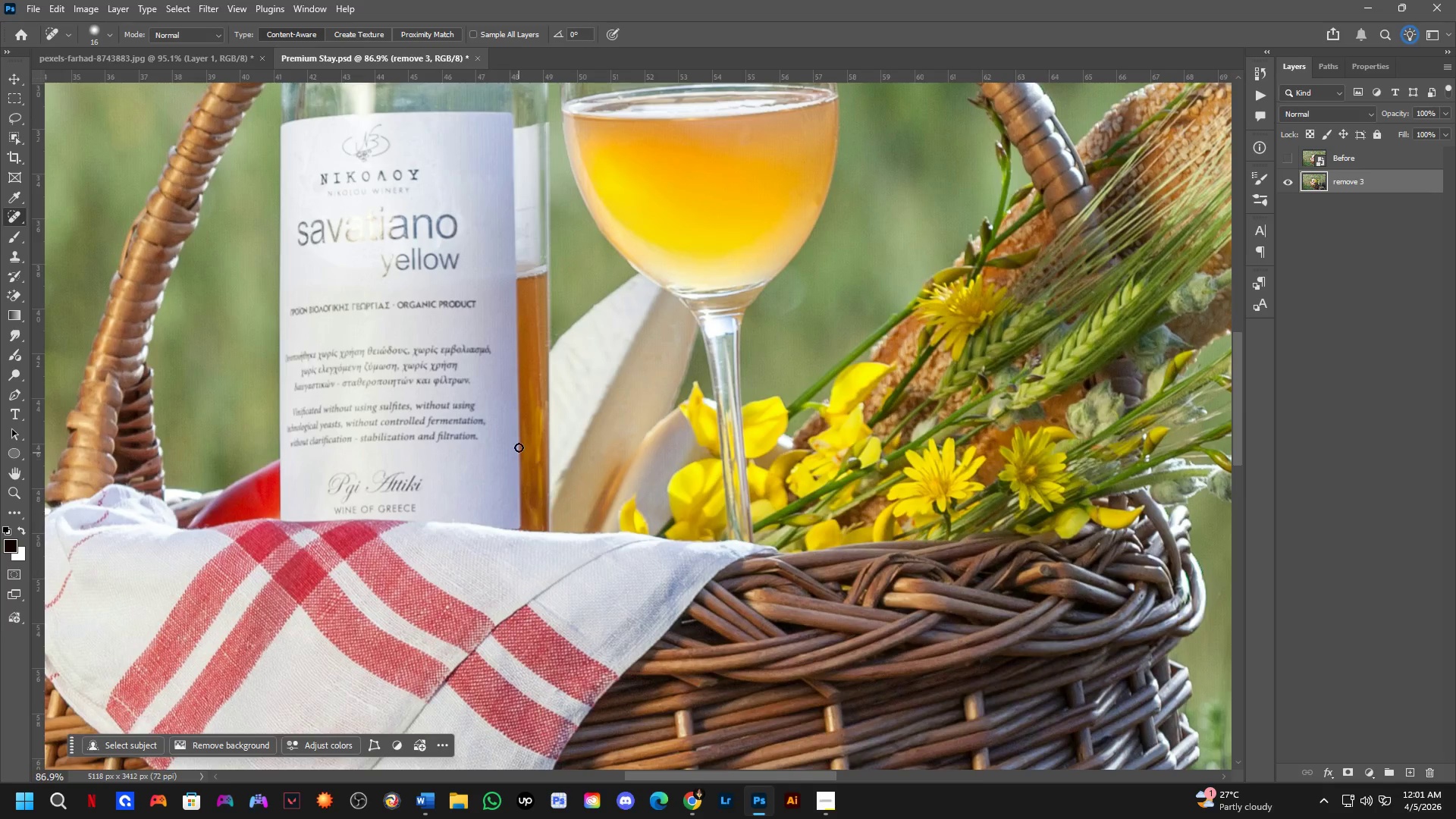 
key(Shift+ShiftLeft)
 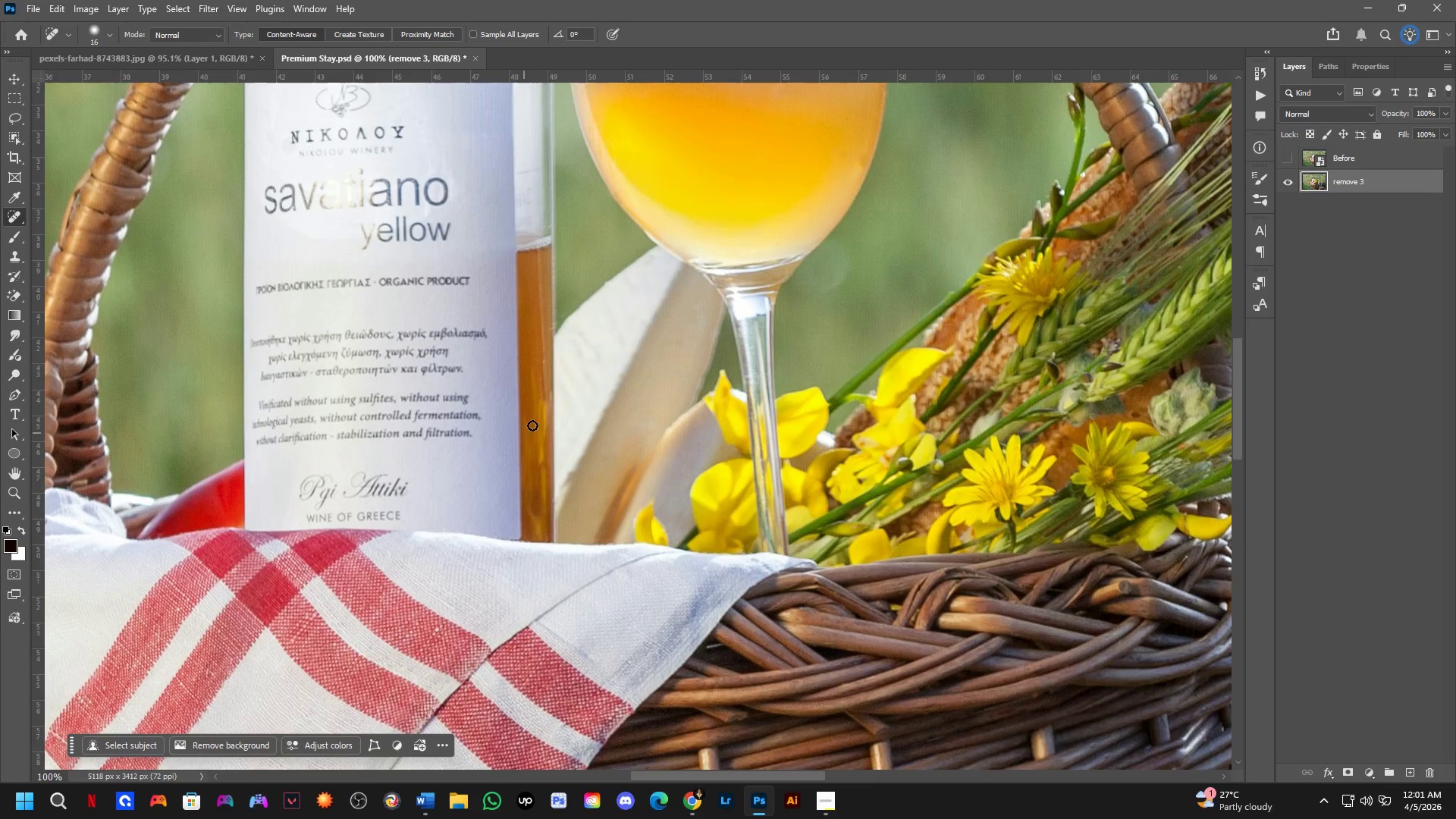 
hold_key(key=Space, duration=0.69)
 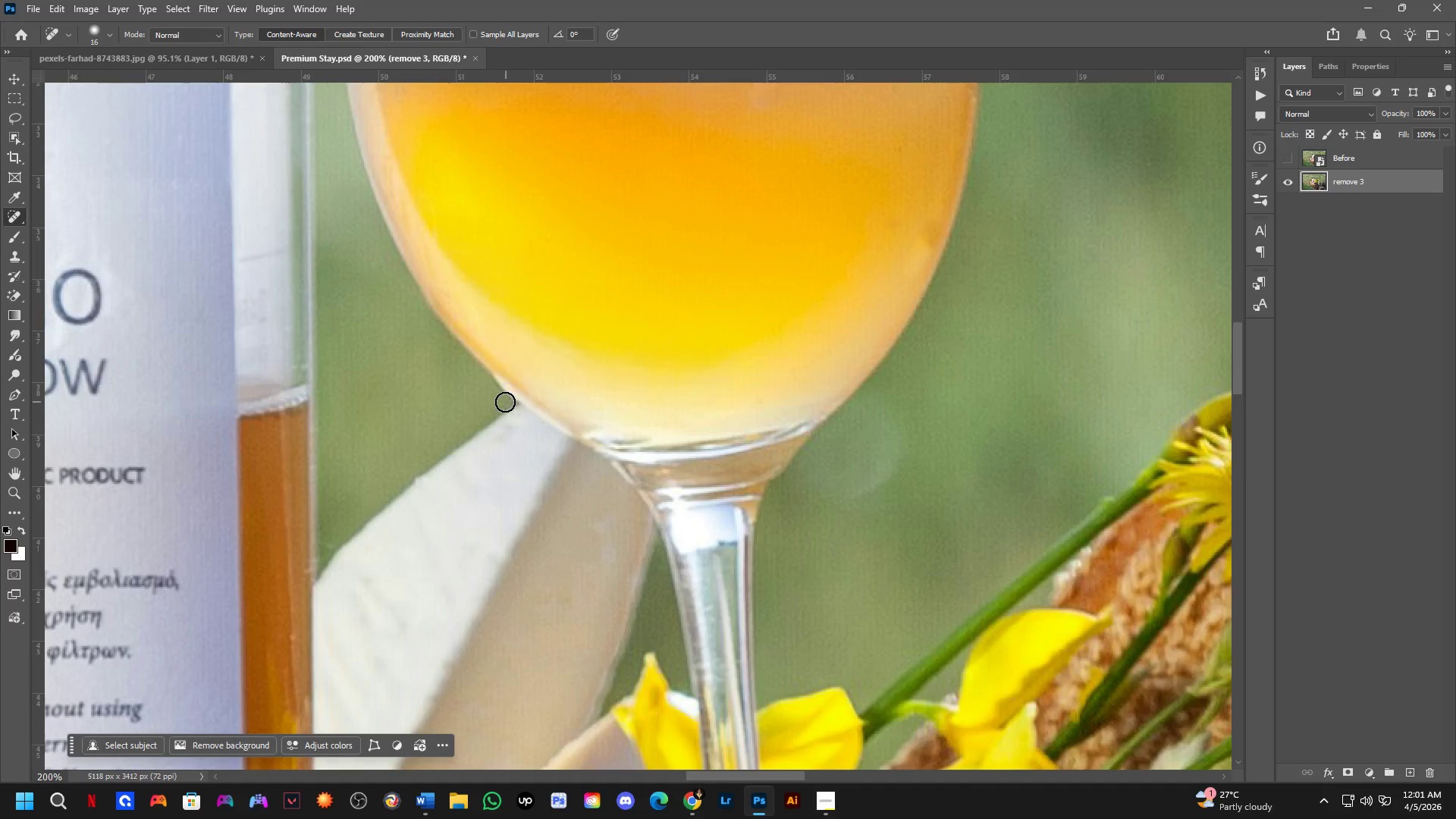 
left_click_drag(start_coordinate=[669, 288], to_coordinate=[528, 446])
 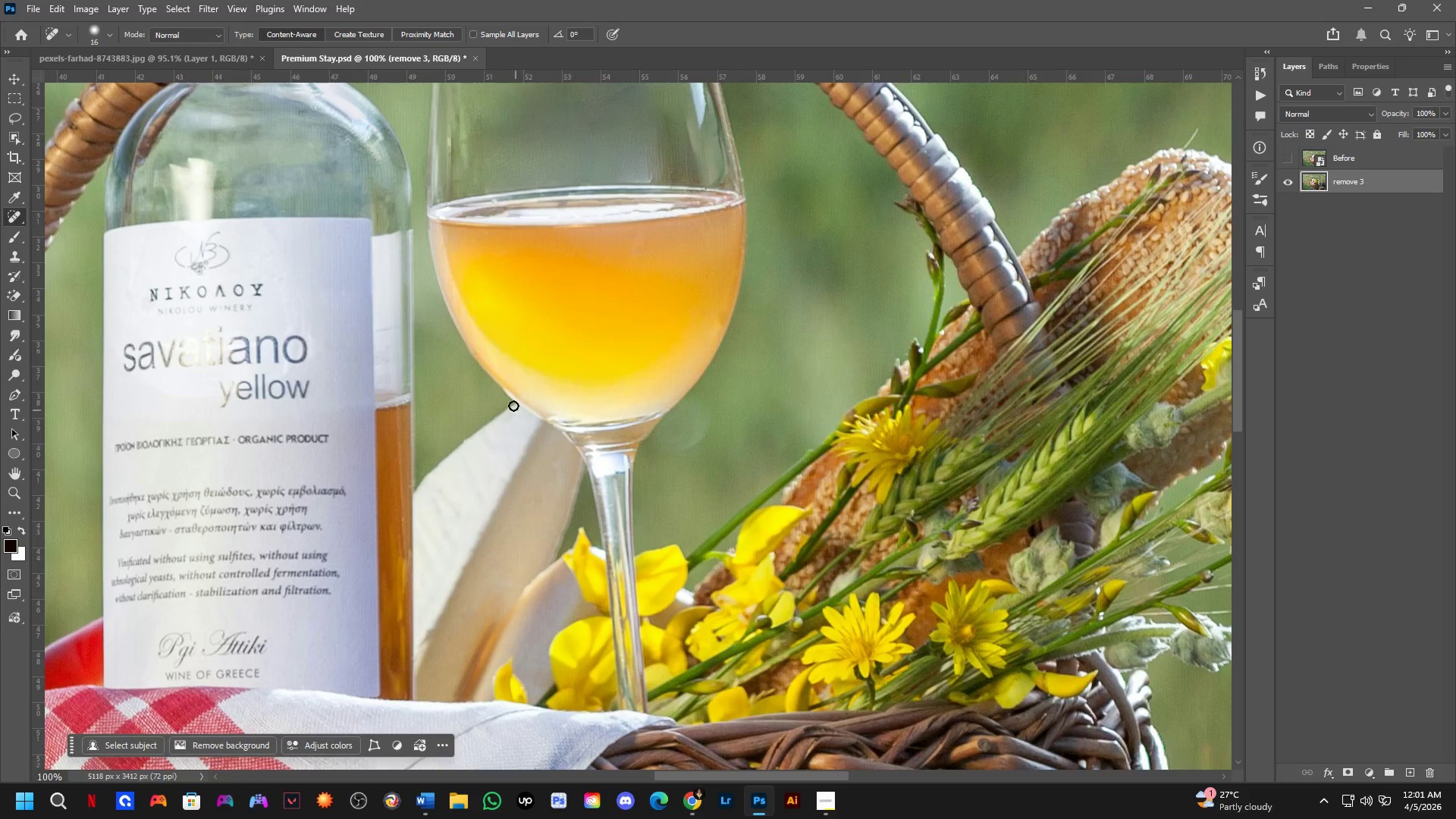 
scroll: coordinate [519, 435], scroll_direction: up, amount: 1.0
 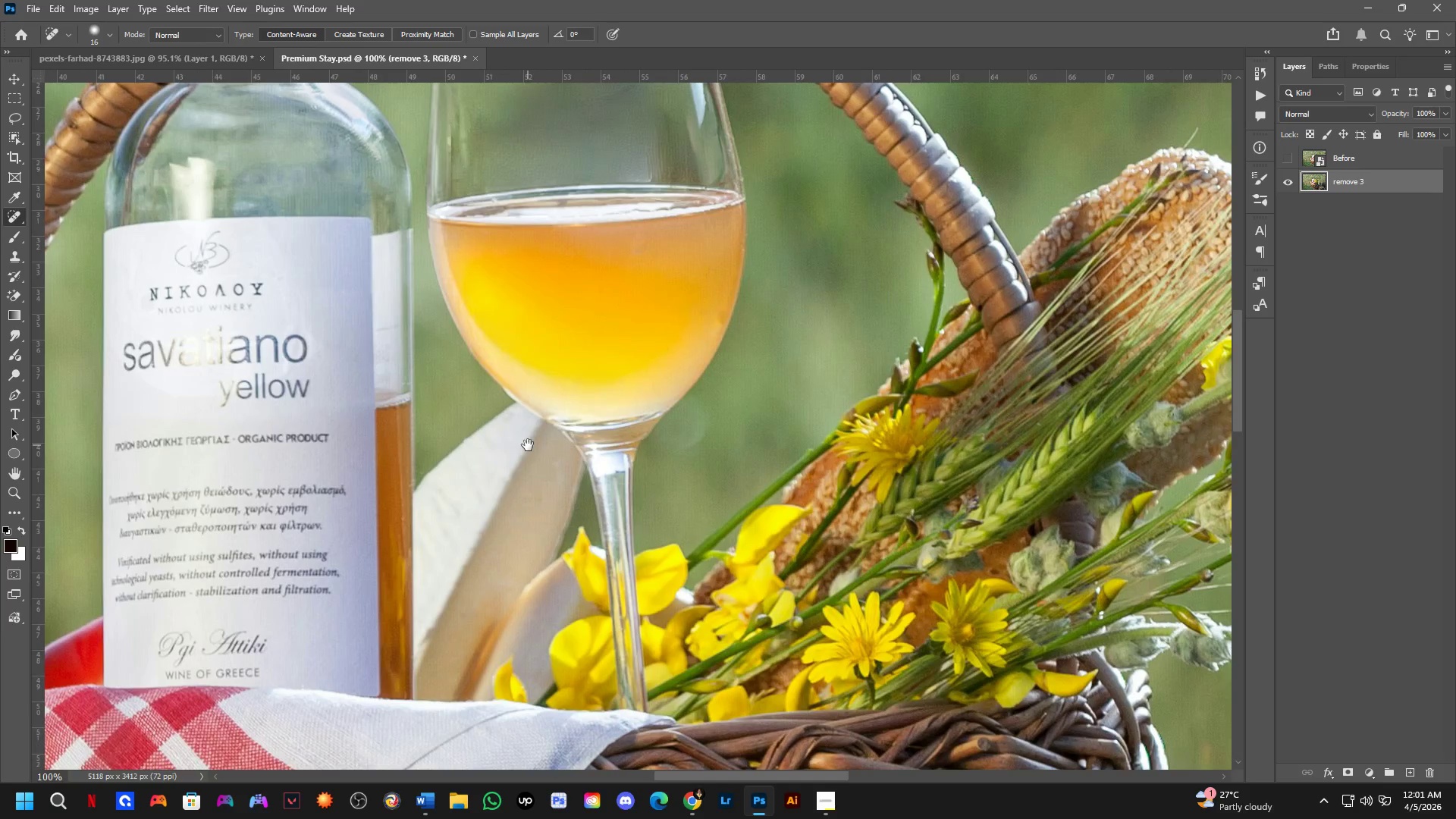 
hold_key(key=Space, duration=1.39)
 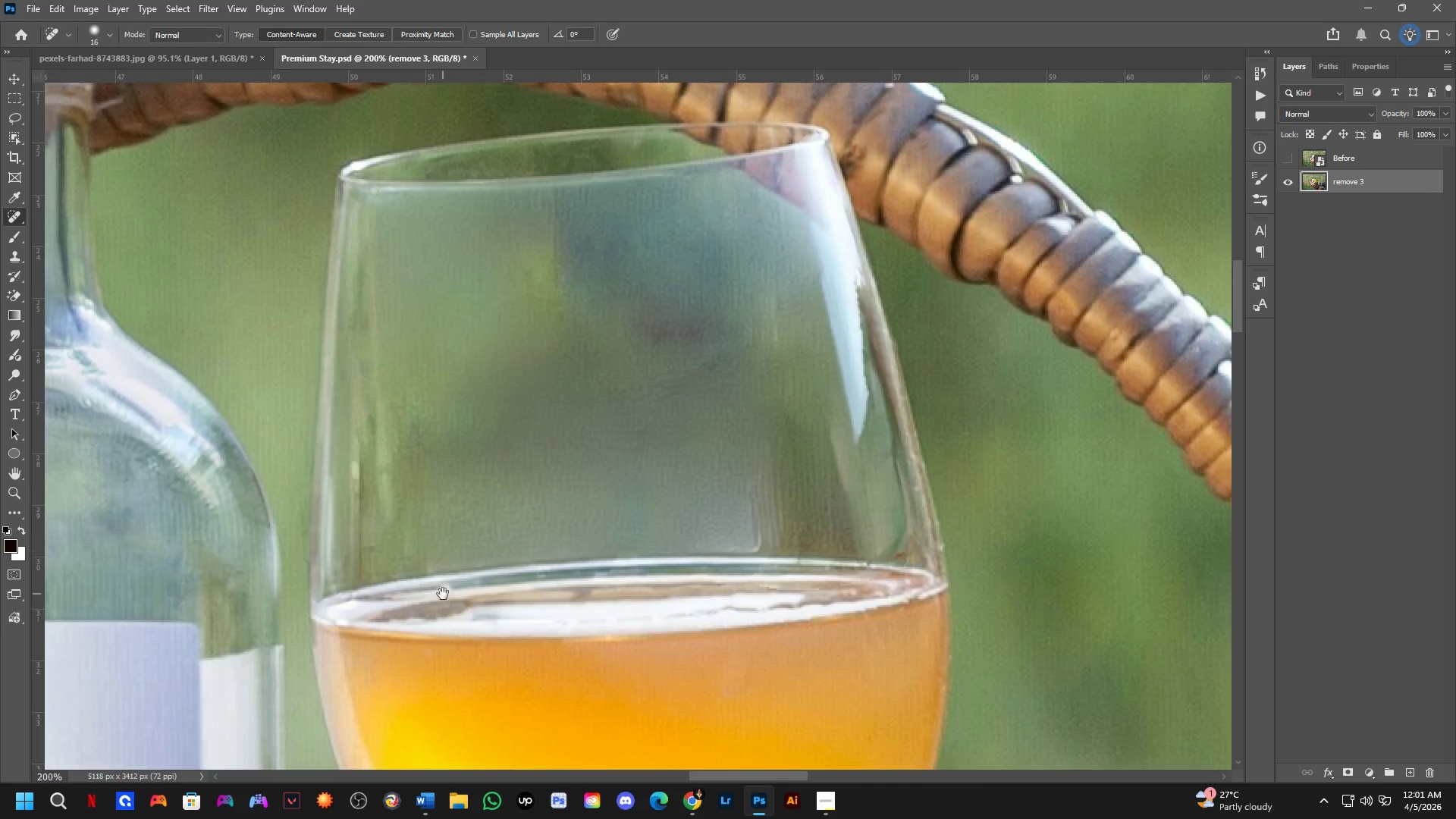 
key(Shift+ShiftLeft)
 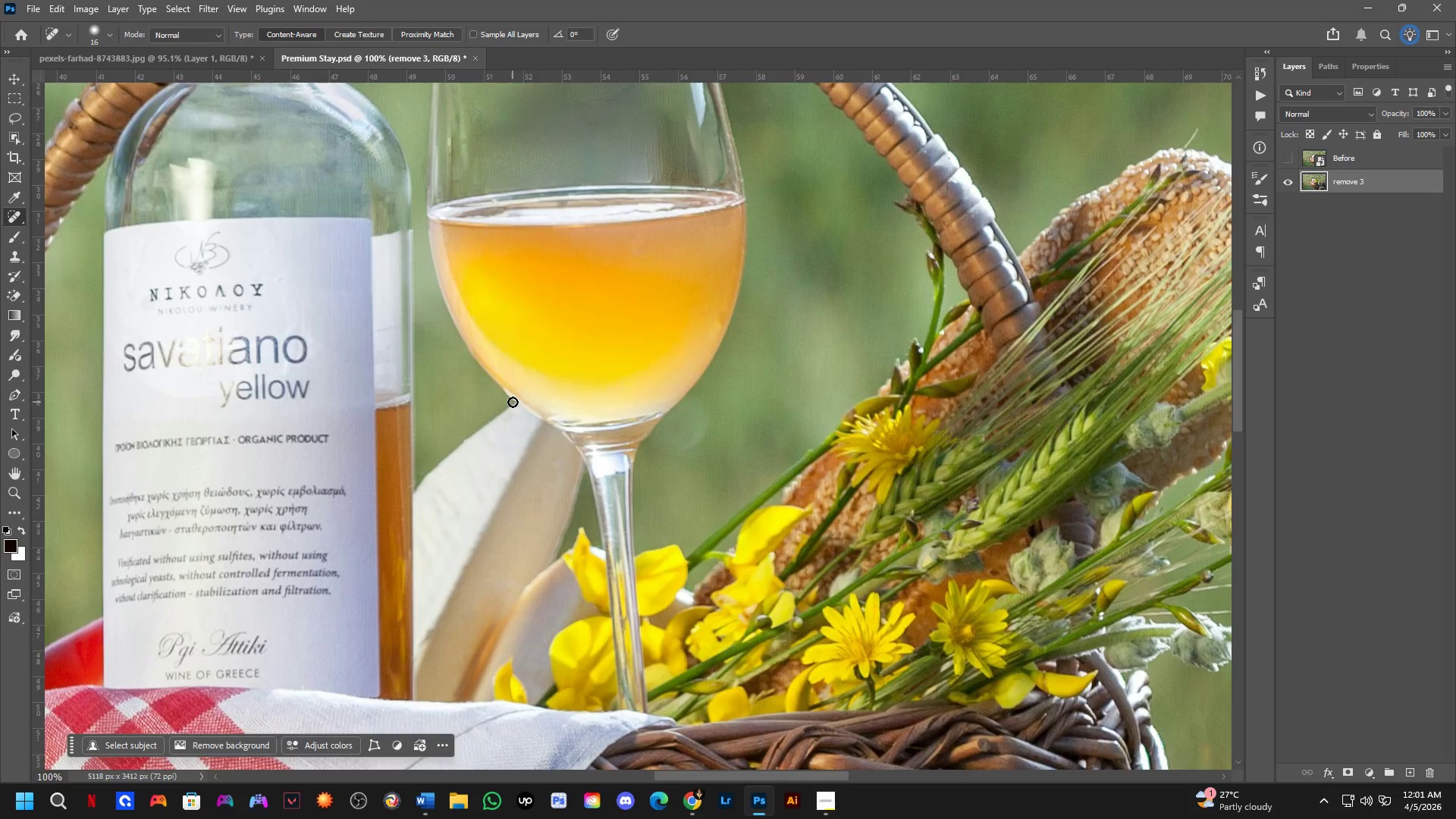 
scroll: coordinate [513, 402], scroll_direction: up, amount: 1.0
 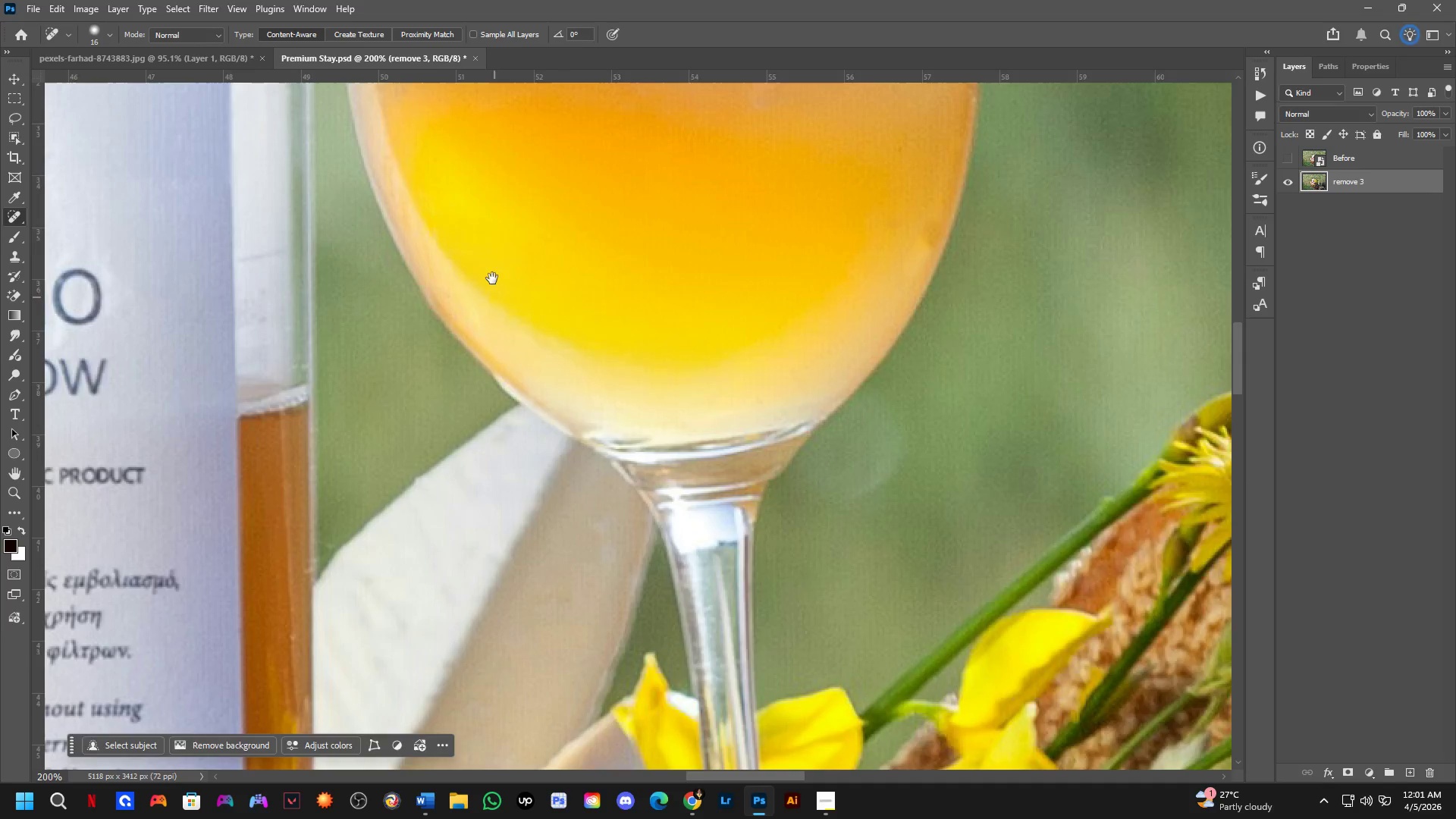 
left_click_drag(start_coordinate=[488, 267], to_coordinate=[472, 563])
 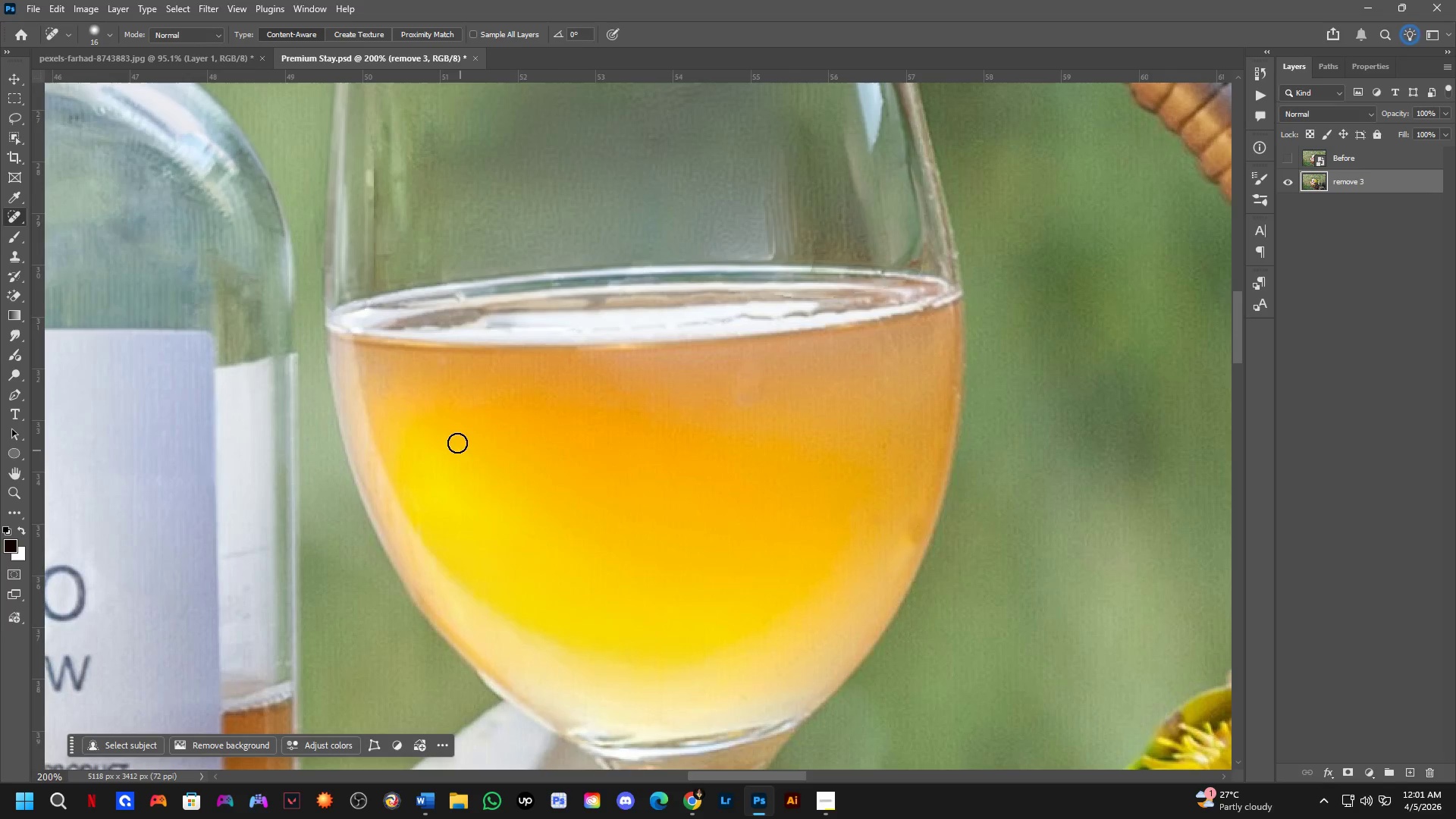 
hold_key(key=Space, duration=1.5)
 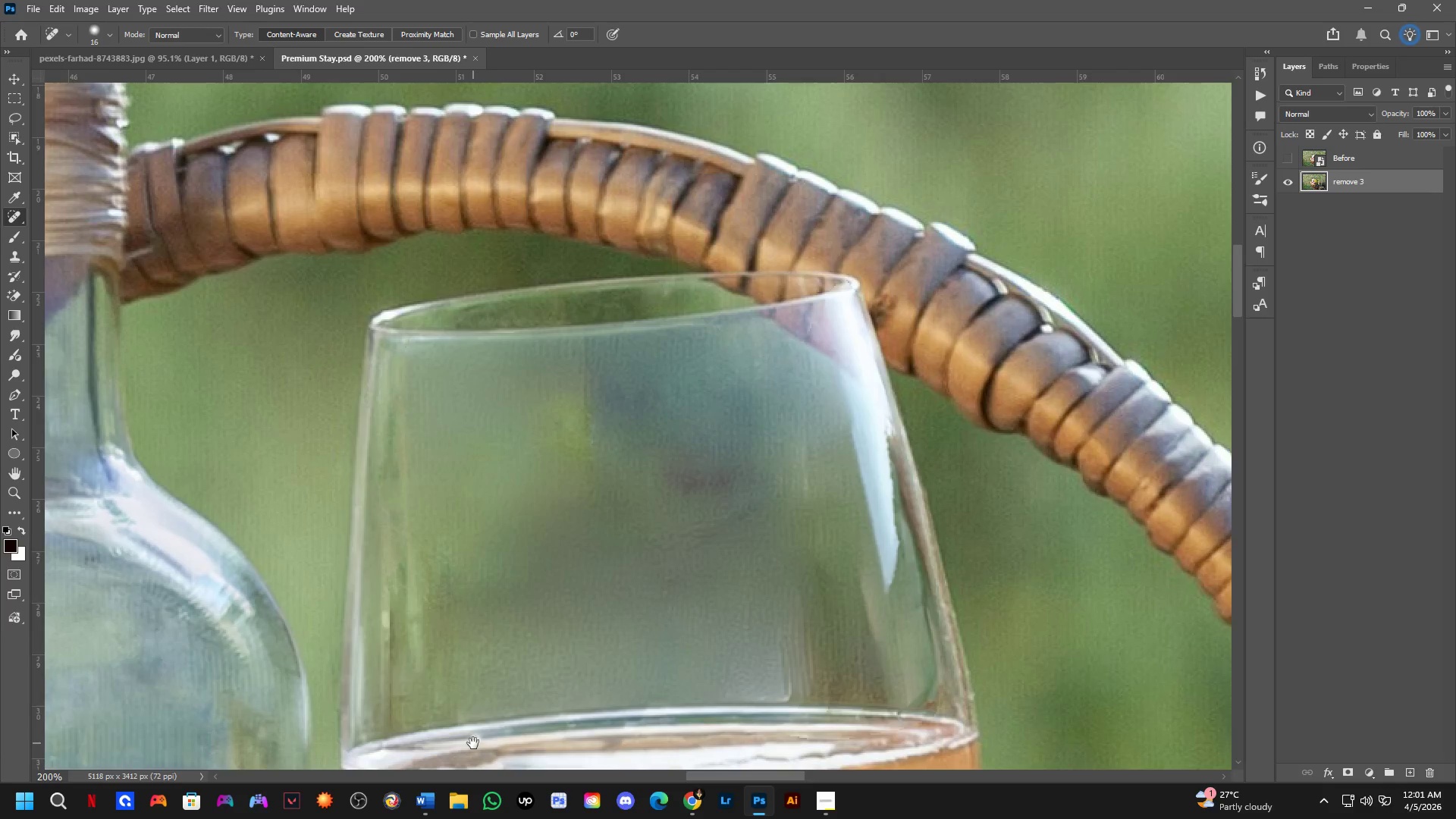 
left_click_drag(start_coordinate=[457, 302], to_coordinate=[359, 662])
 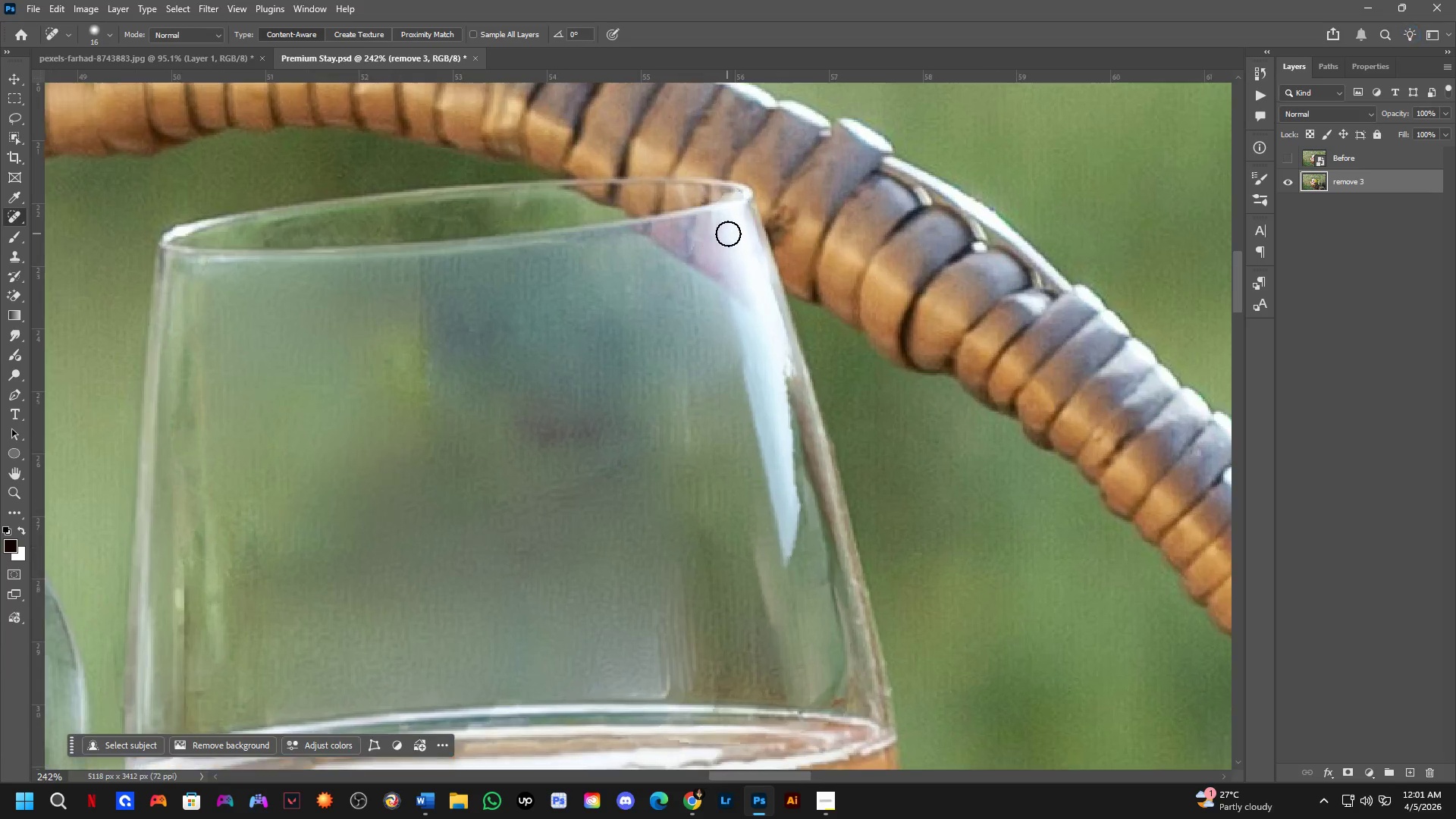 
hold_key(key=Space, duration=1.53)
 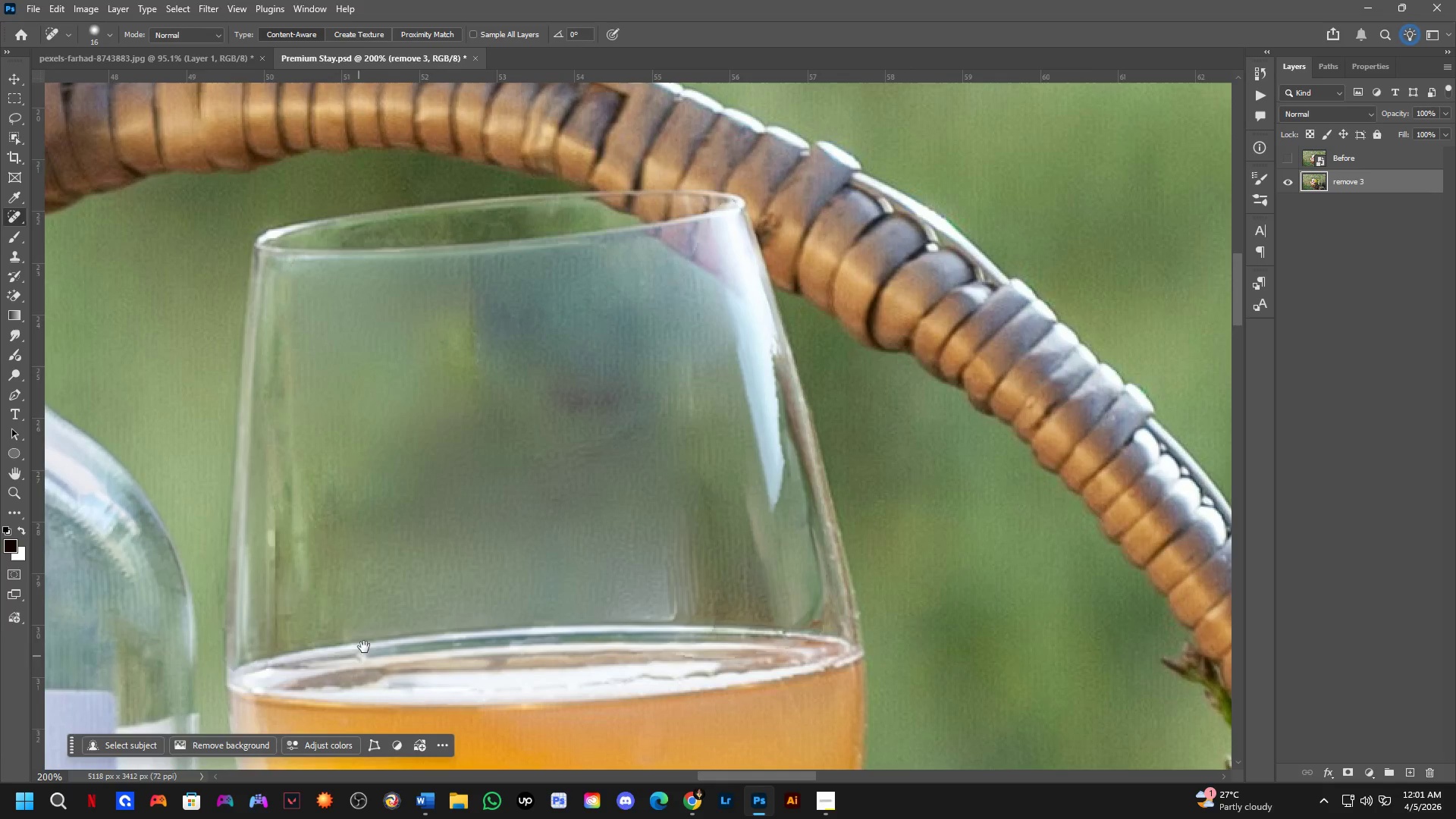 
hold_key(key=Space, duration=0.7)
 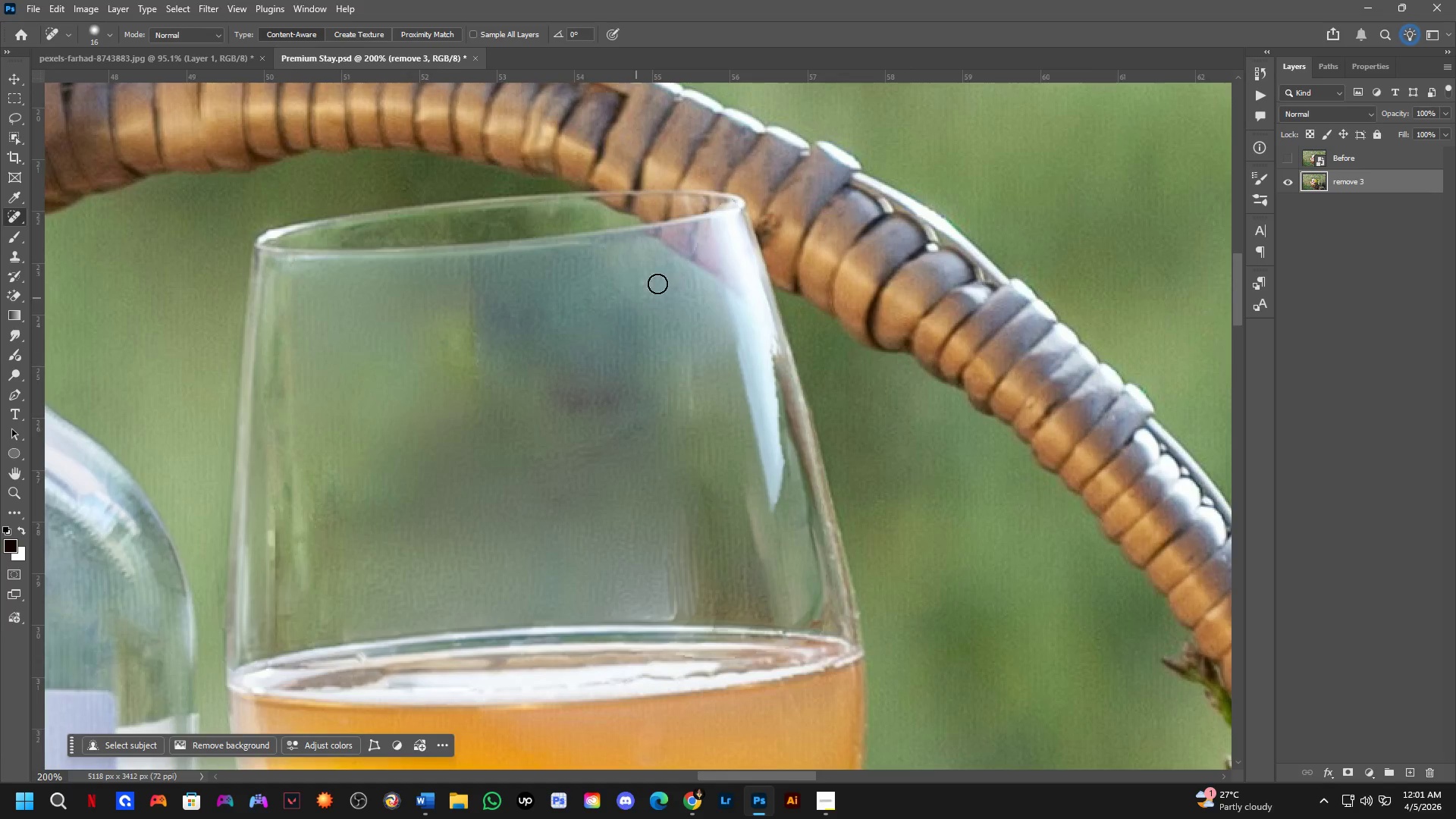 
scroll: coordinate [723, 236], scroll_direction: up, amount: 2.0
 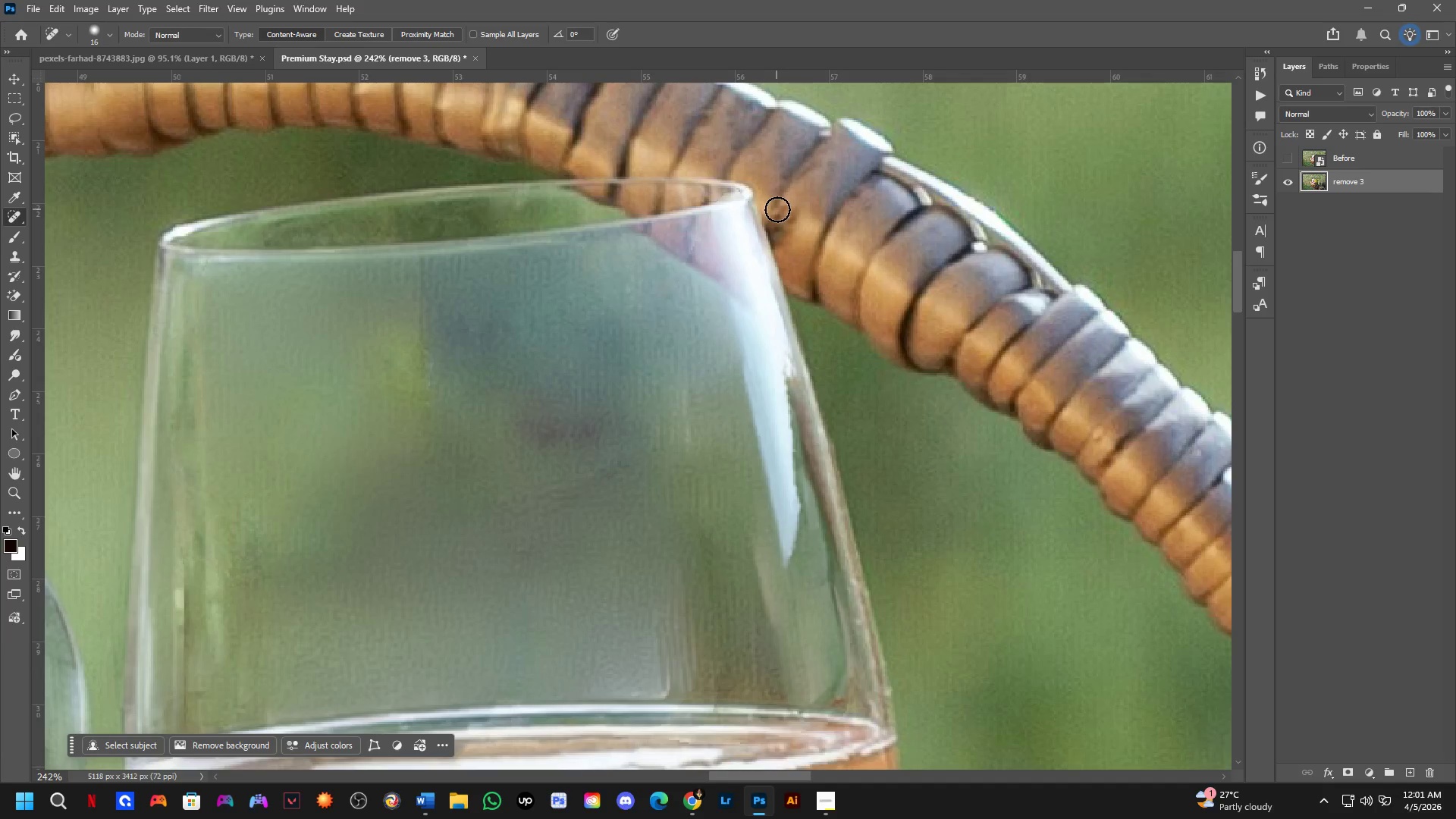 
left_click_drag(start_coordinate=[779, 212], to_coordinate=[780, 240])
 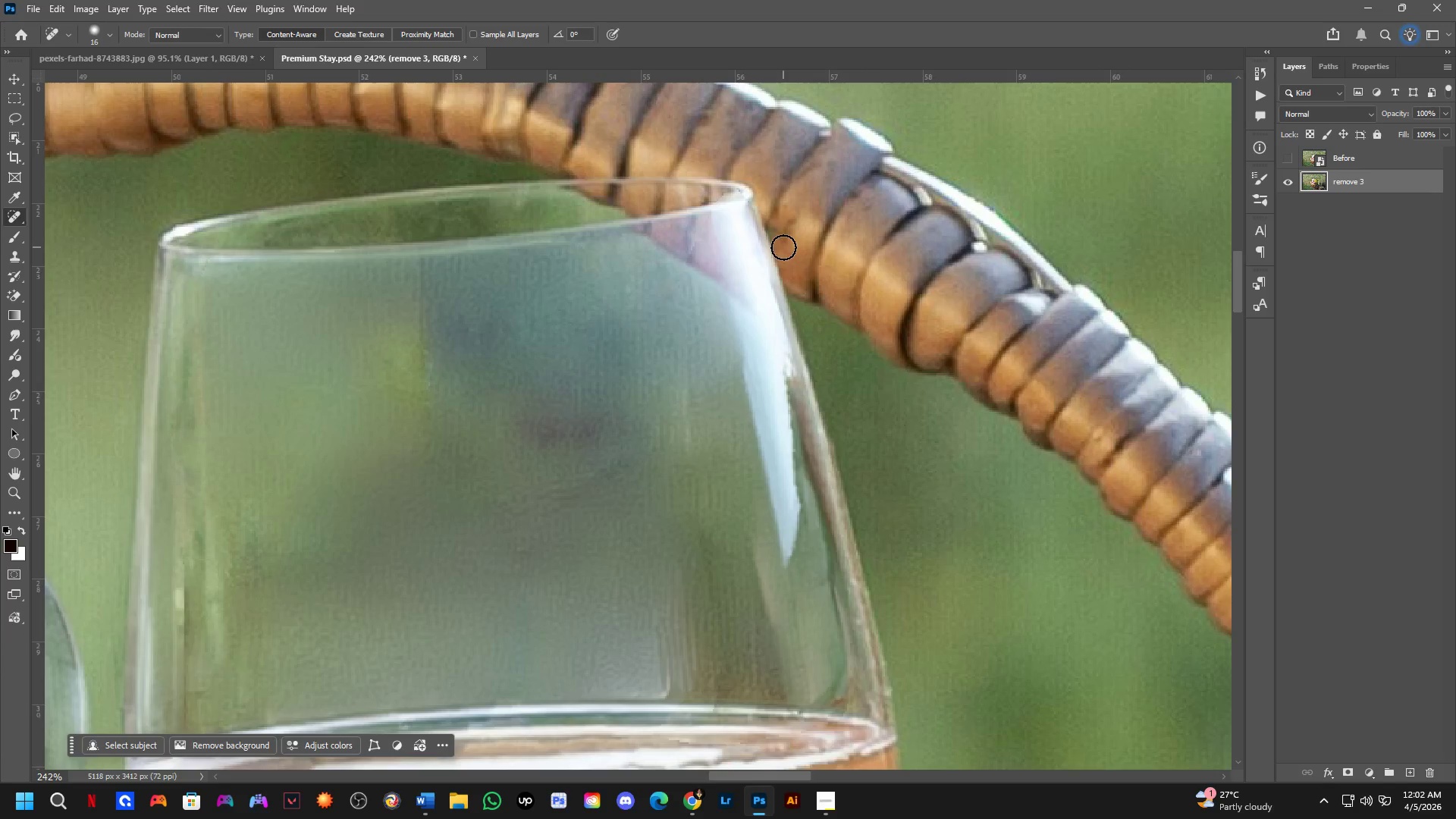 
double_click([783, 241])
 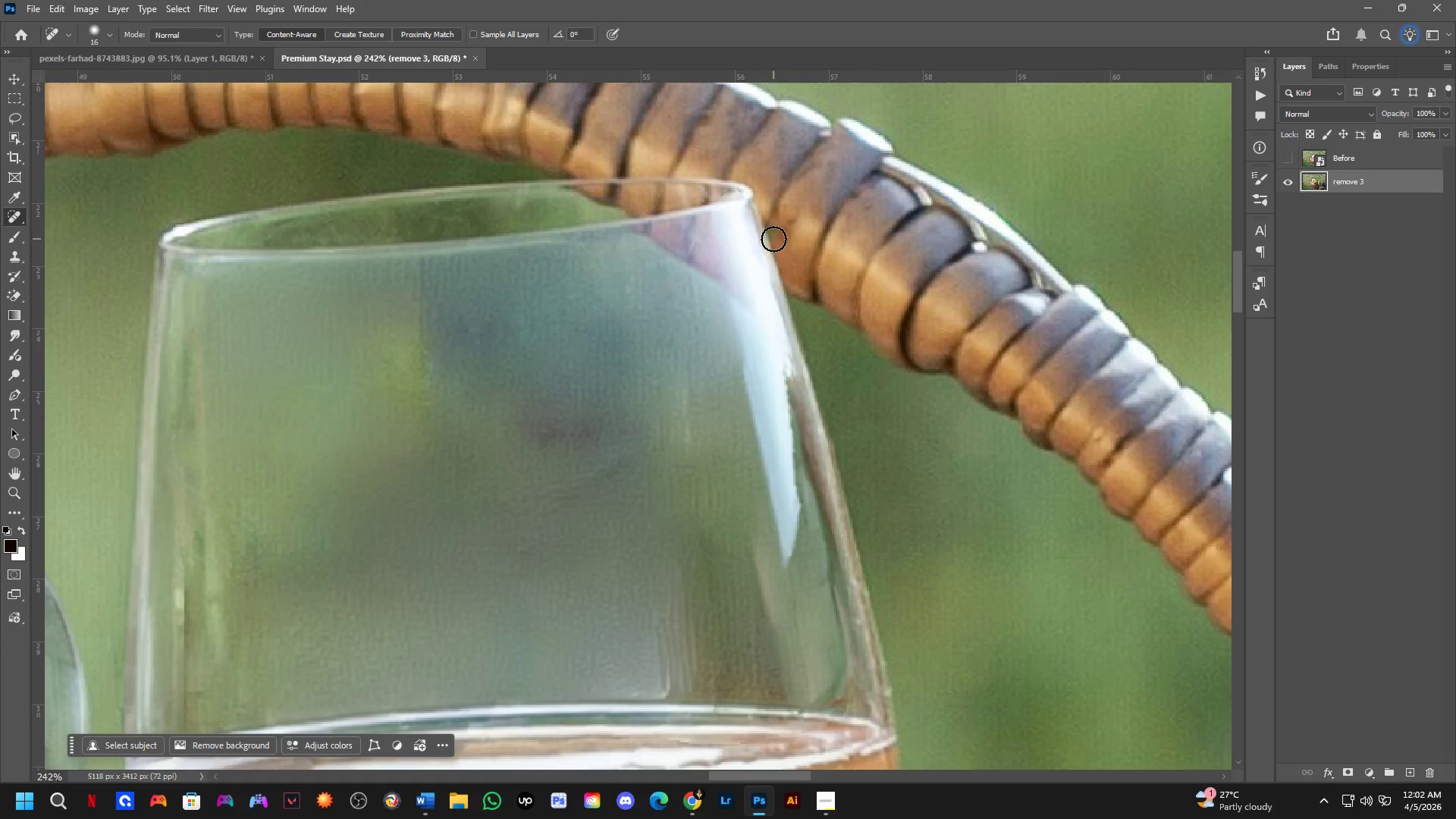 
triple_click([771, 231])
 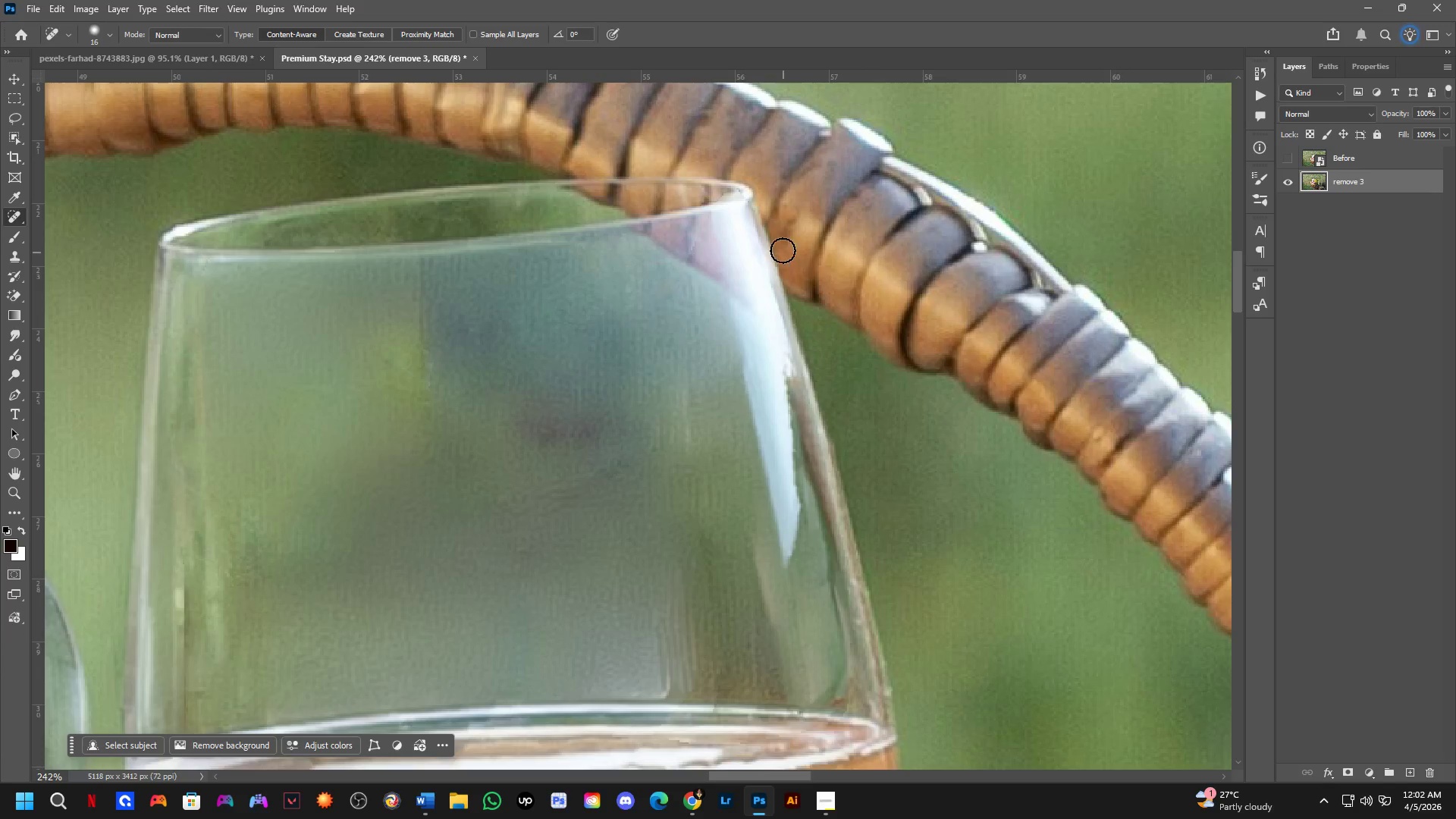 
left_click_drag(start_coordinate=[782, 240], to_coordinate=[784, 236])
 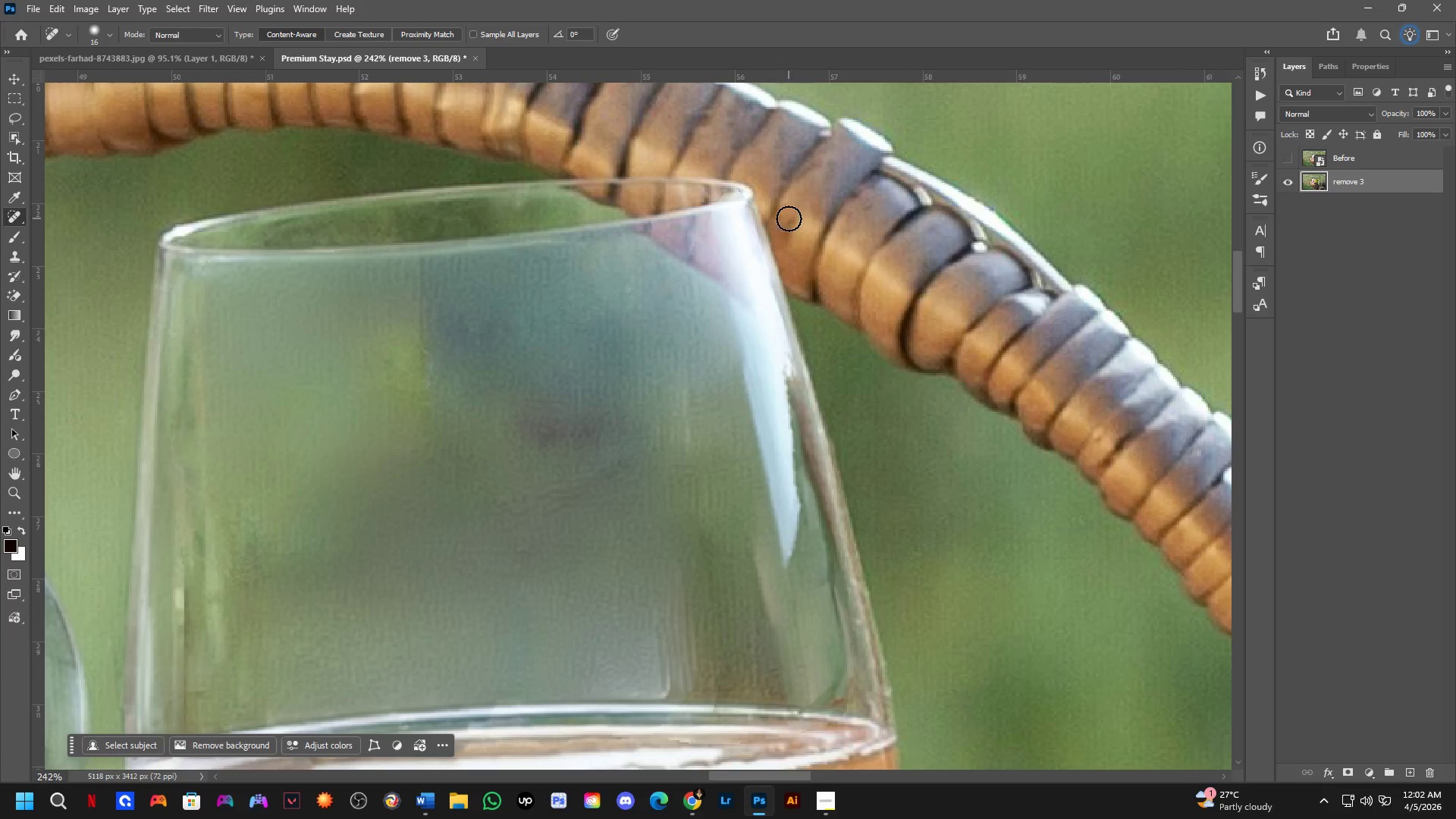 
left_click_drag(start_coordinate=[788, 218], to_coordinate=[786, 224])
 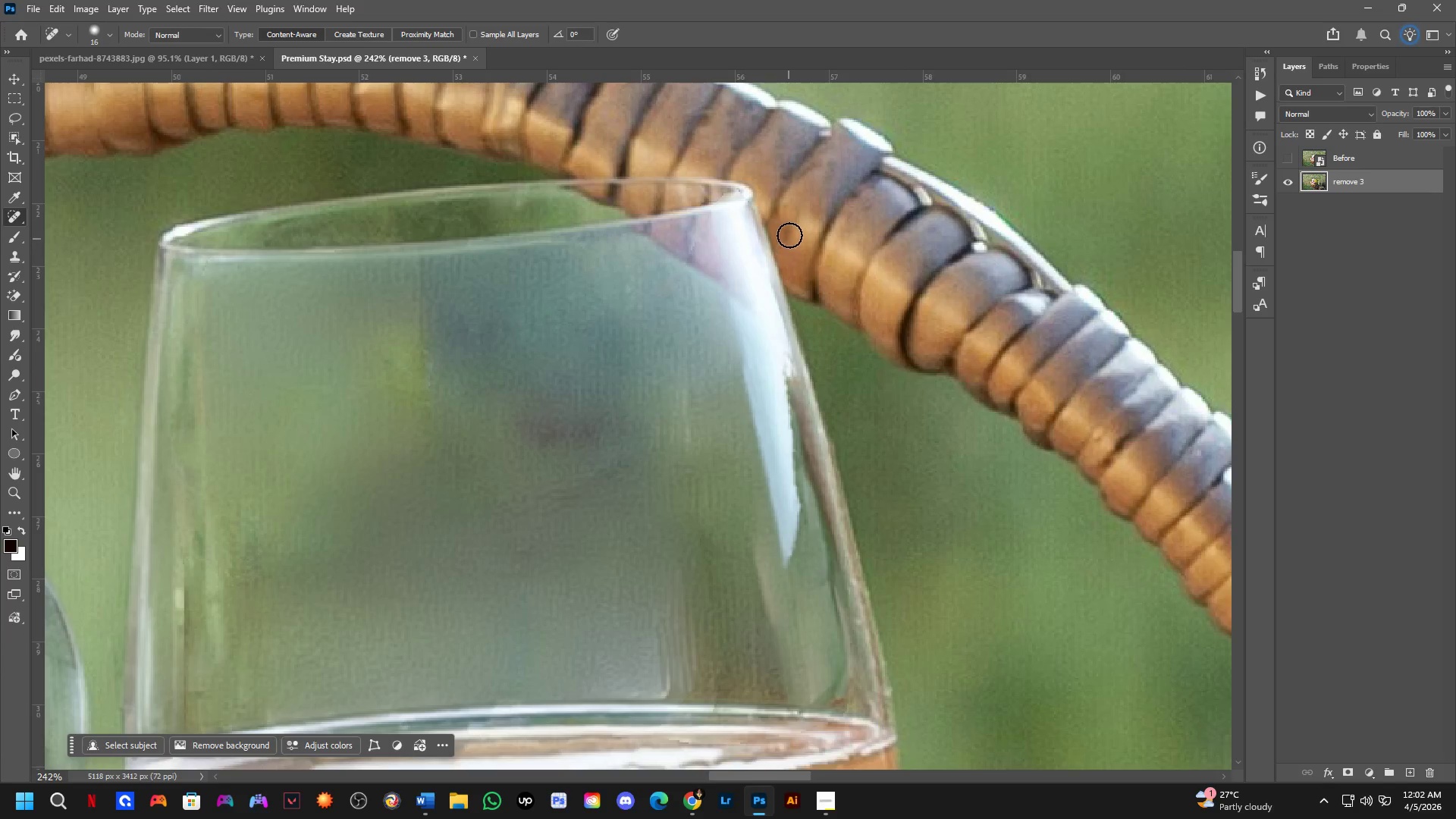 
triple_click([788, 211])
 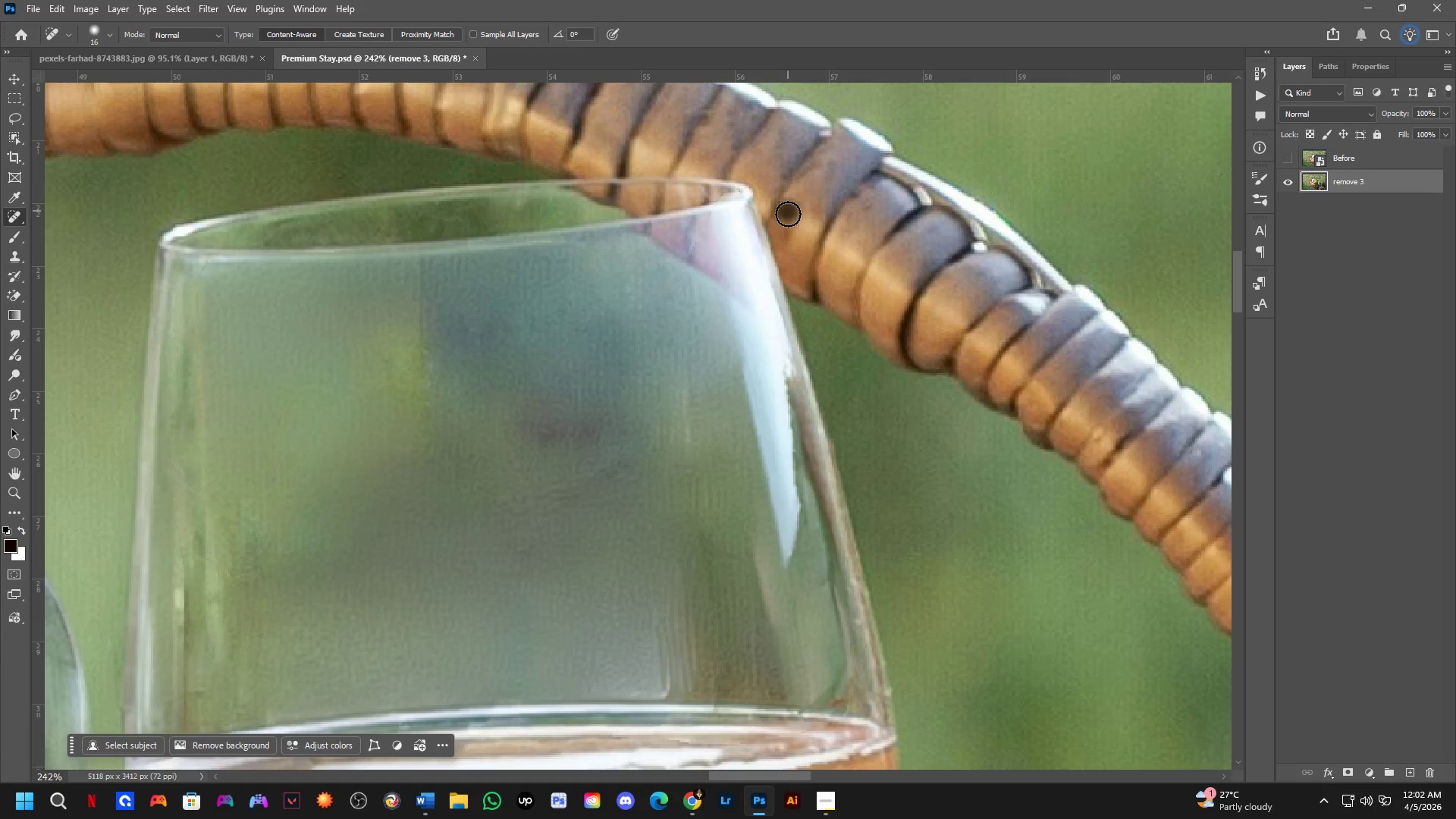 
key(Shift+ShiftLeft)
 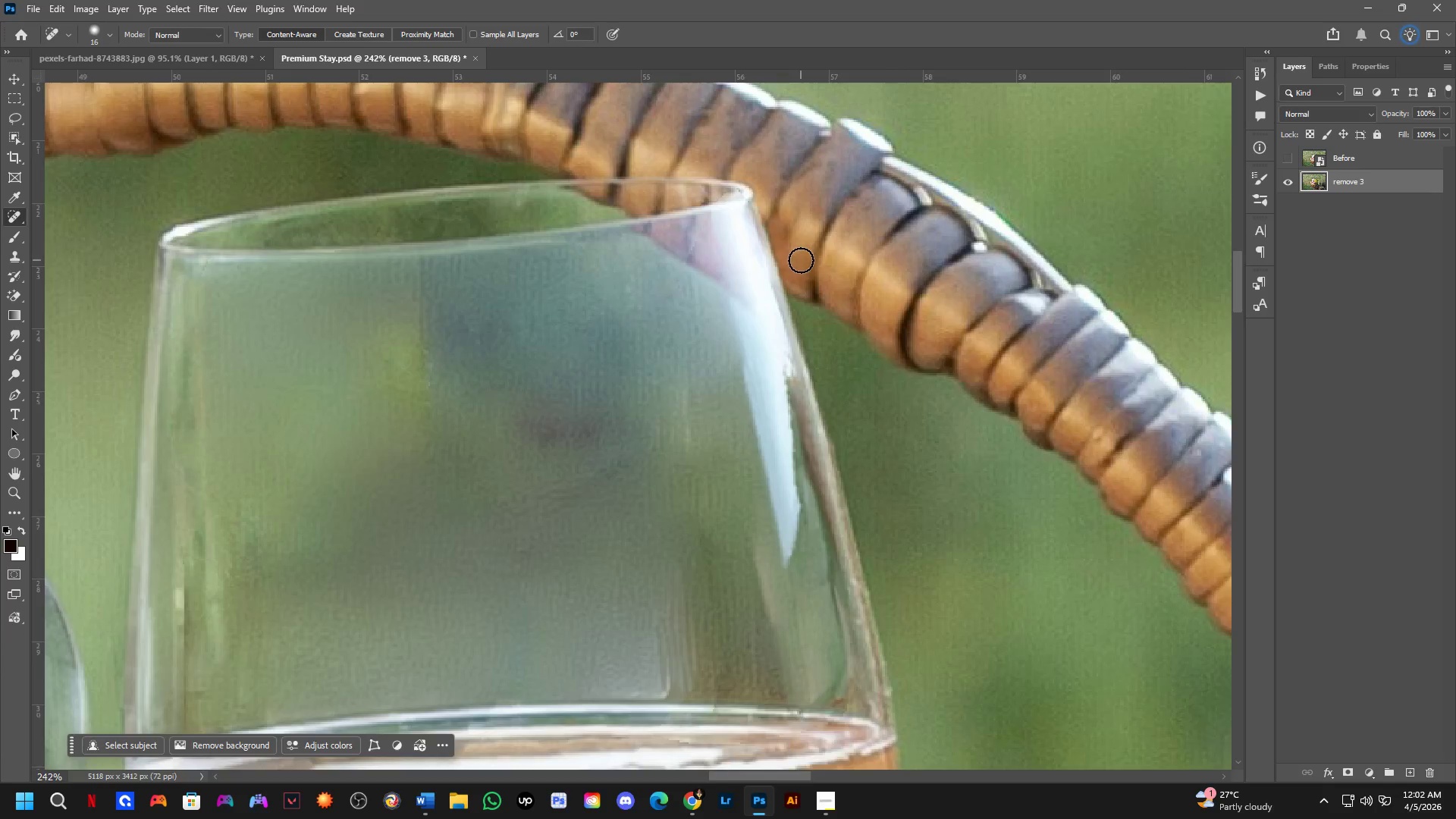 
key(Shift+ShiftLeft)
 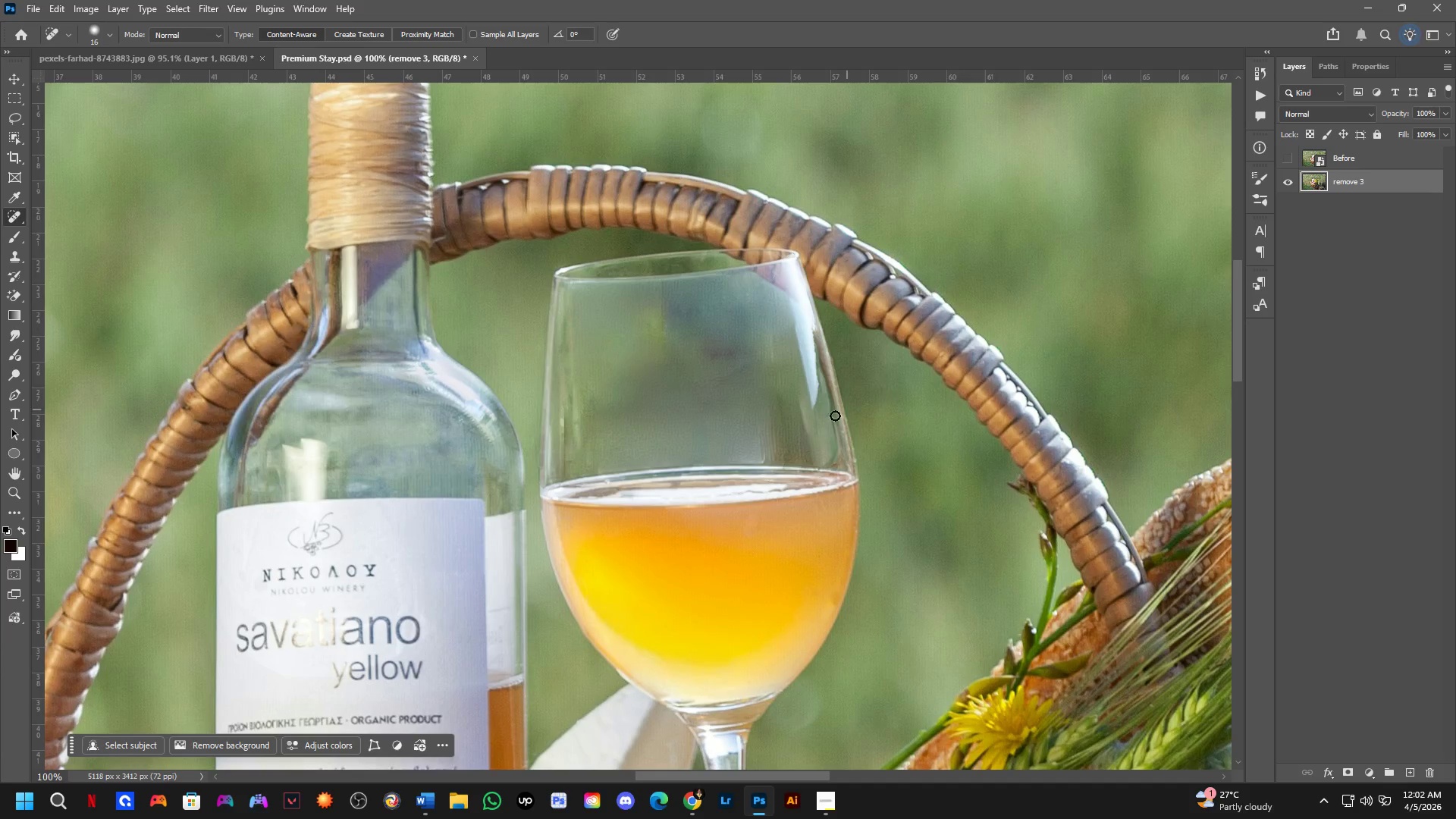 
scroll: coordinate [837, 303], scroll_direction: down, amount: 2.0
 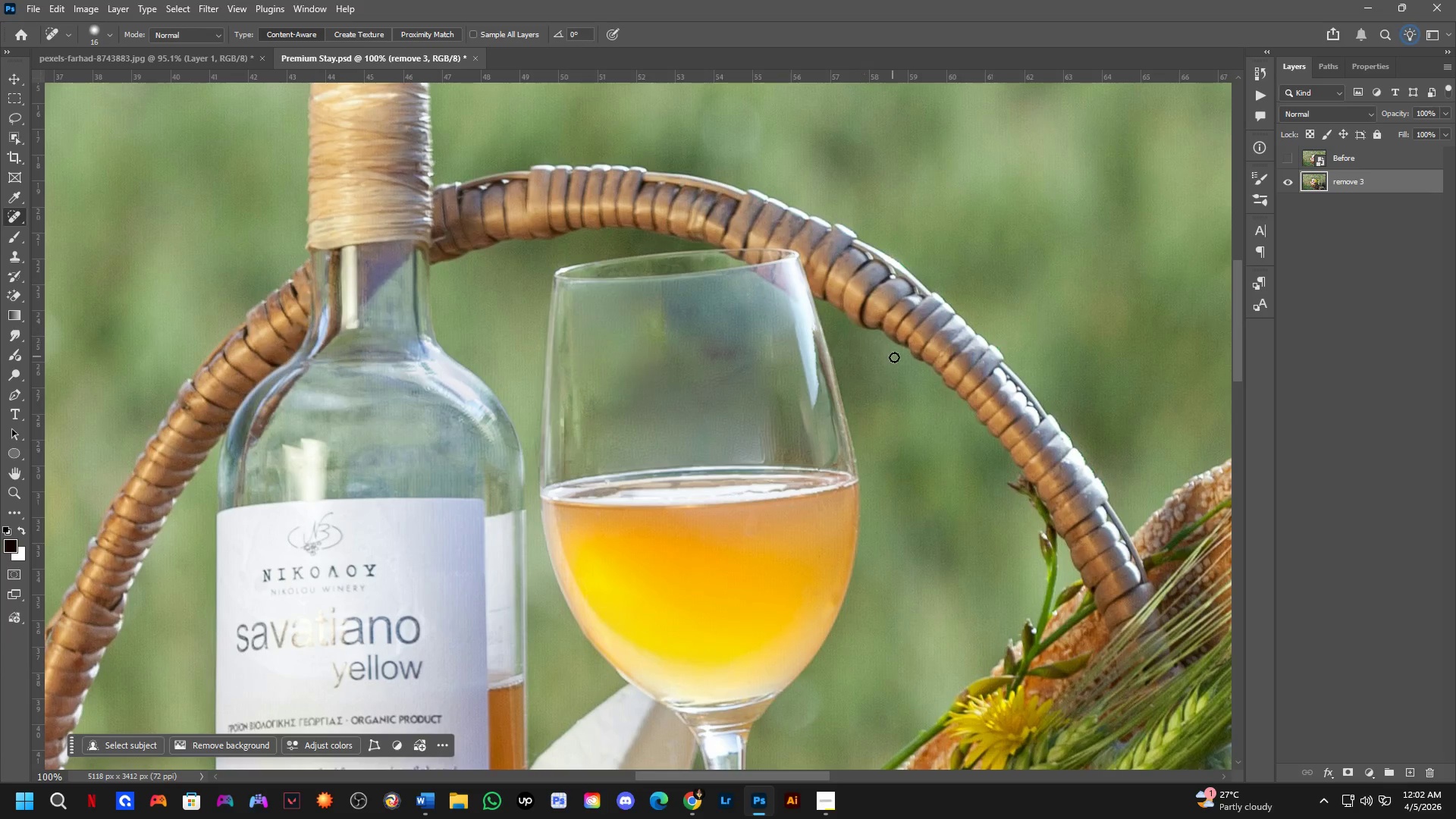 
hold_key(key=Space, duration=0.88)
 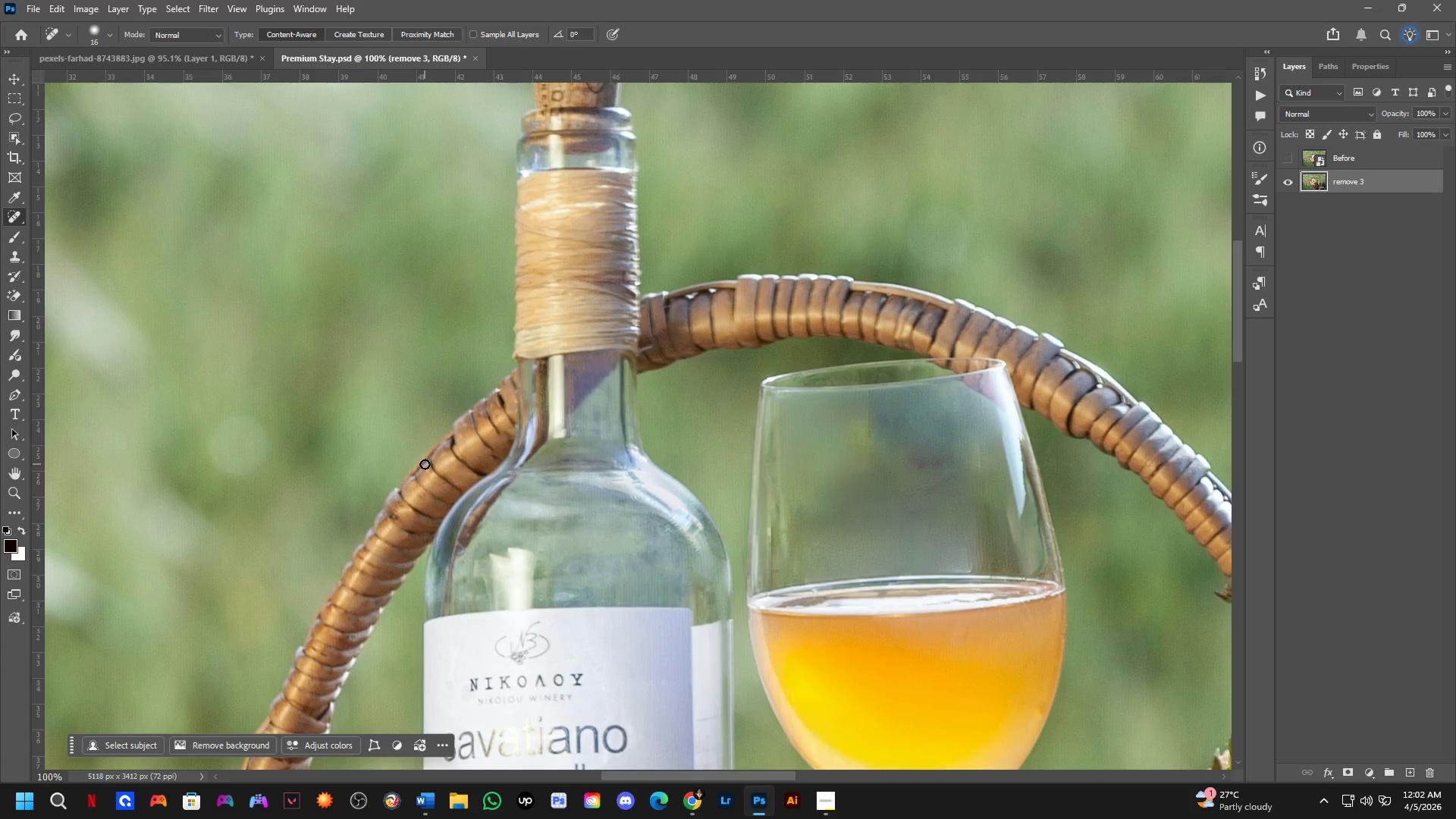 
left_click_drag(start_coordinate=[556, 400], to_coordinate=[763, 510])
 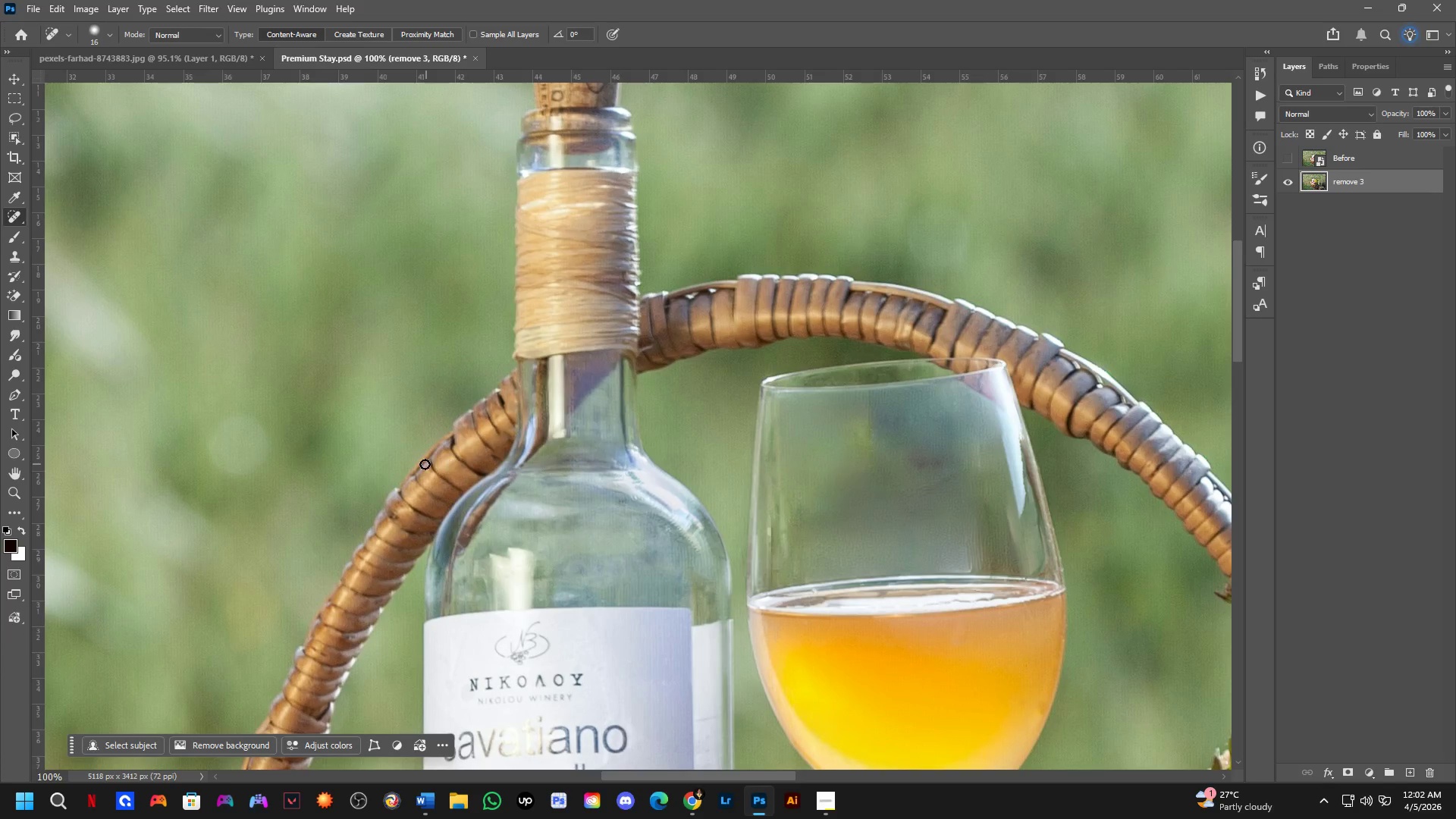 
key(Shift+ShiftLeft)
 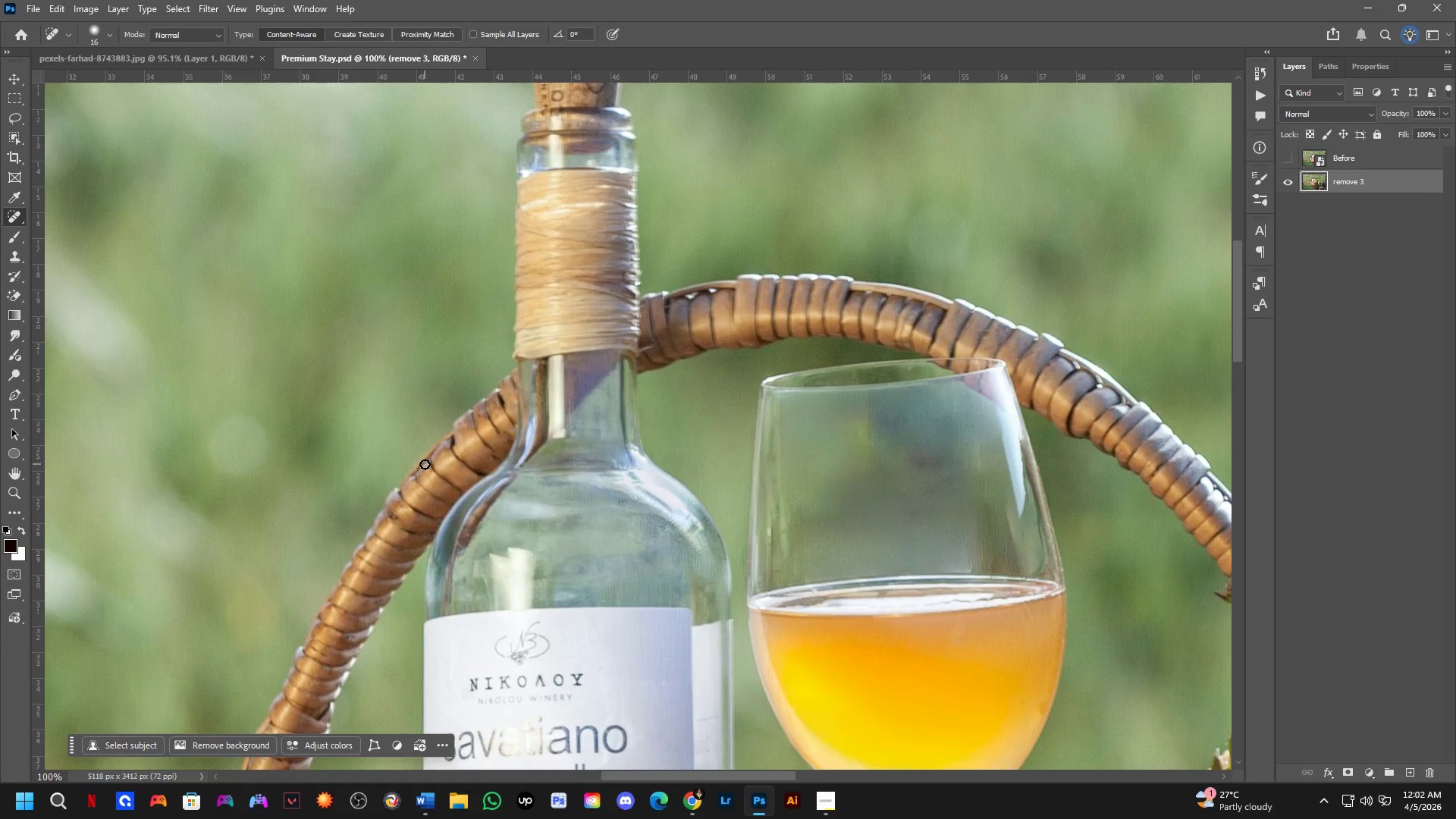 
scroll: coordinate [425, 464], scroll_direction: up, amount: 4.0
 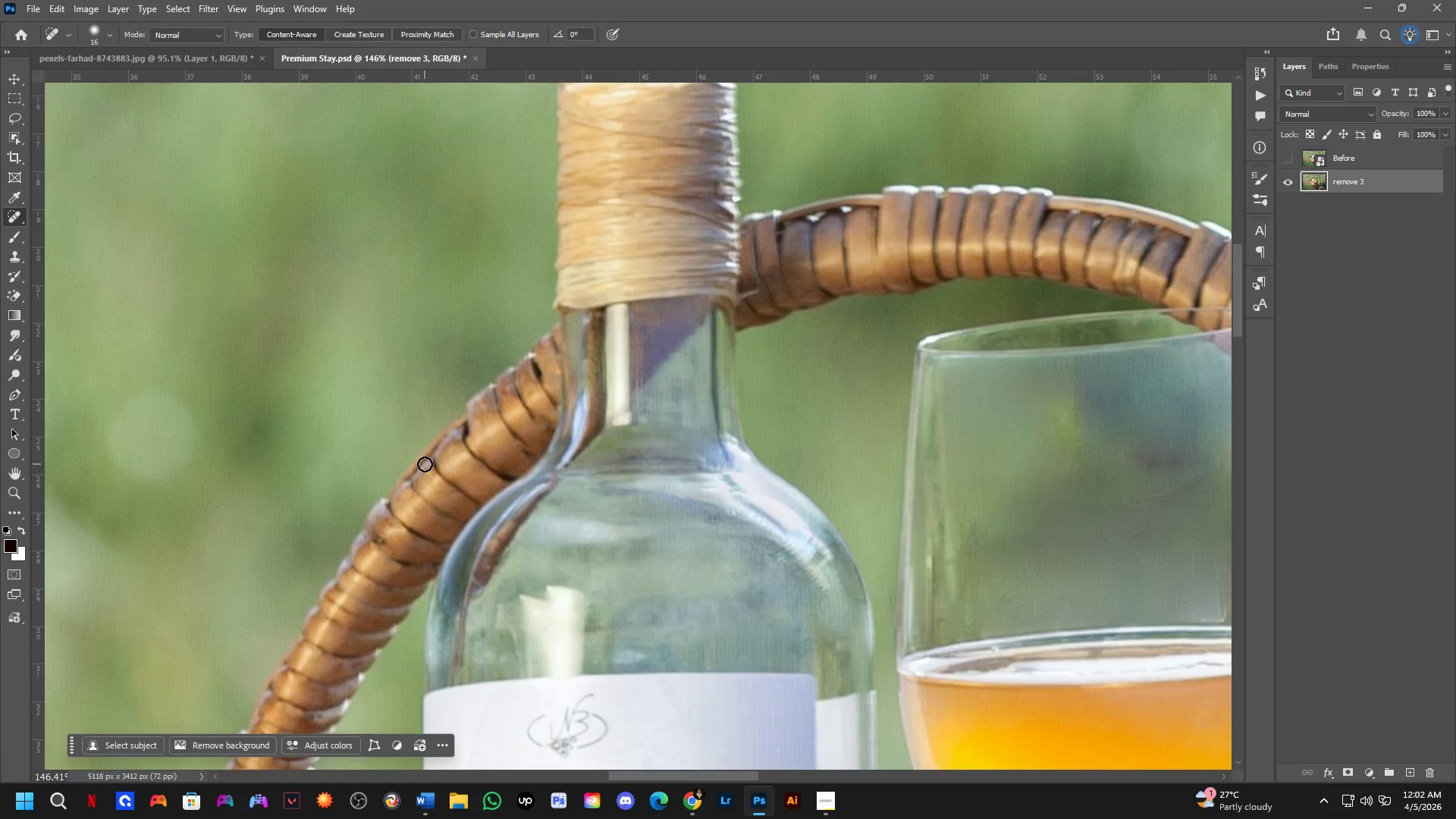 
hold_key(key=Space, duration=0.72)
 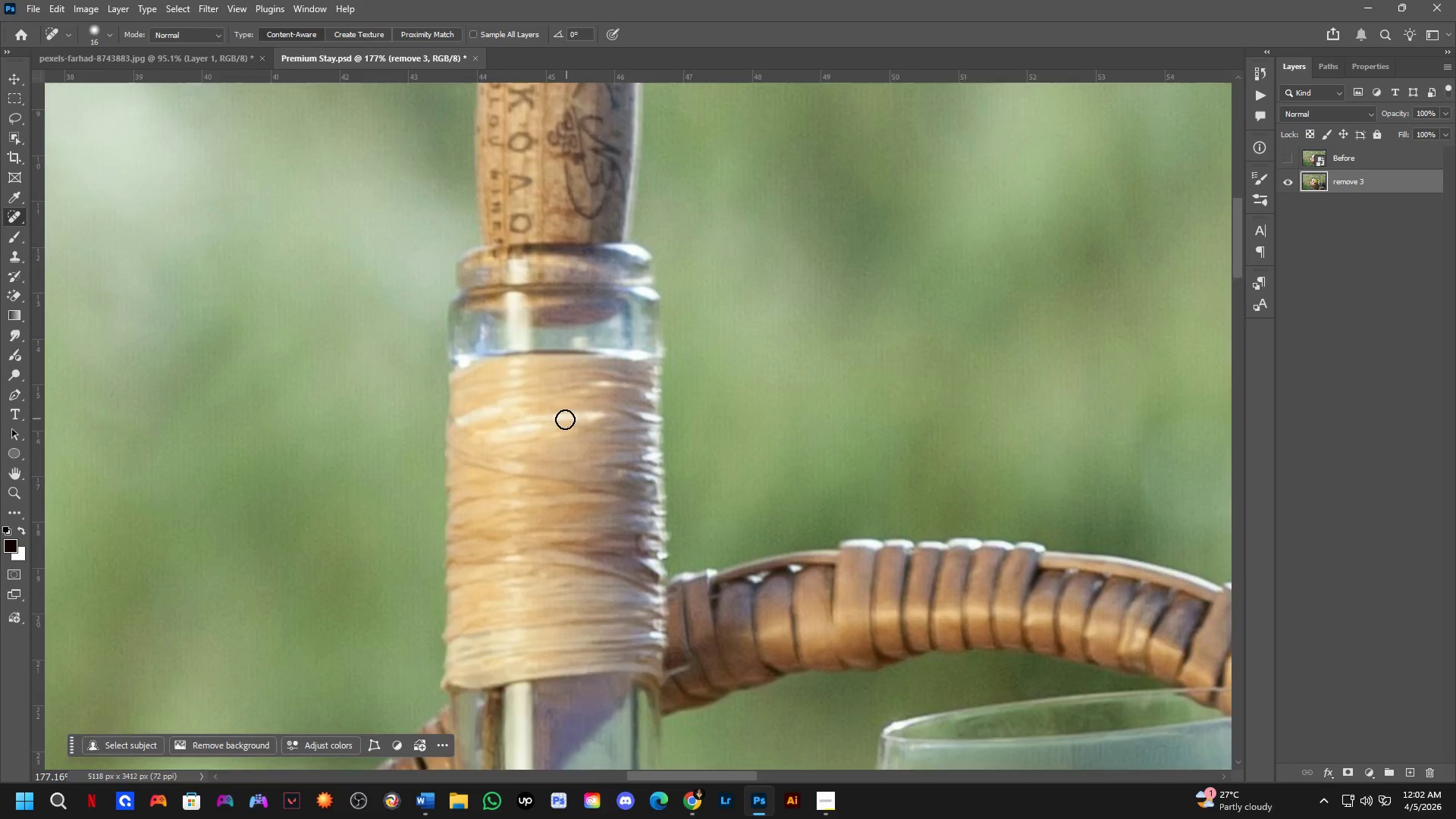 
left_click_drag(start_coordinate=[711, 179], to_coordinate=[644, 475])
 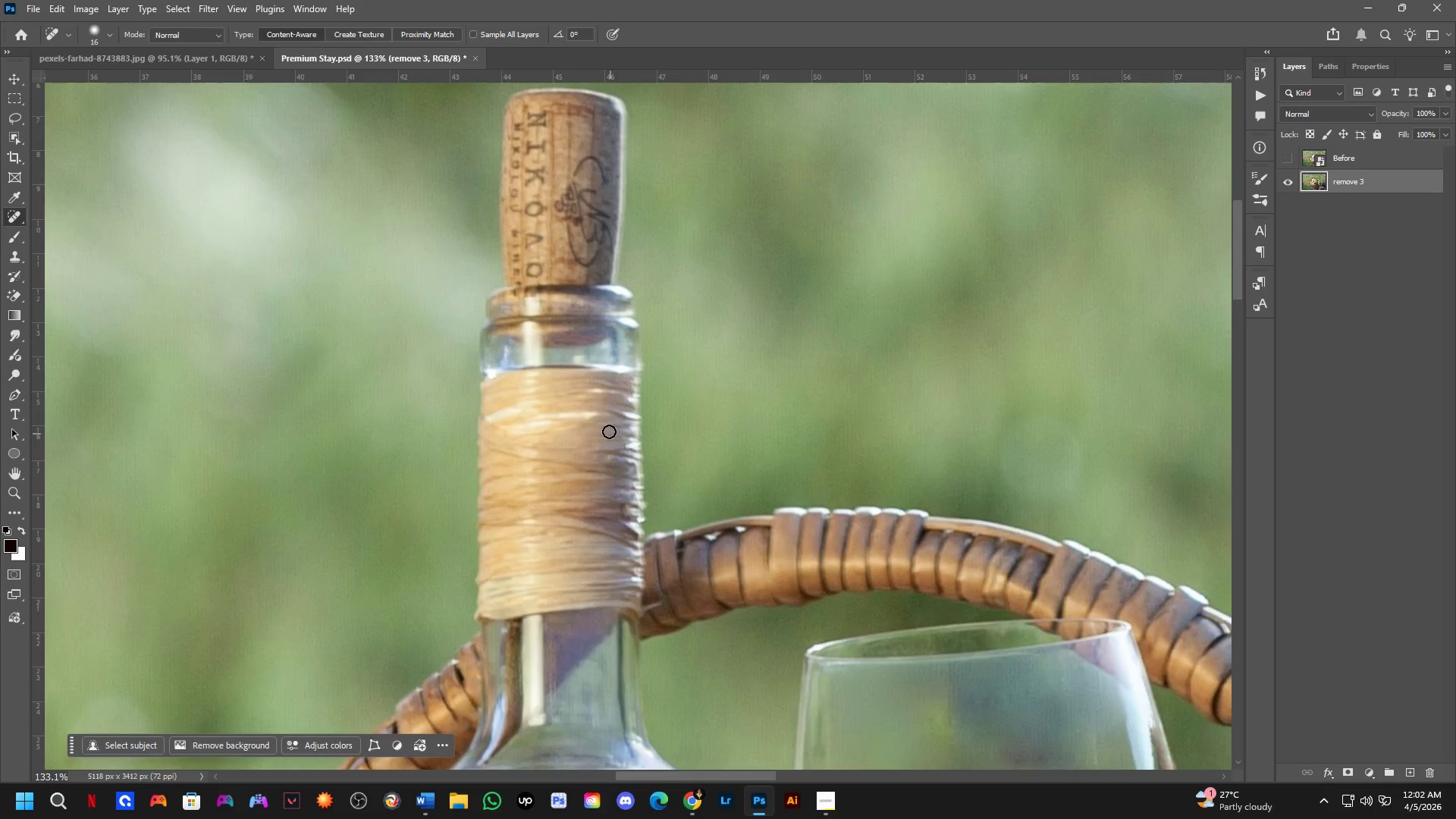 
scroll: coordinate [425, 464], scroll_direction: down, amount: 1.0
 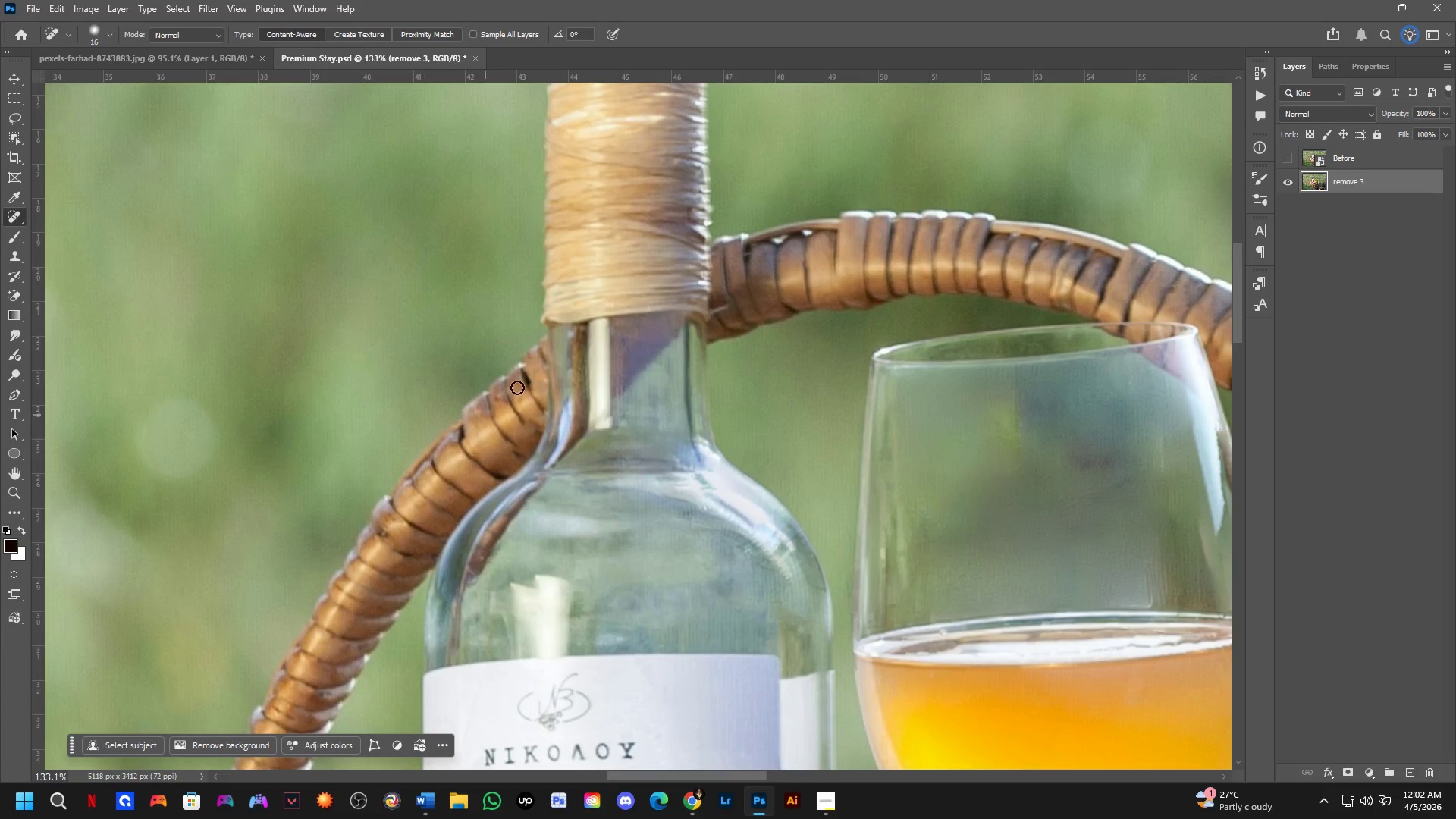 
hold_key(key=Space, duration=0.78)
 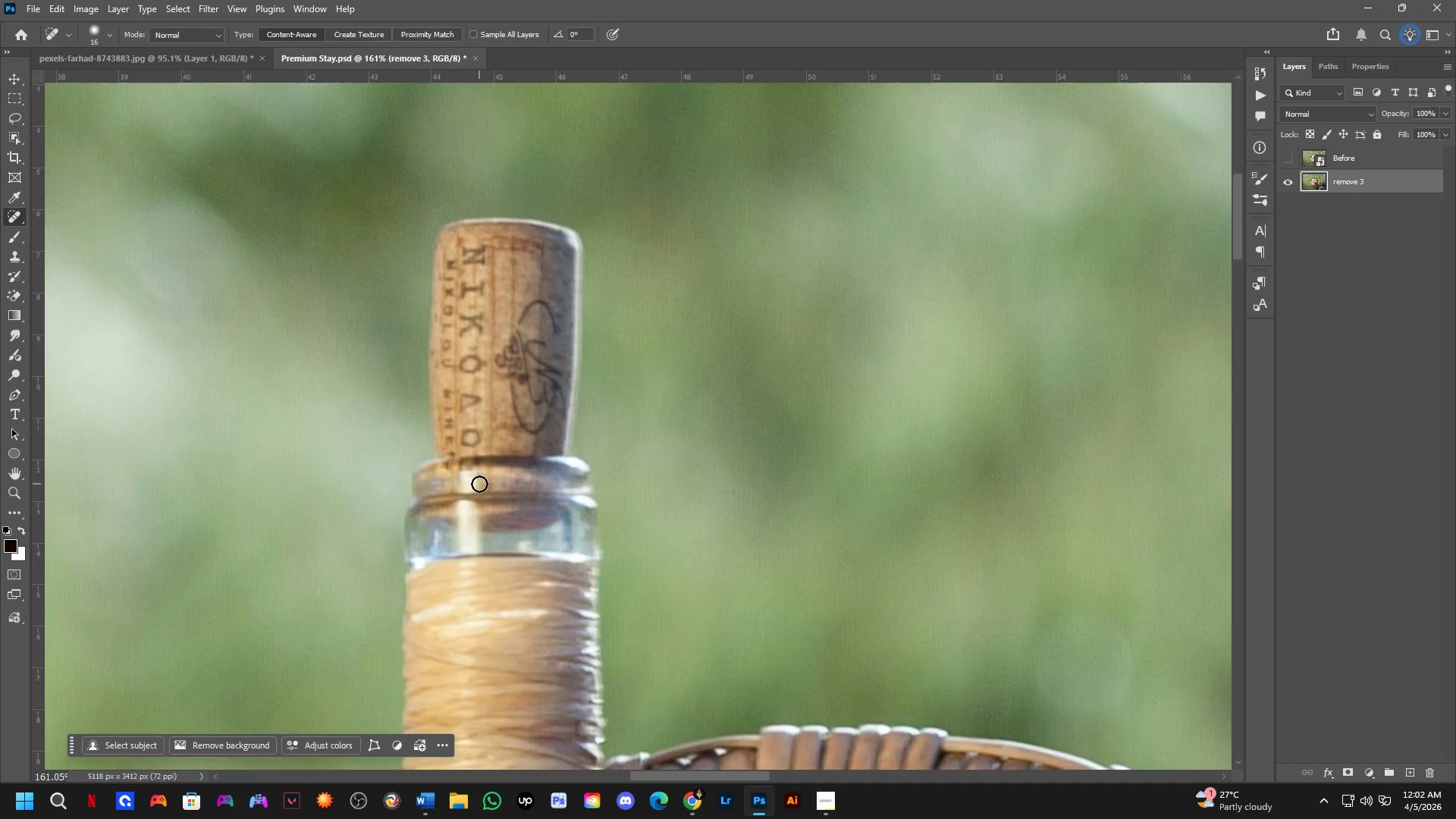 
left_click_drag(start_coordinate=[567, 291], to_coordinate=[524, 485])
 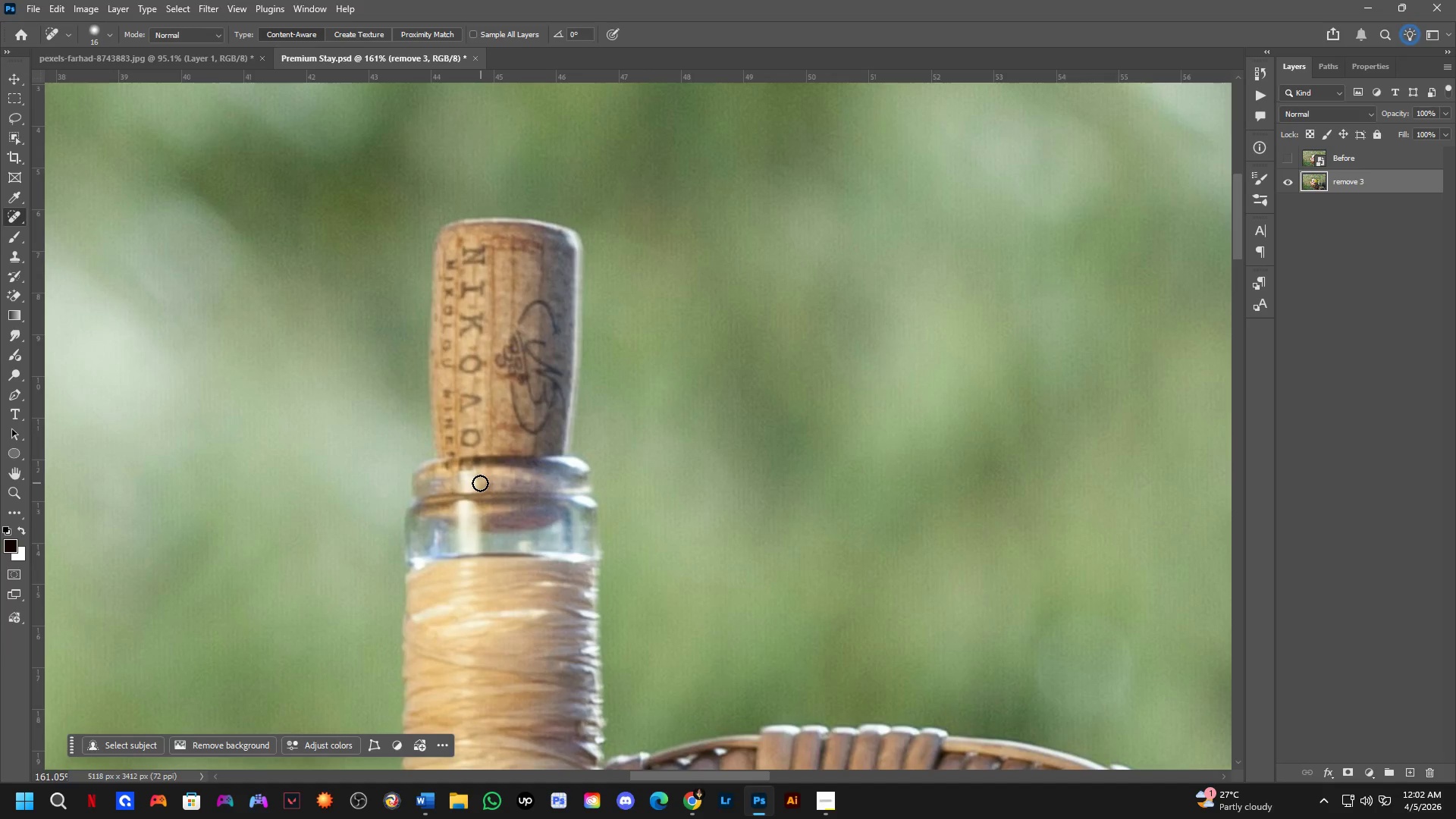 
scroll: coordinate [519, 431], scroll_direction: up, amount: 2.0
 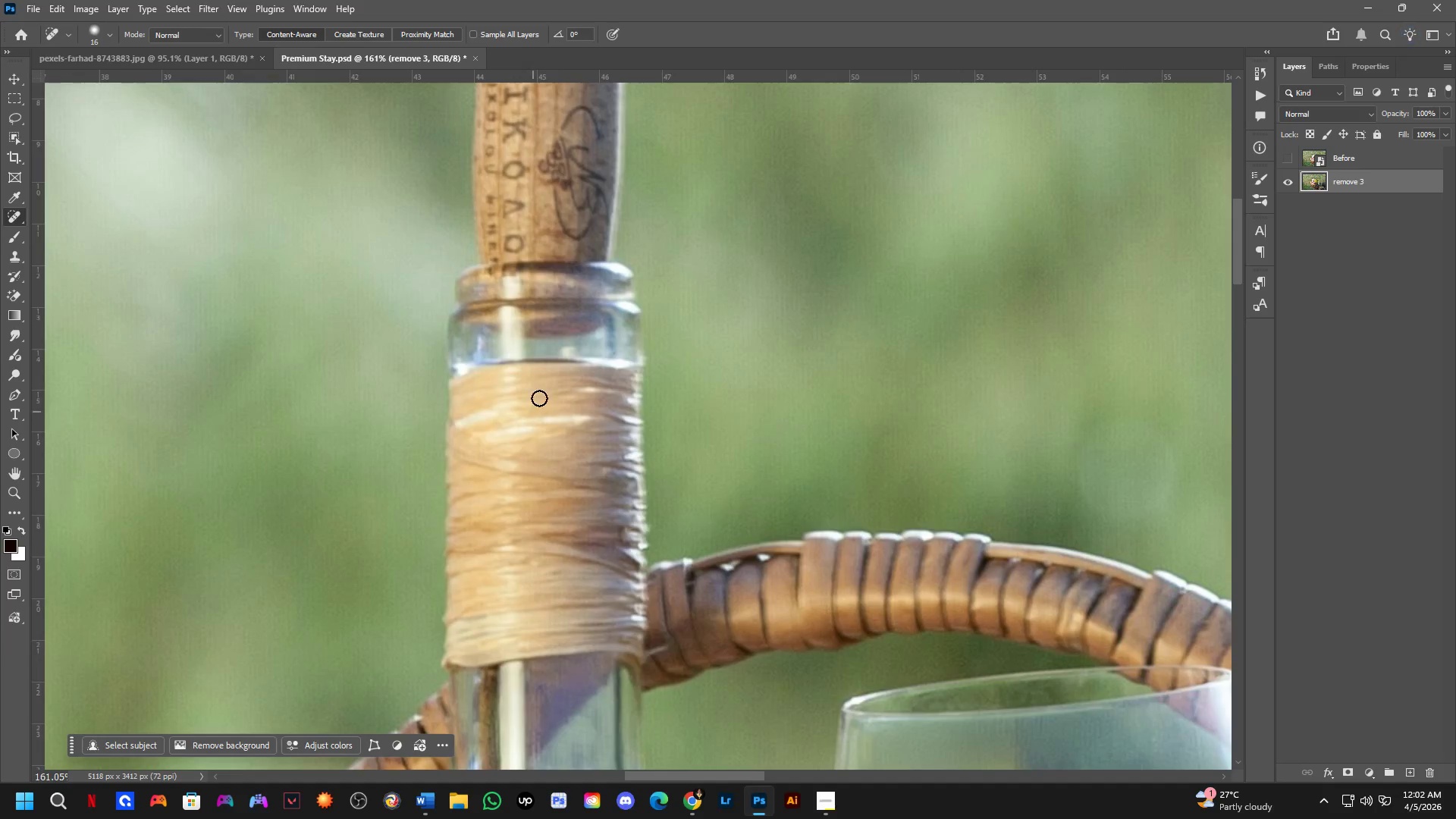 
left_click_drag(start_coordinate=[474, 477], to_coordinate=[451, 486])
 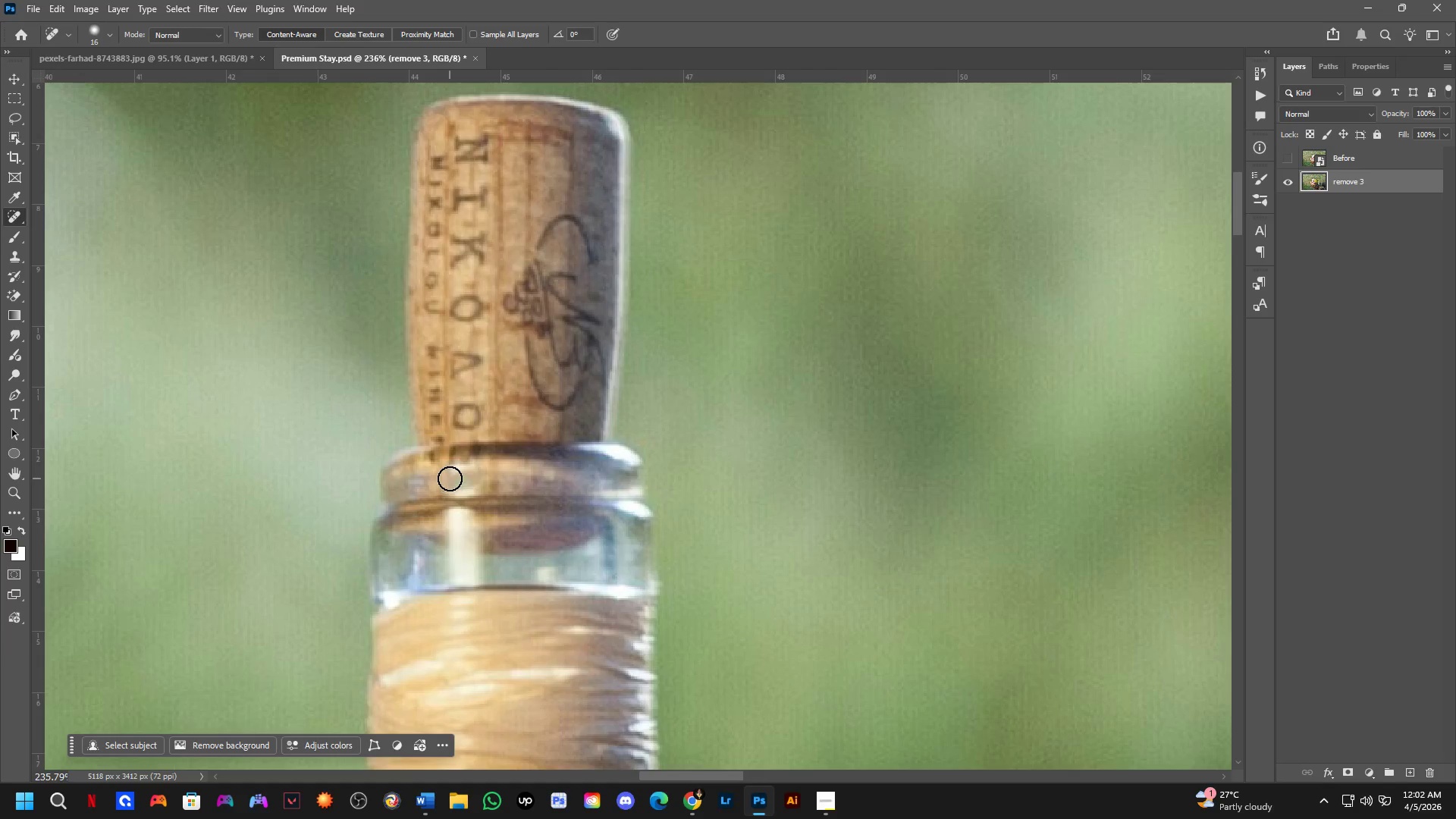 
scroll: coordinate [479, 484], scroll_direction: up, amount: 4.0
 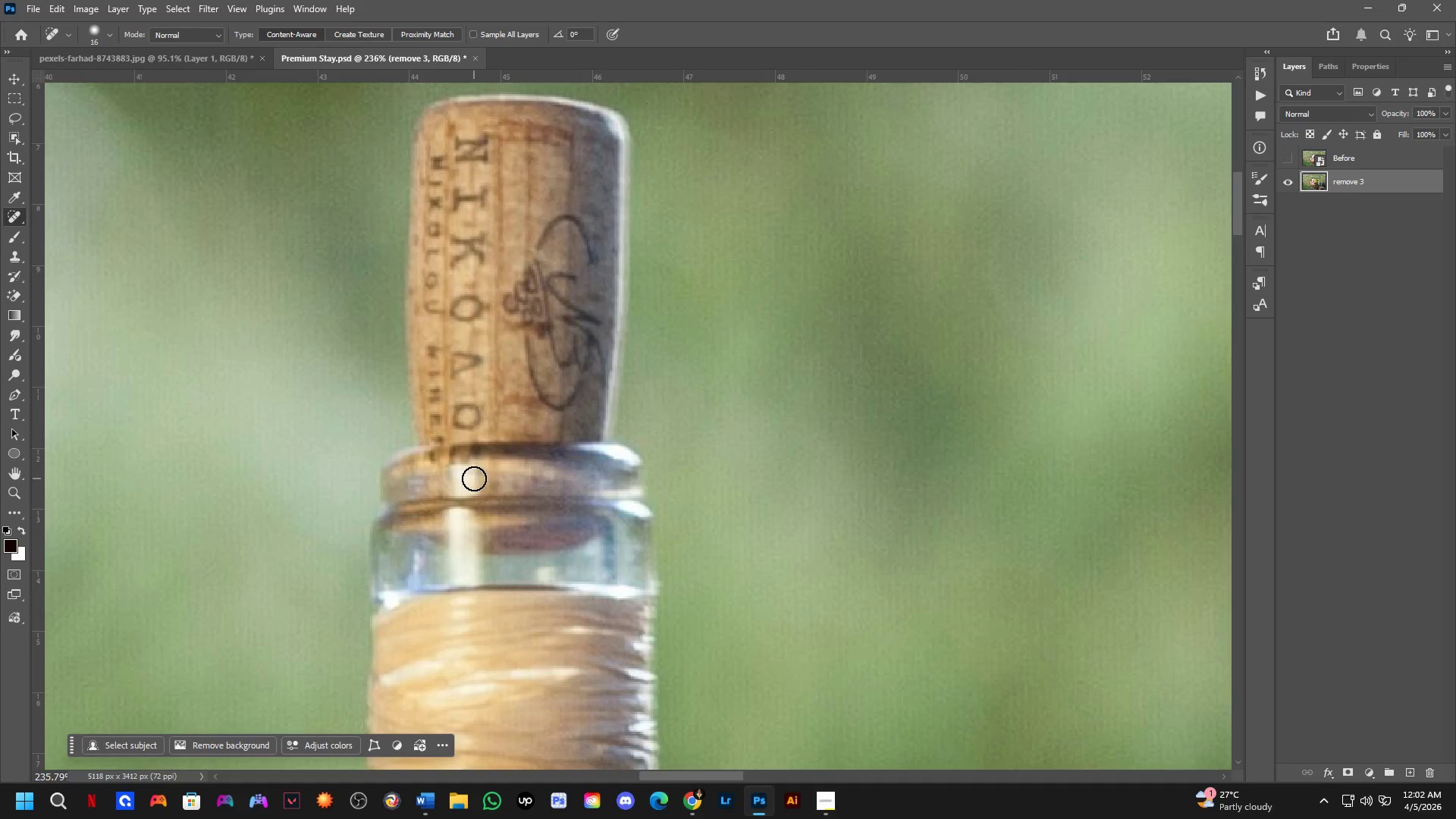 
left_click_drag(start_coordinate=[450, 476], to_coordinate=[478, 466])
 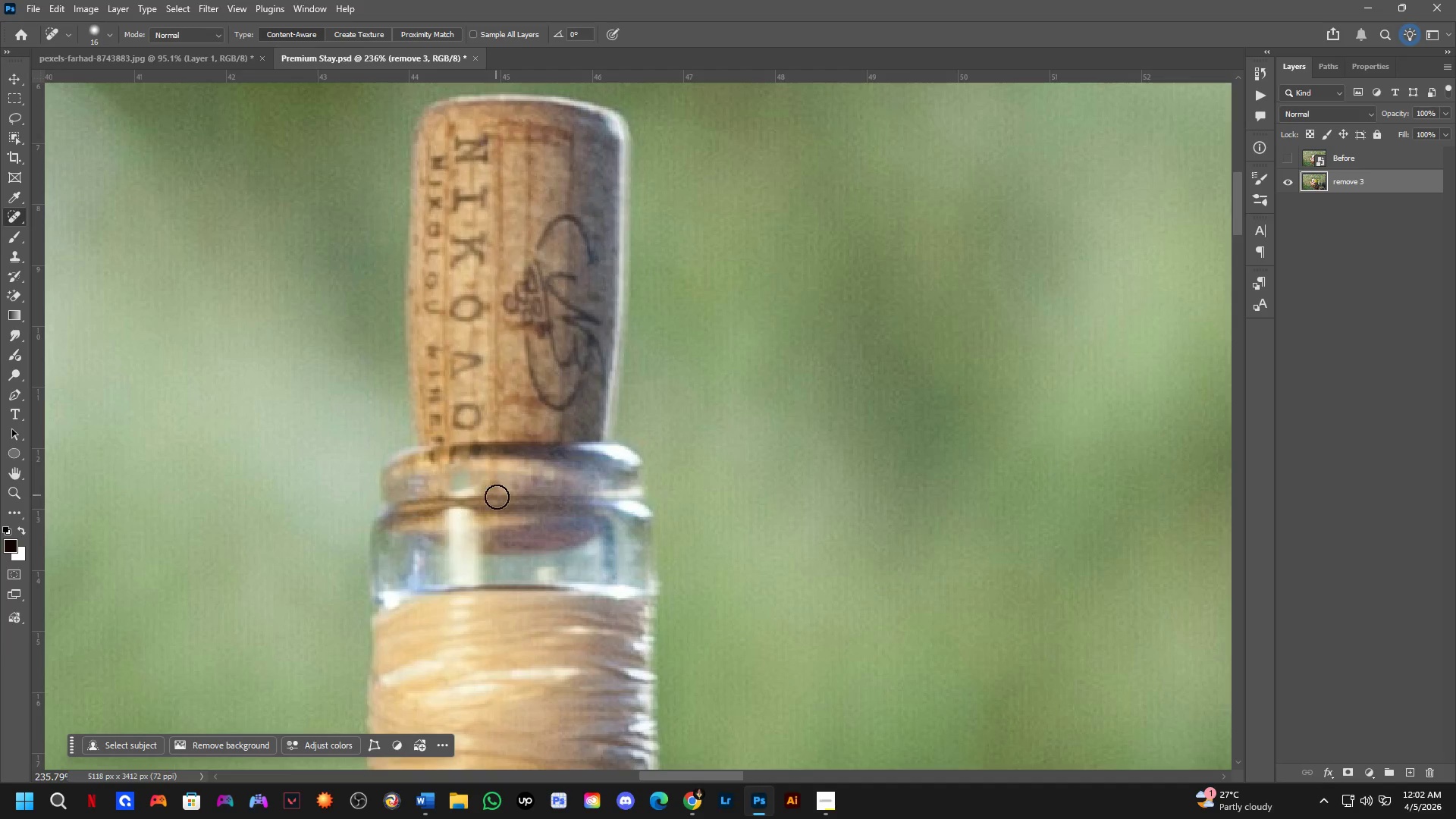 
key(Control+Z)
 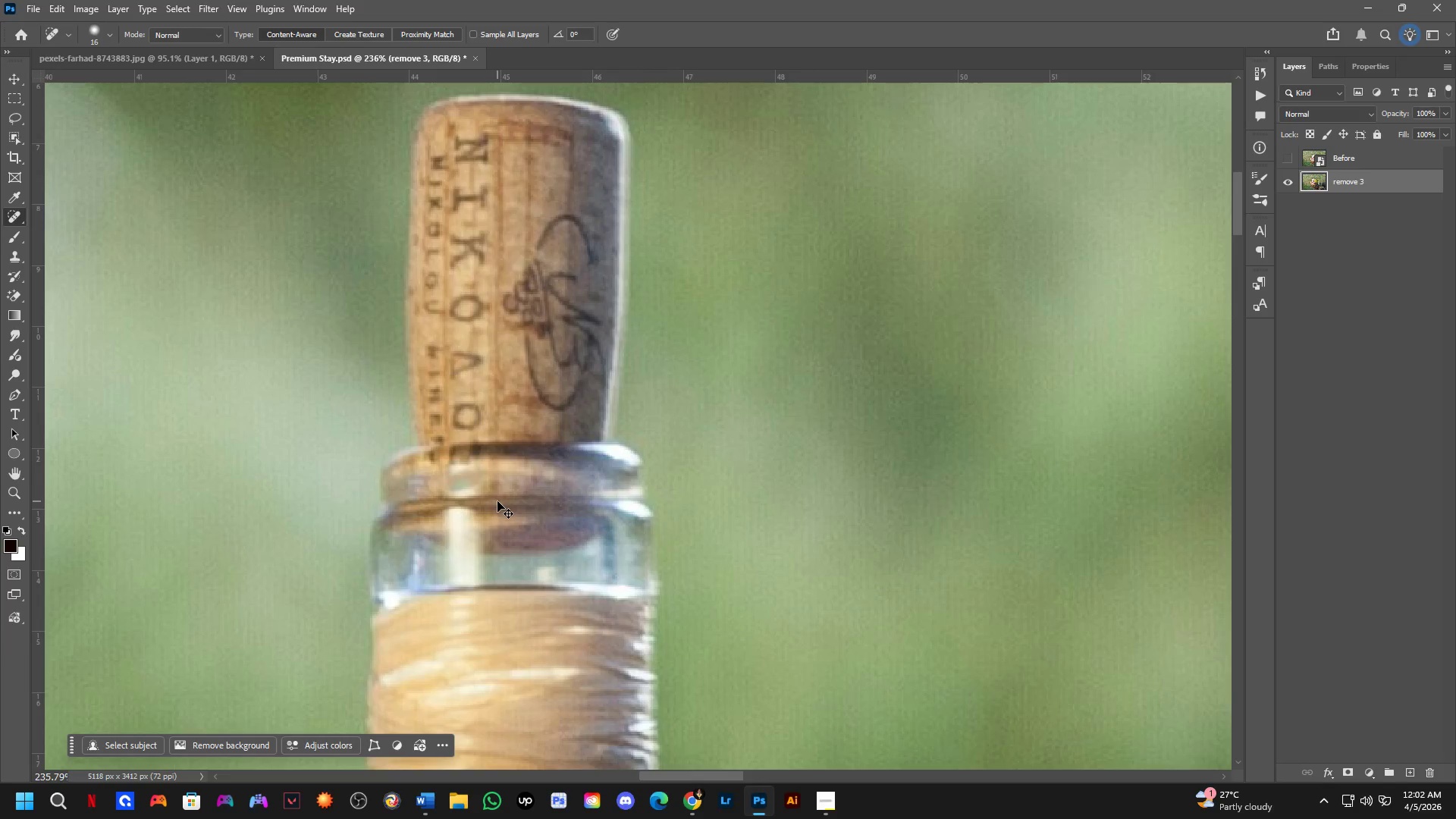 
key(Control+Z)
 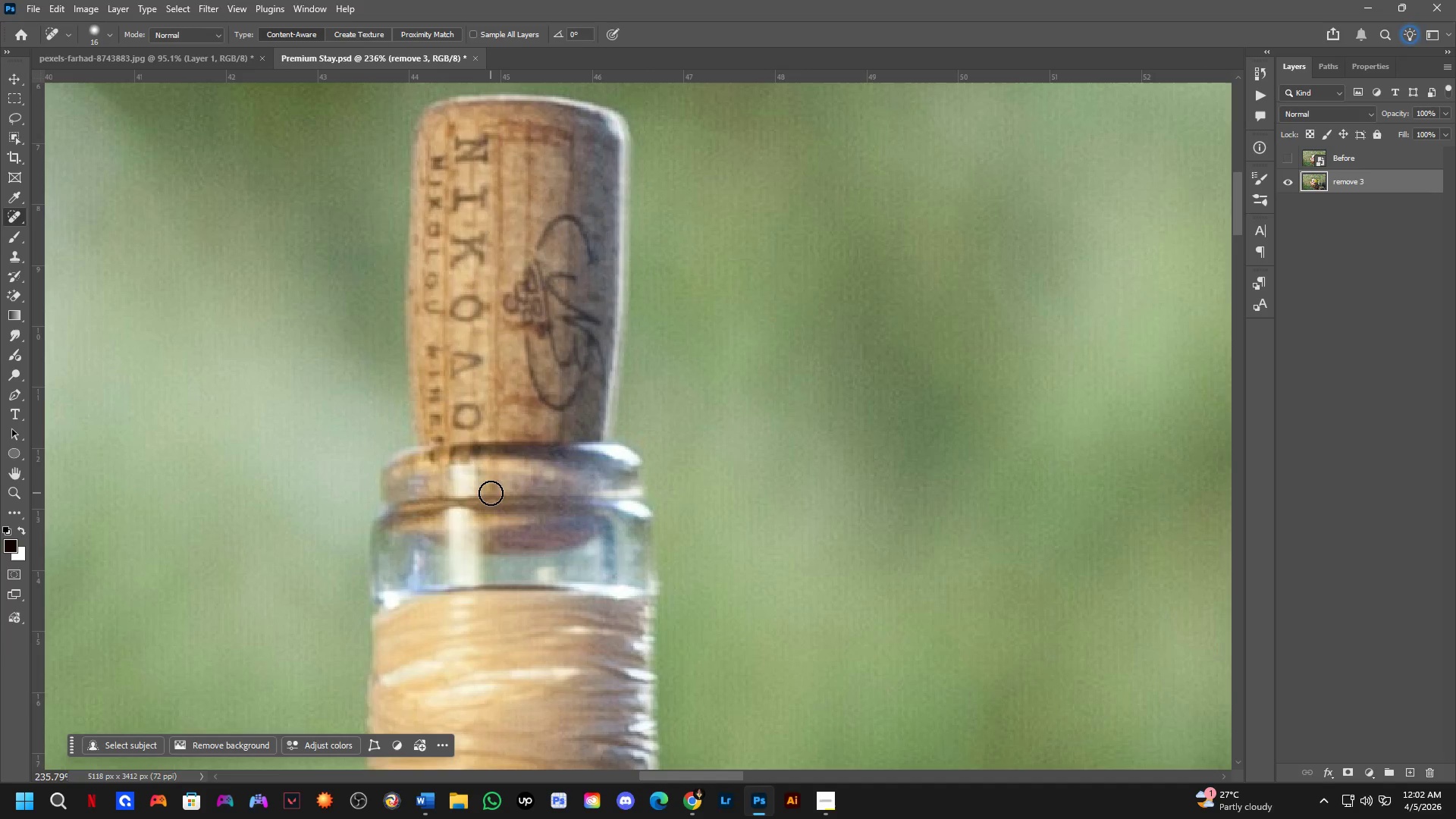 
hold_key(key=Space, duration=1.19)
 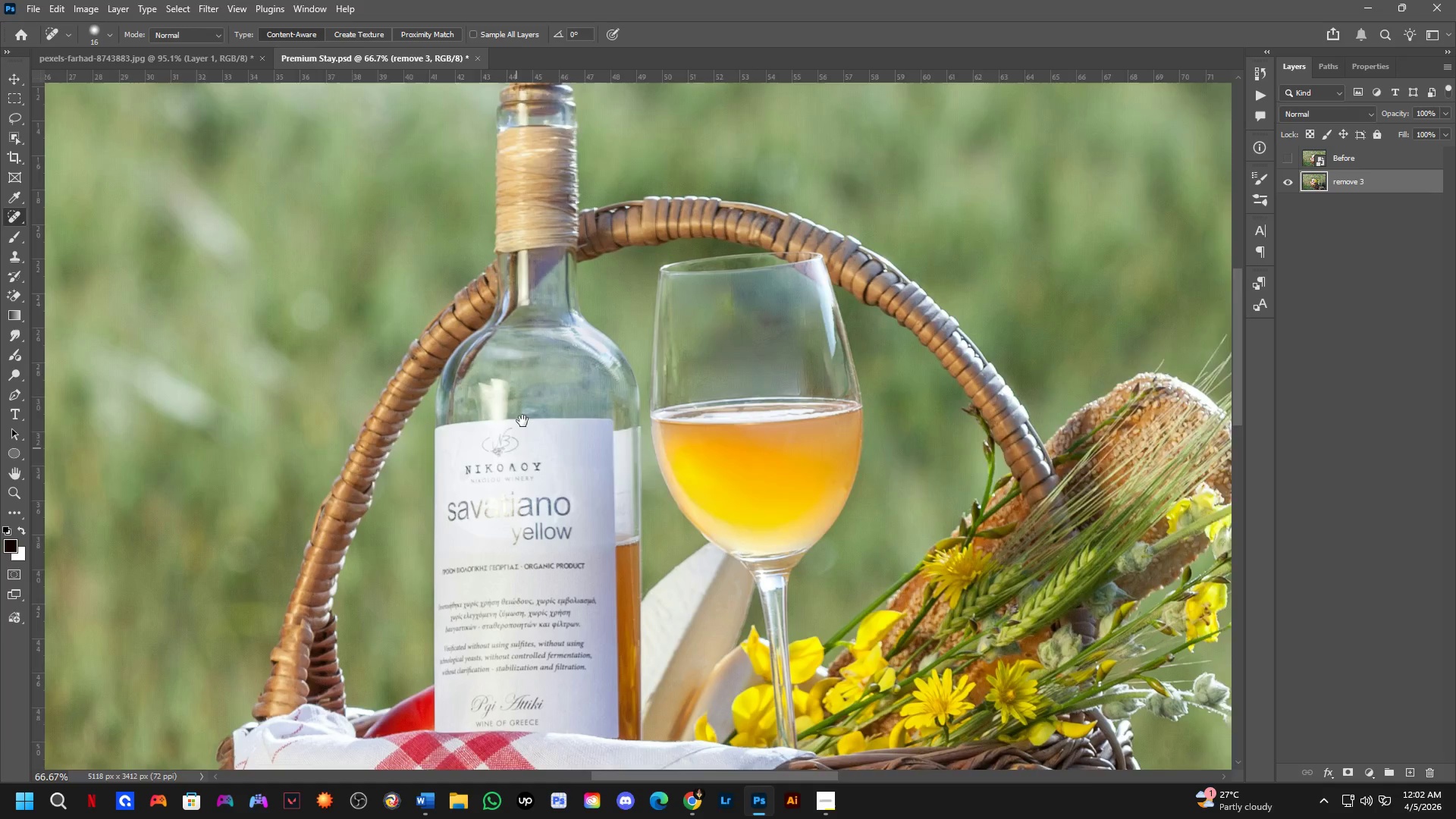 
left_click_drag(start_coordinate=[533, 581], to_coordinate=[554, 261])
 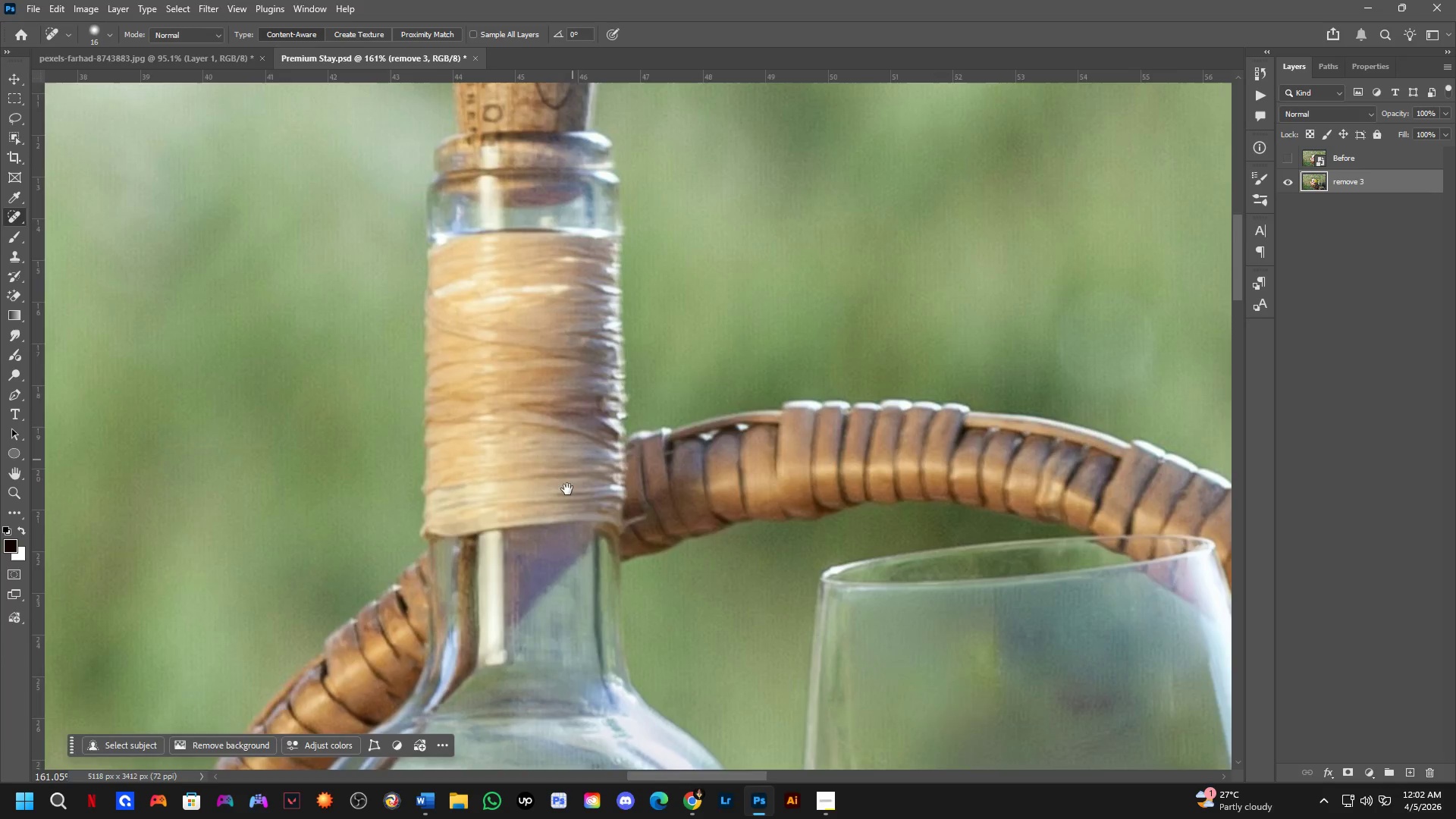 
scroll: coordinate [483, 470], scroll_direction: down, amount: 4.0
 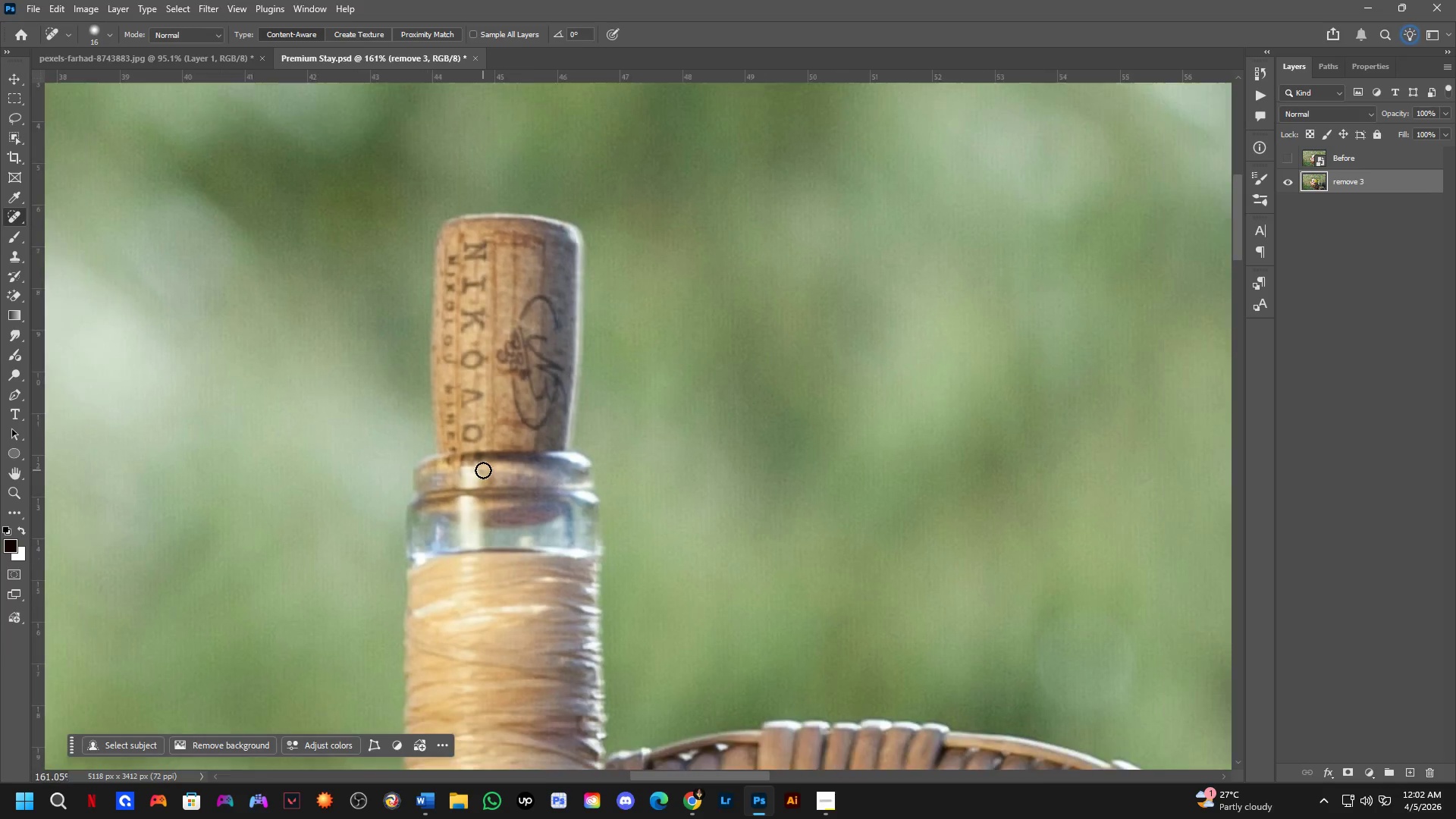 
left_click_drag(start_coordinate=[554, 548], to_coordinate=[551, 254])
 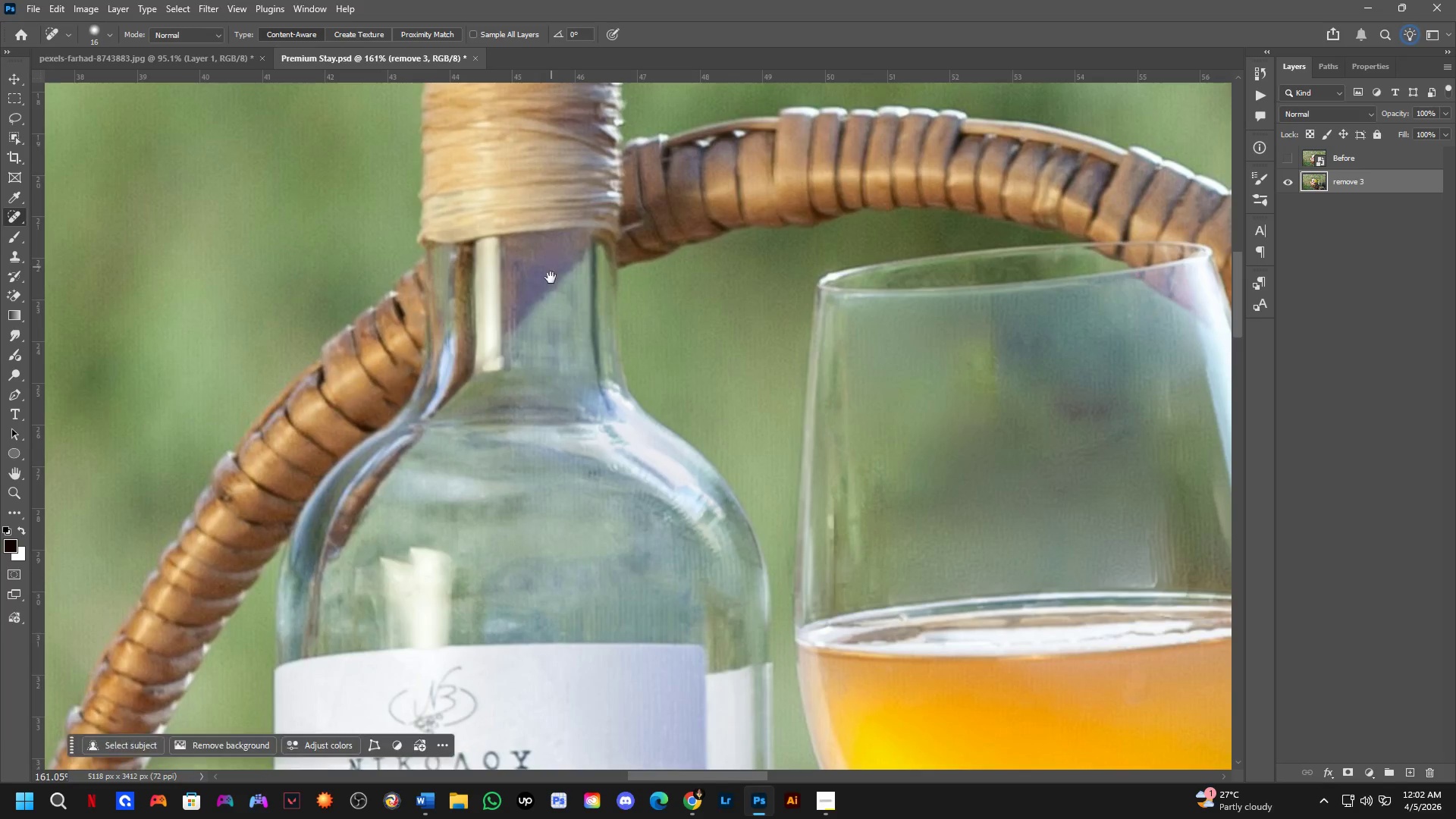 
key(Shift+ShiftLeft)
 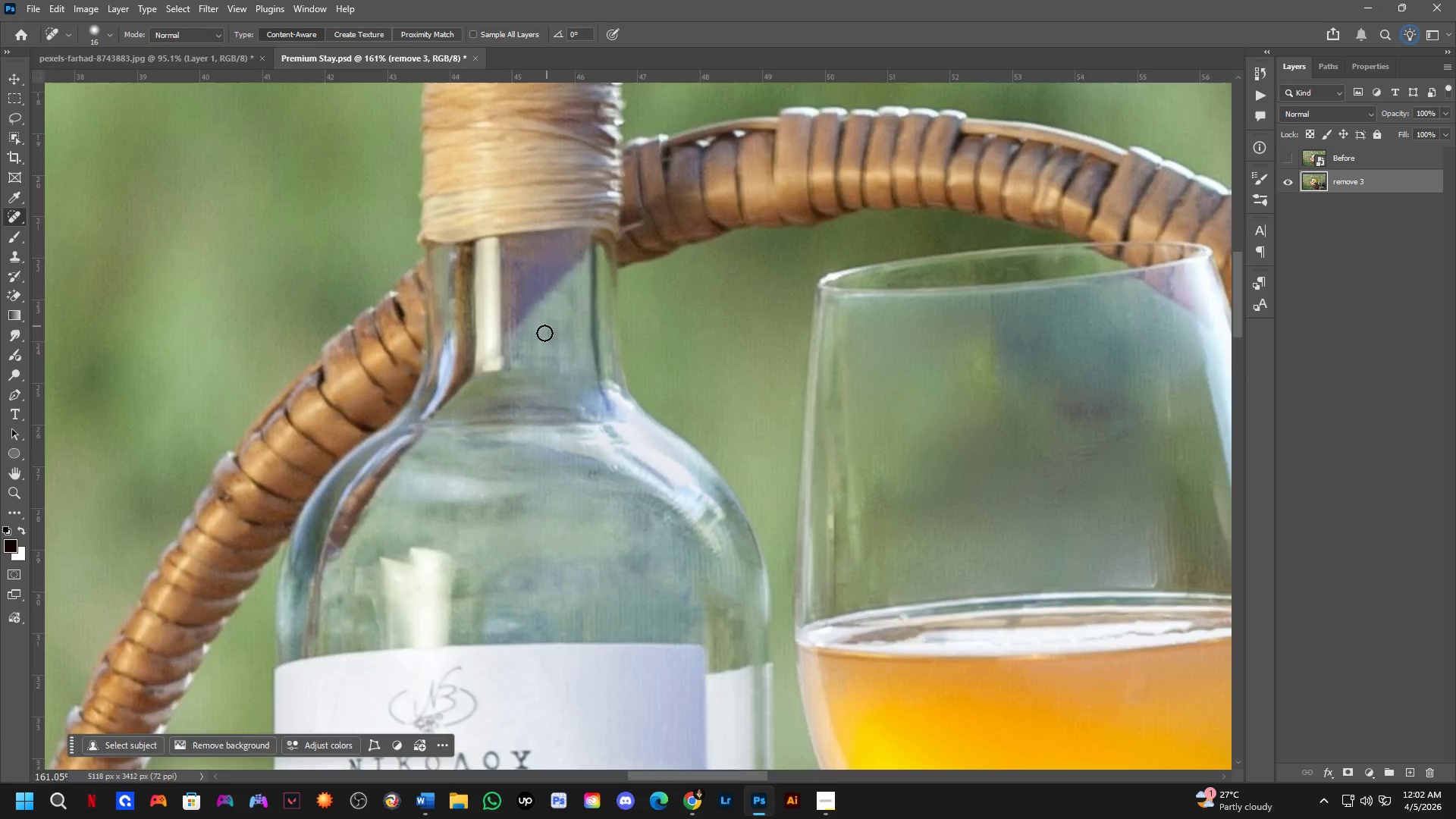 
hold_key(key=Space, duration=0.59)
 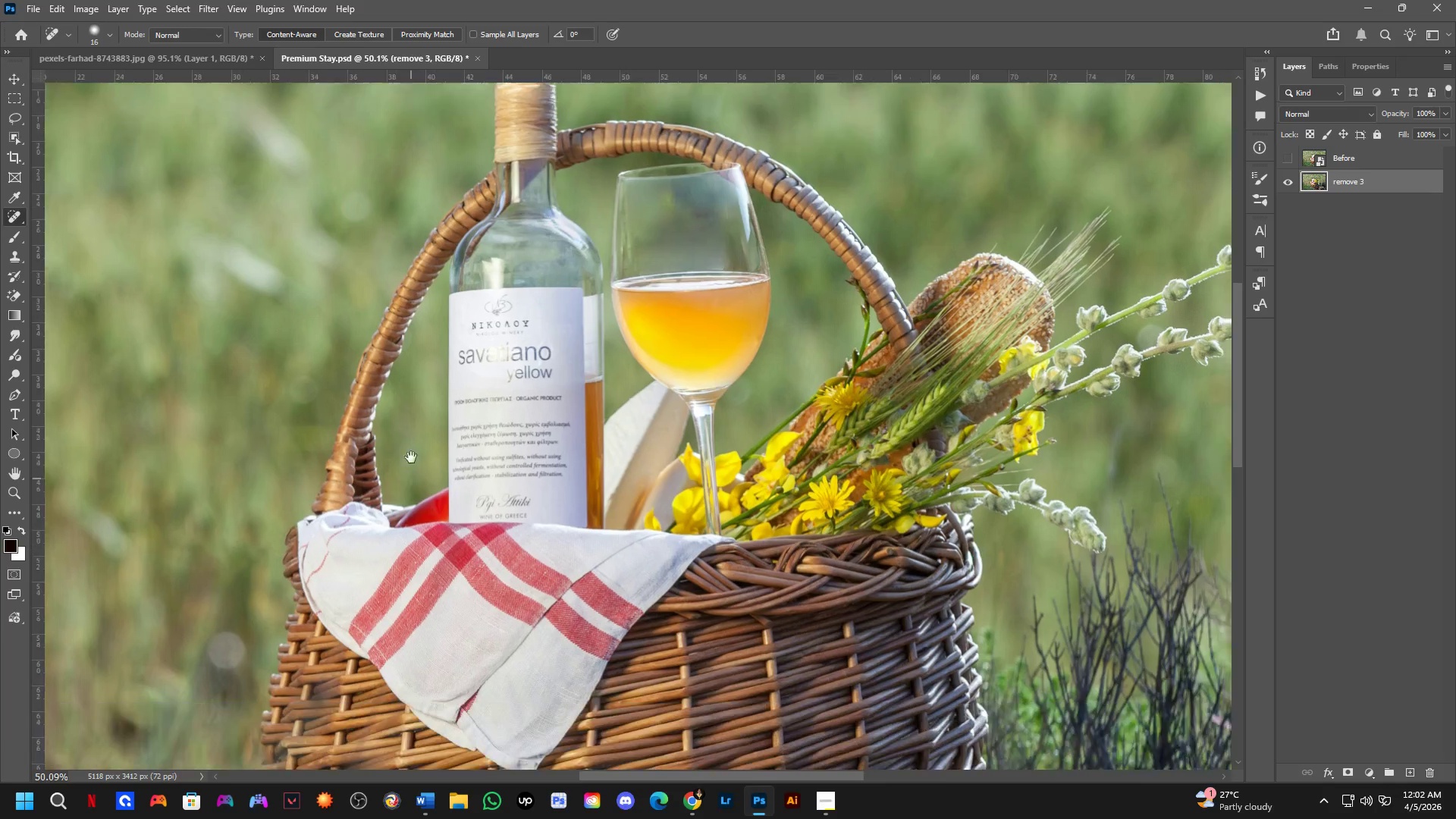 
left_click_drag(start_coordinate=[507, 522], to_coordinate=[536, 370])
 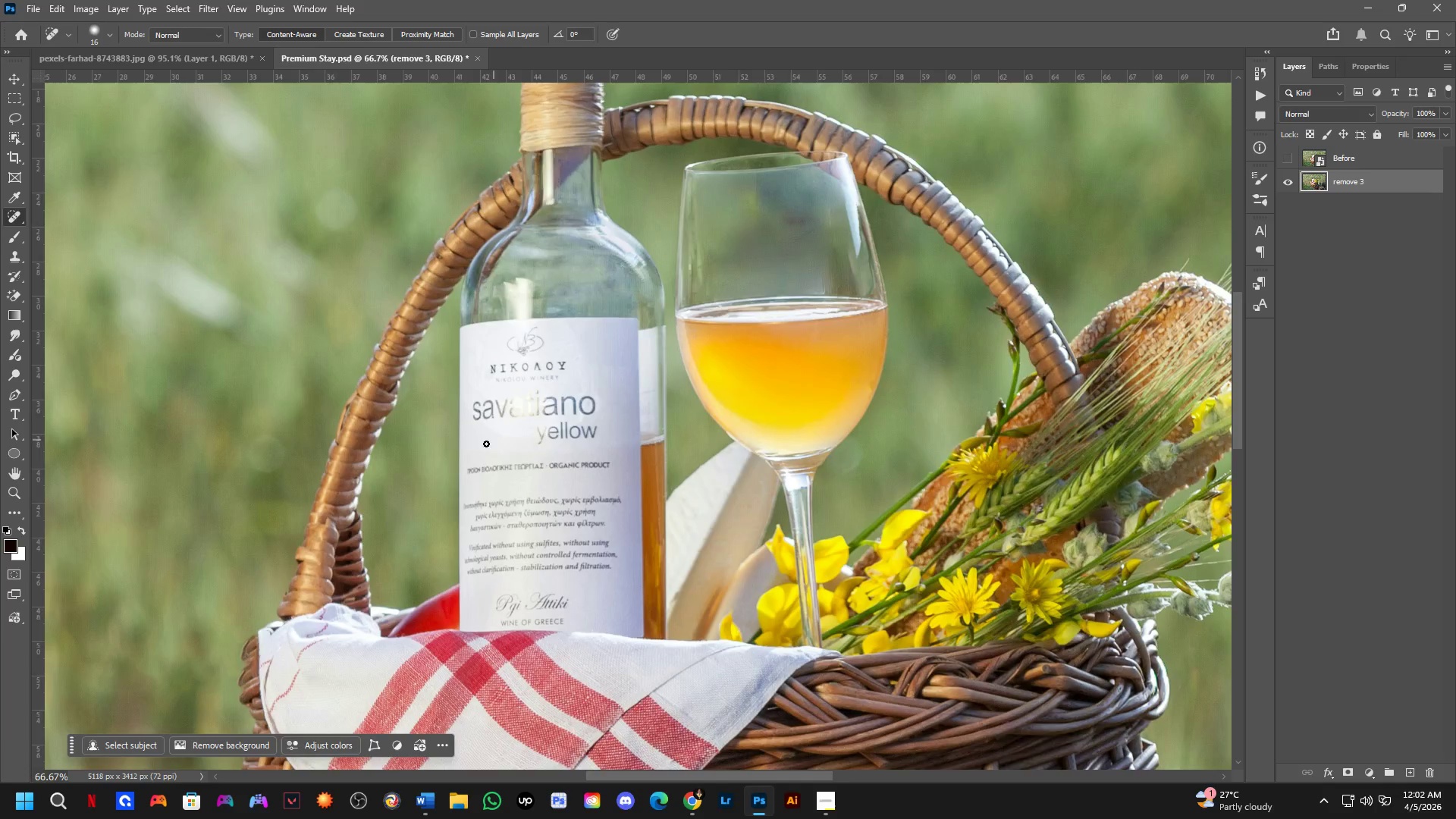 
scroll: coordinate [541, 350], scroll_direction: down, amount: 2.0
 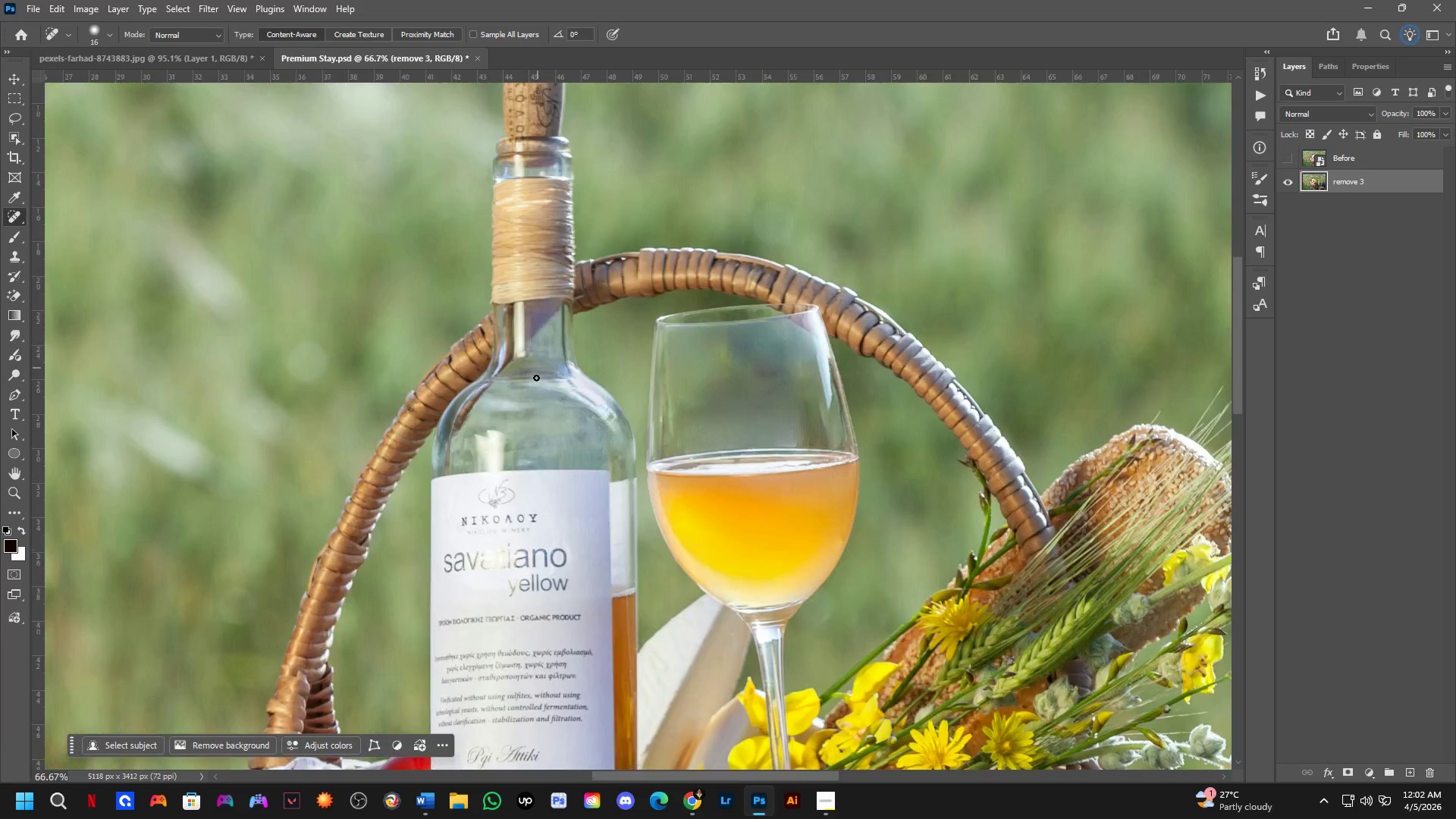 
hold_key(key=Space, duration=0.59)
 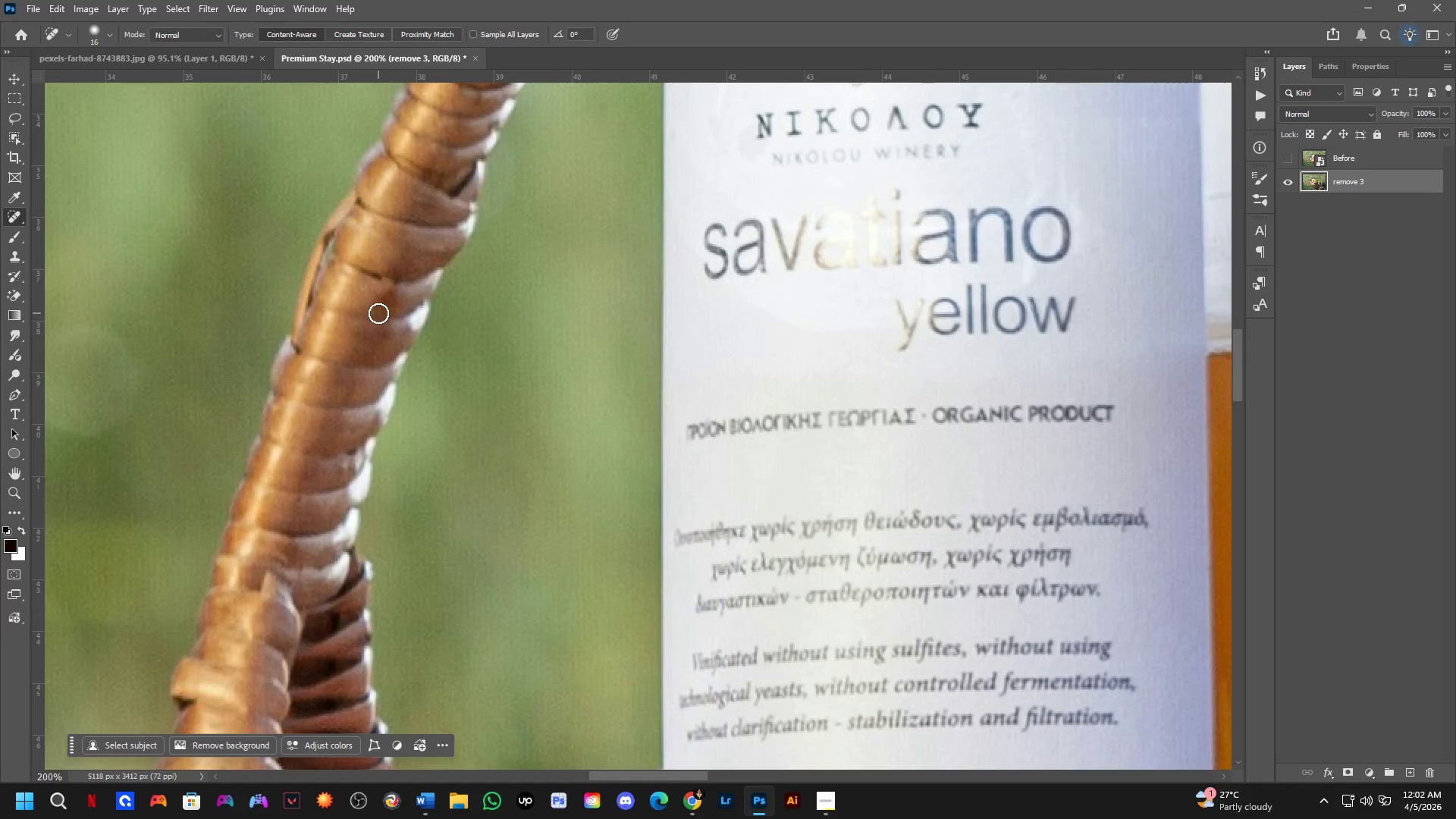 
left_click_drag(start_coordinate=[420, 554], to_coordinate=[413, 429])
 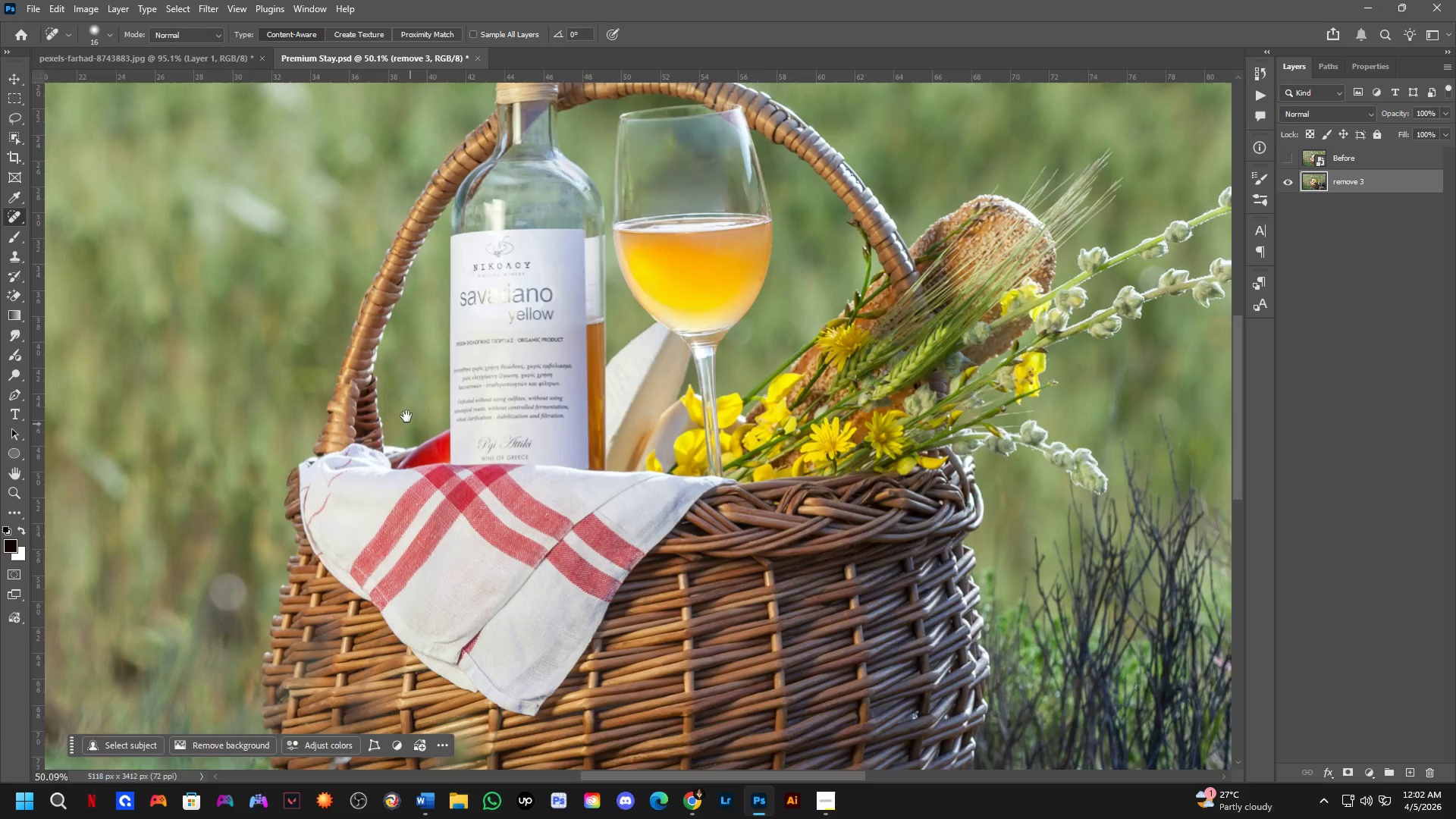 
scroll: coordinate [450, 463], scroll_direction: down, amount: 3.0
 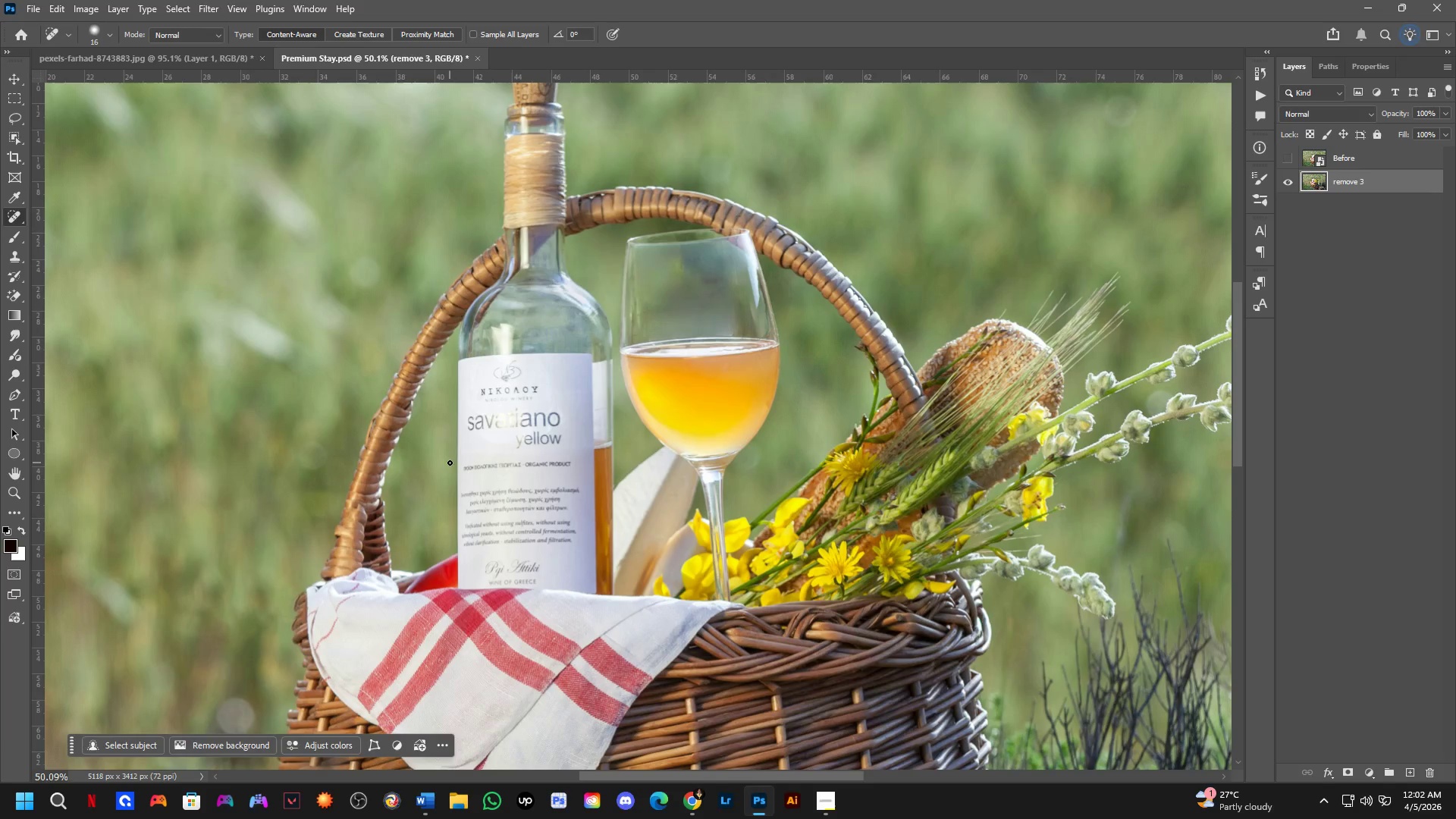 
key(Shift+ShiftLeft)
 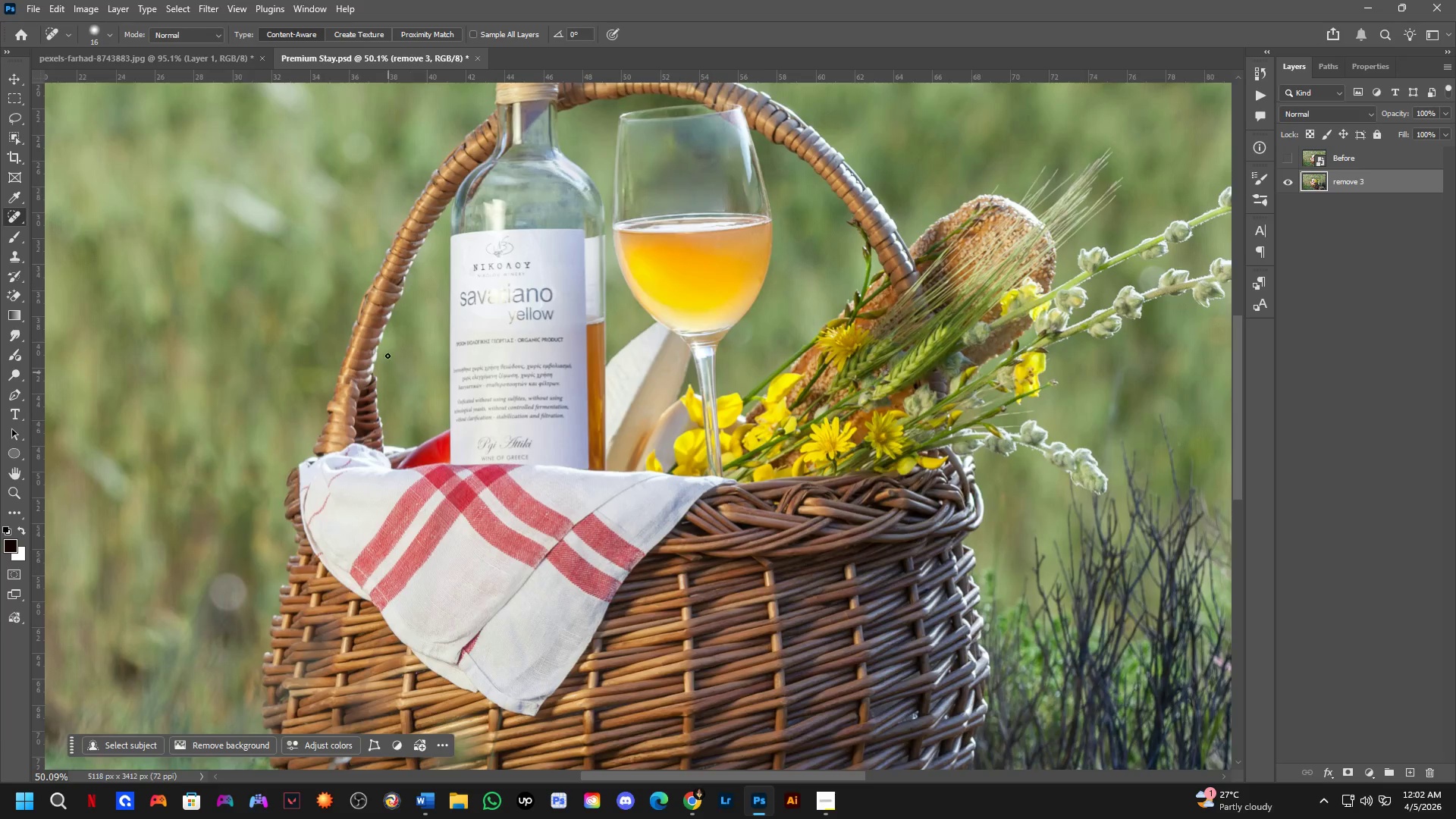 
scroll: coordinate [378, 313], scroll_direction: up, amount: 3.0
 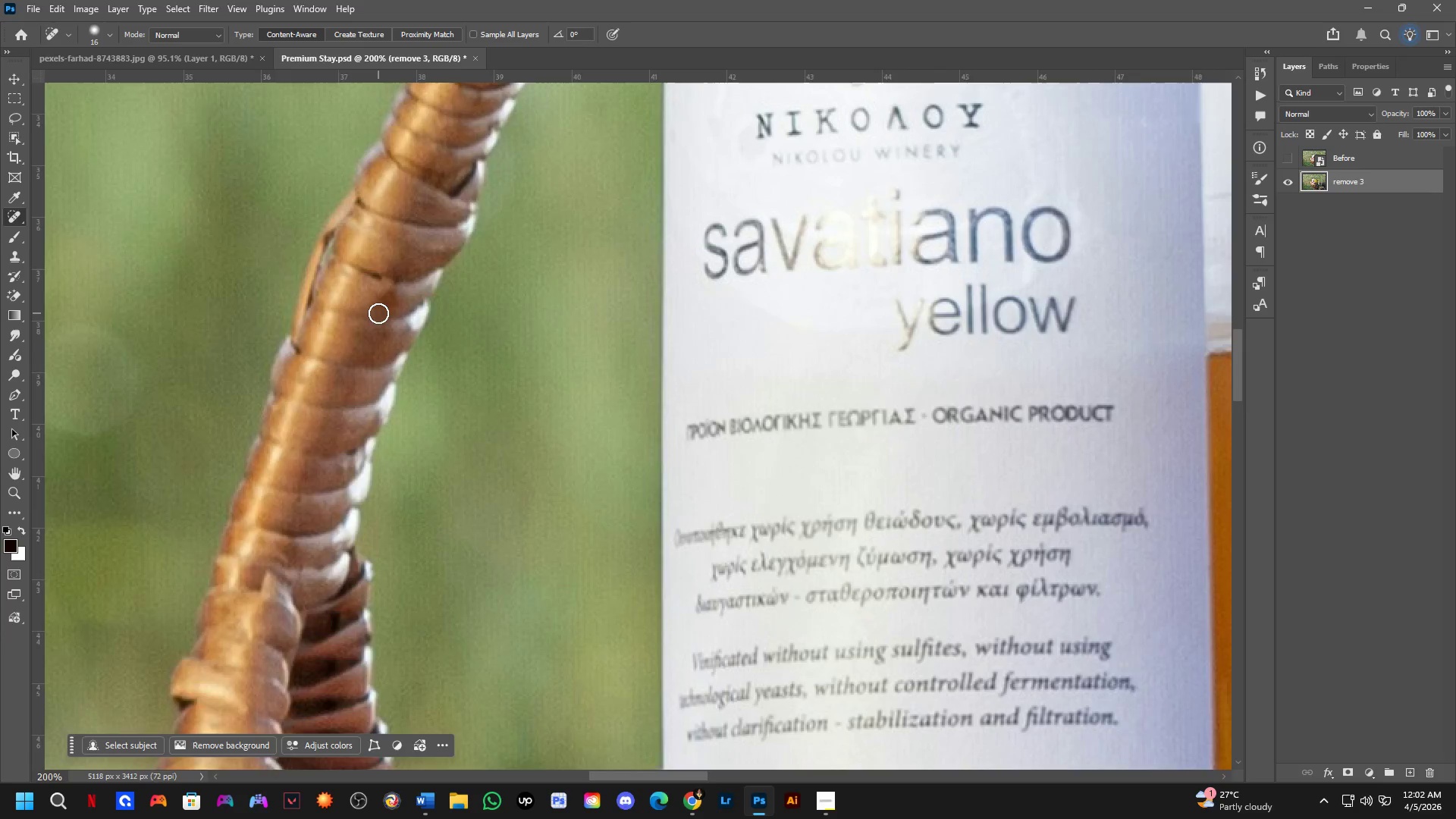 
hold_key(key=Space, duration=0.58)
 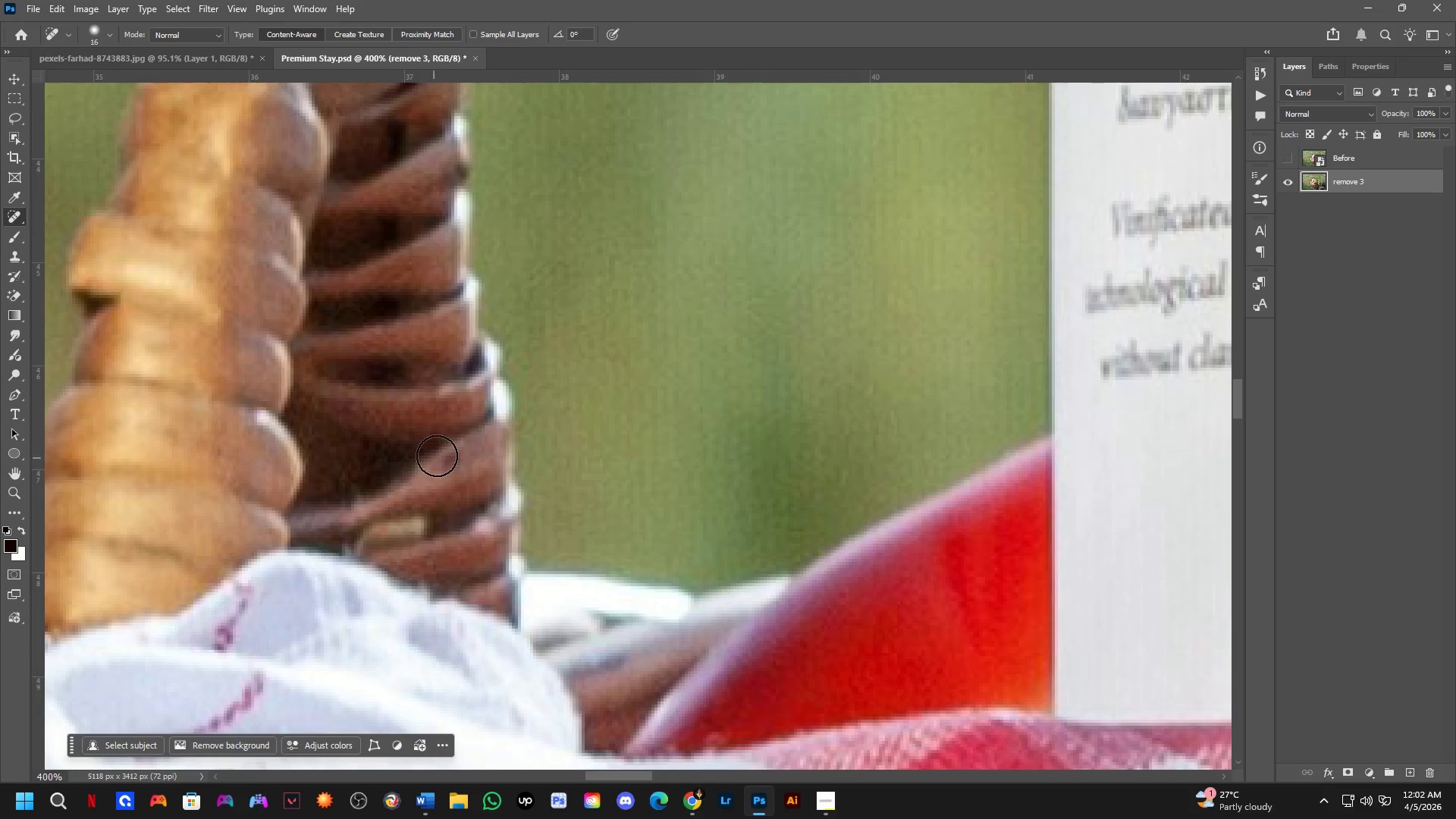 
left_click_drag(start_coordinate=[370, 509], to_coordinate=[408, 309])
 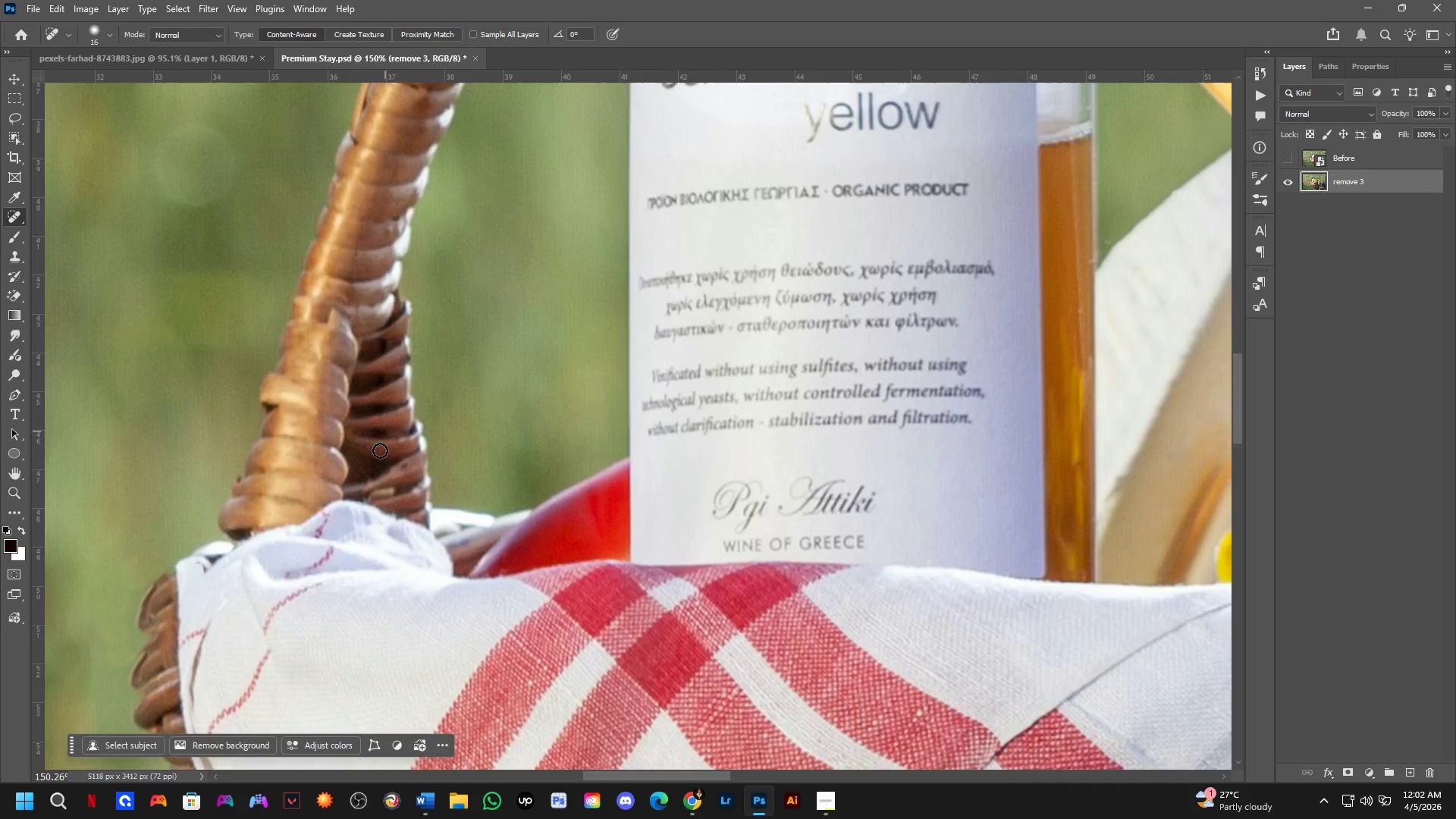 
scroll: coordinate [378, 313], scroll_direction: down, amount: 3.0
 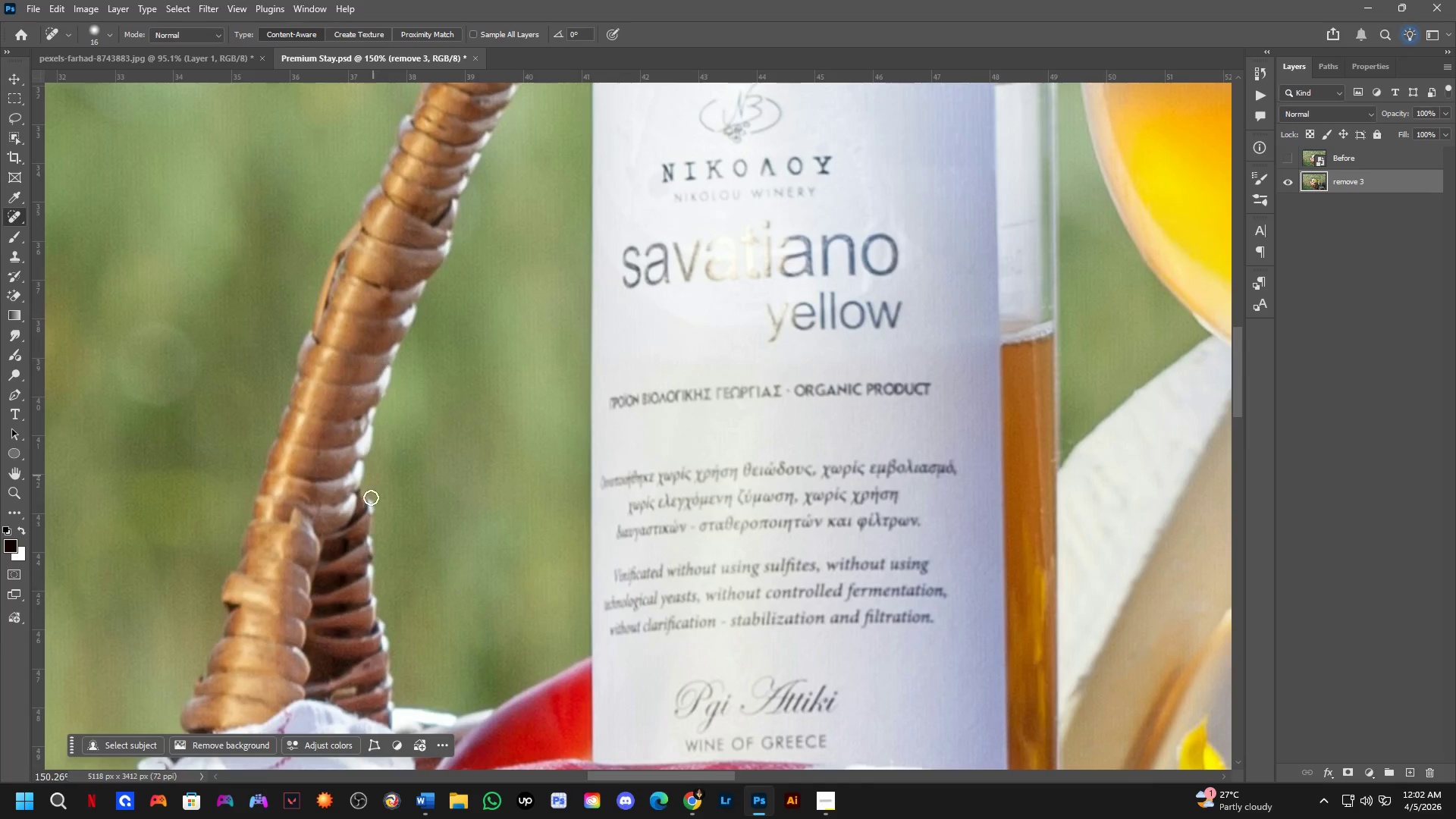 
key(Shift+ShiftLeft)
 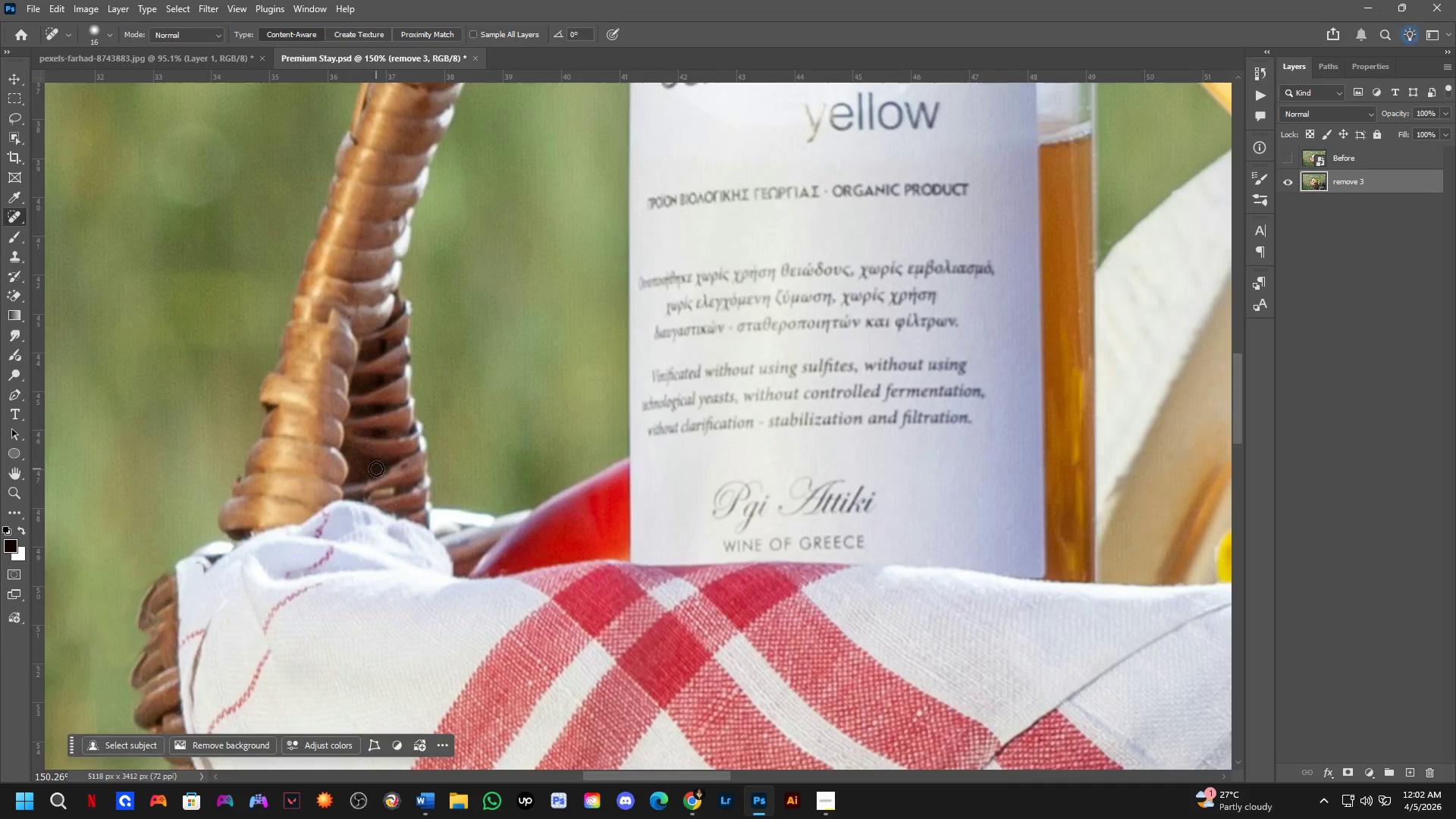 
scroll: coordinate [375, 473], scroll_direction: up, amount: 3.0
 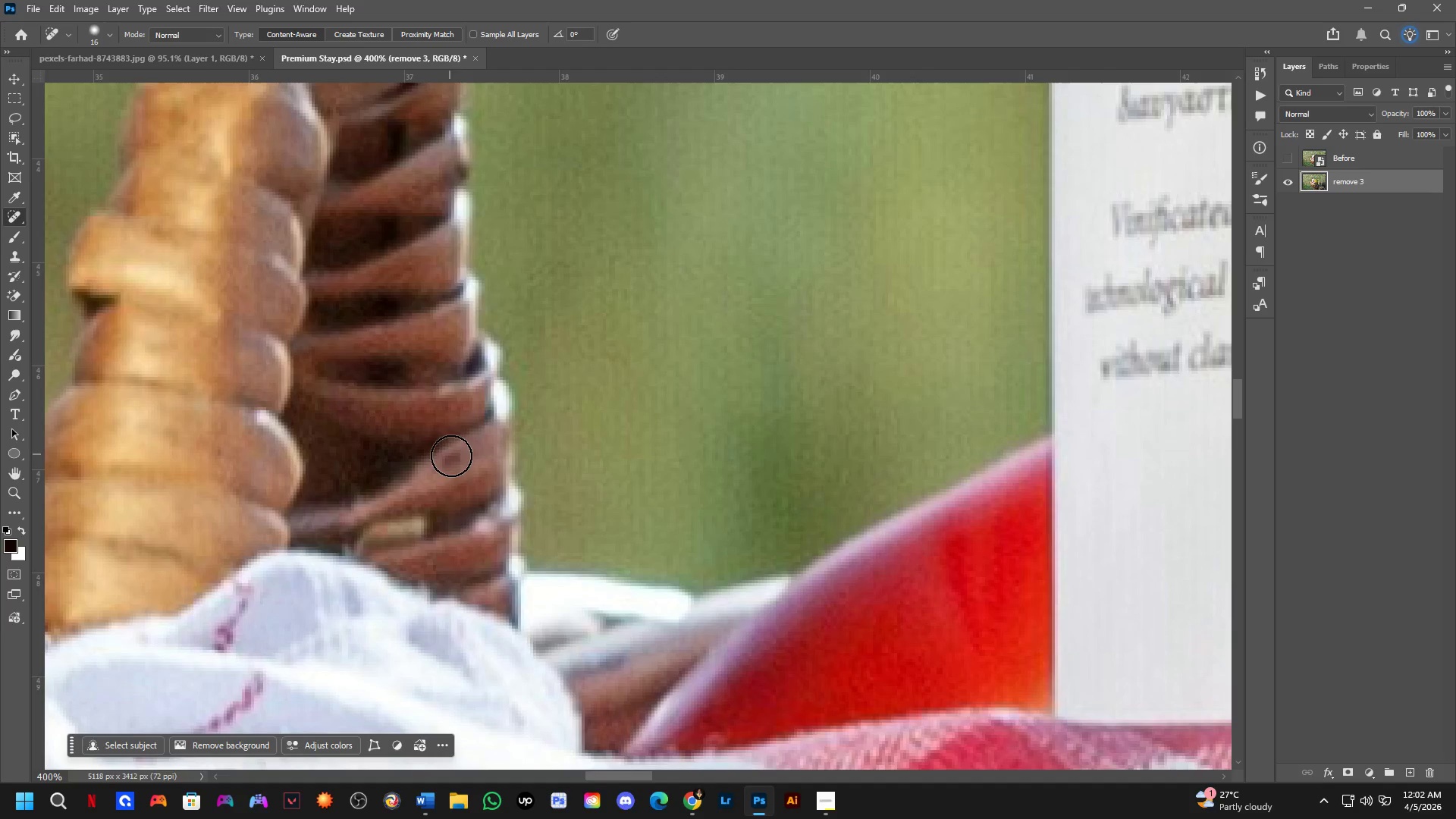 
left_click_drag(start_coordinate=[457, 460], to_coordinate=[428, 472])
 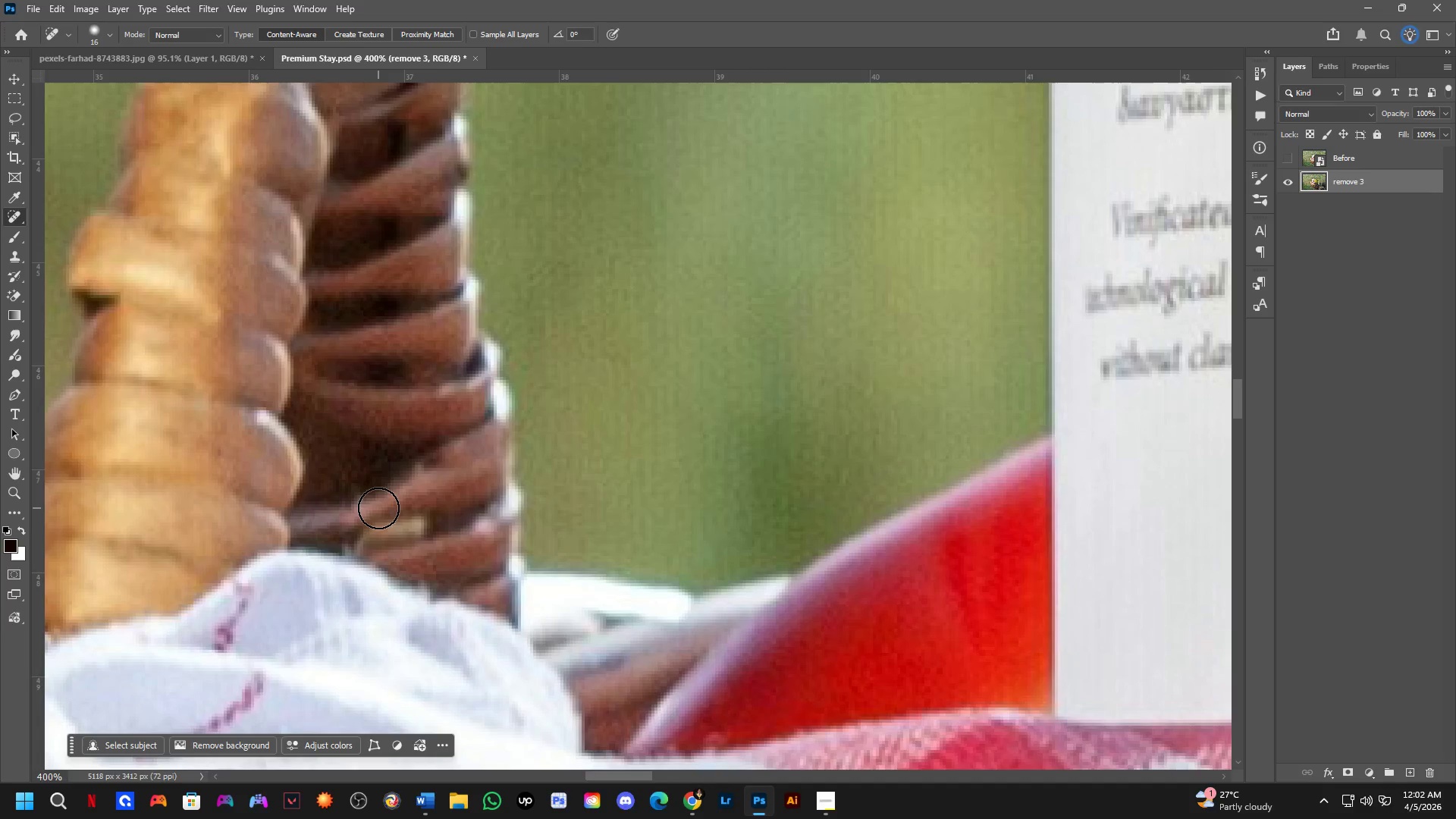 
key(Shift+ShiftLeft)
 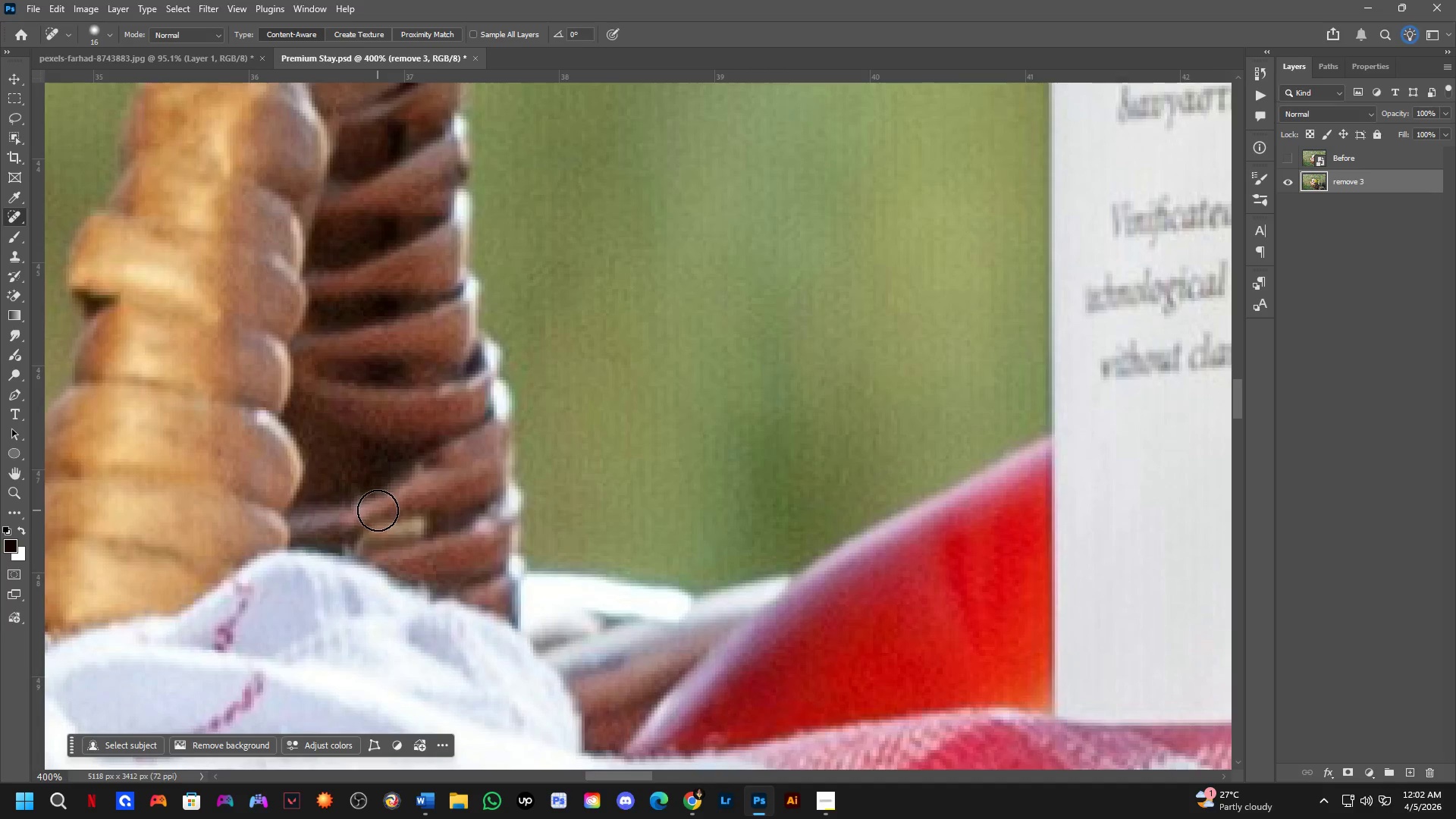 
key(Shift+ShiftLeft)
 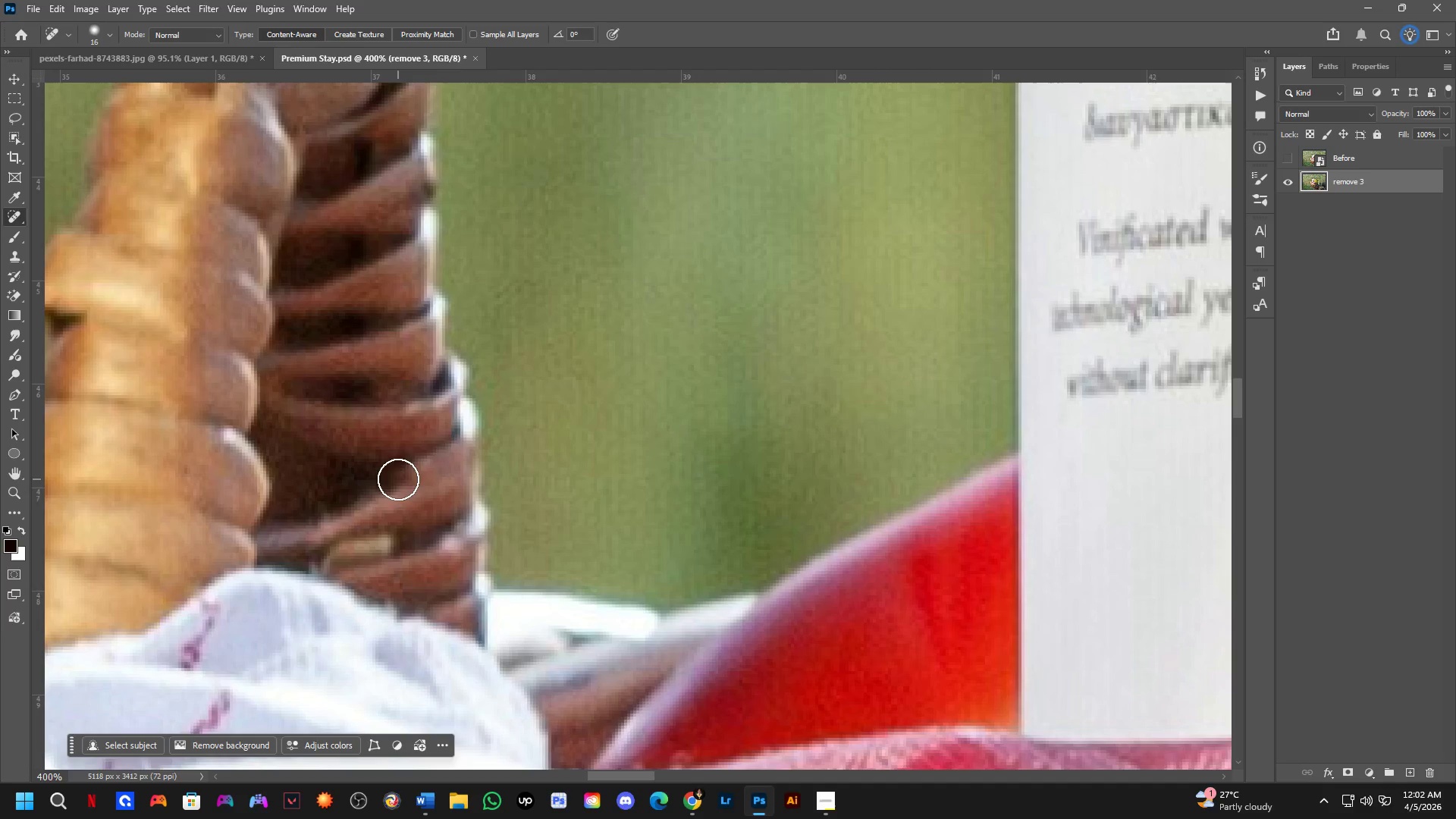 
scroll: coordinate [390, 504], scroll_direction: none, amount: 0.0
 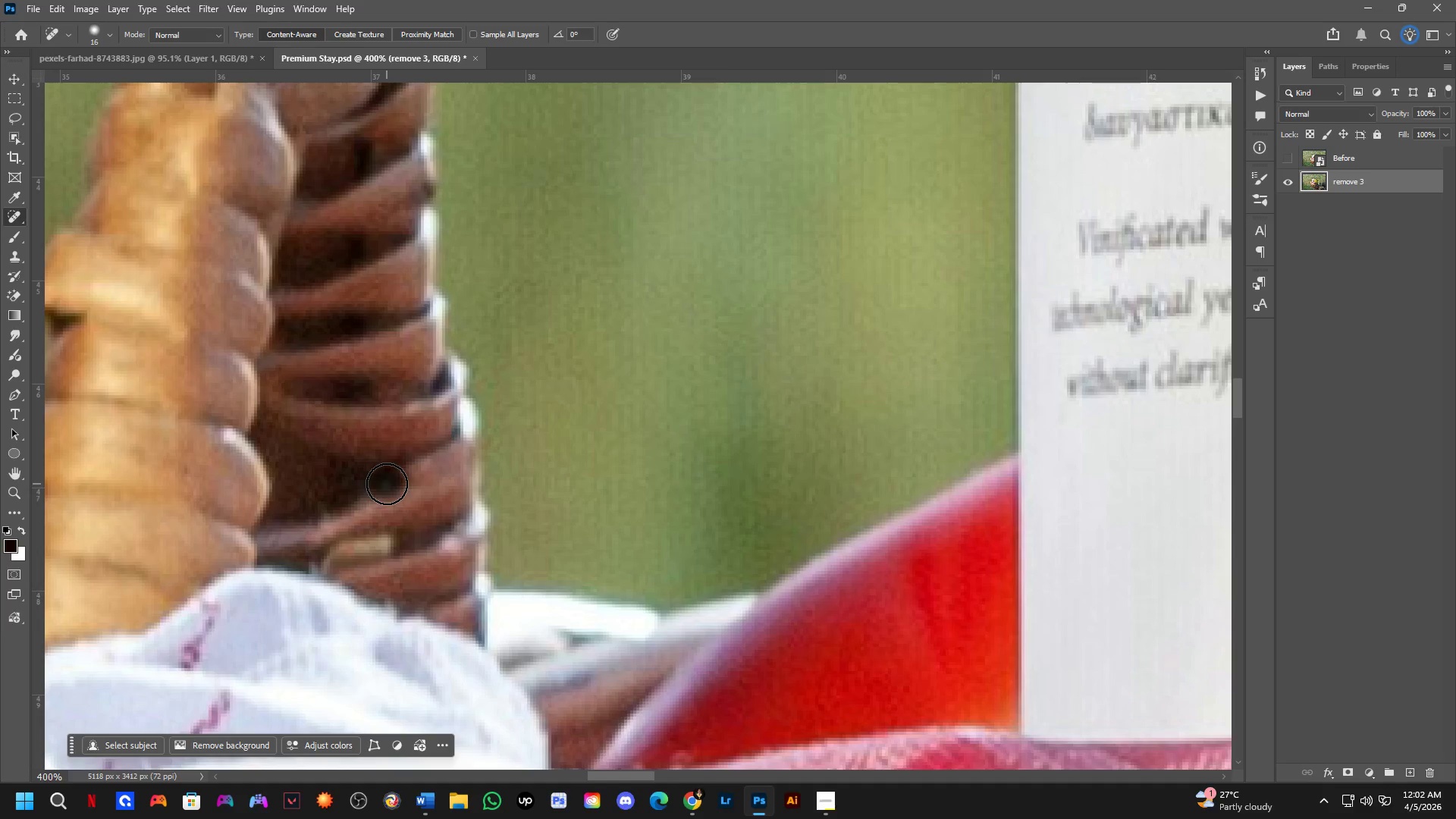 
key(Shift+ShiftLeft)
 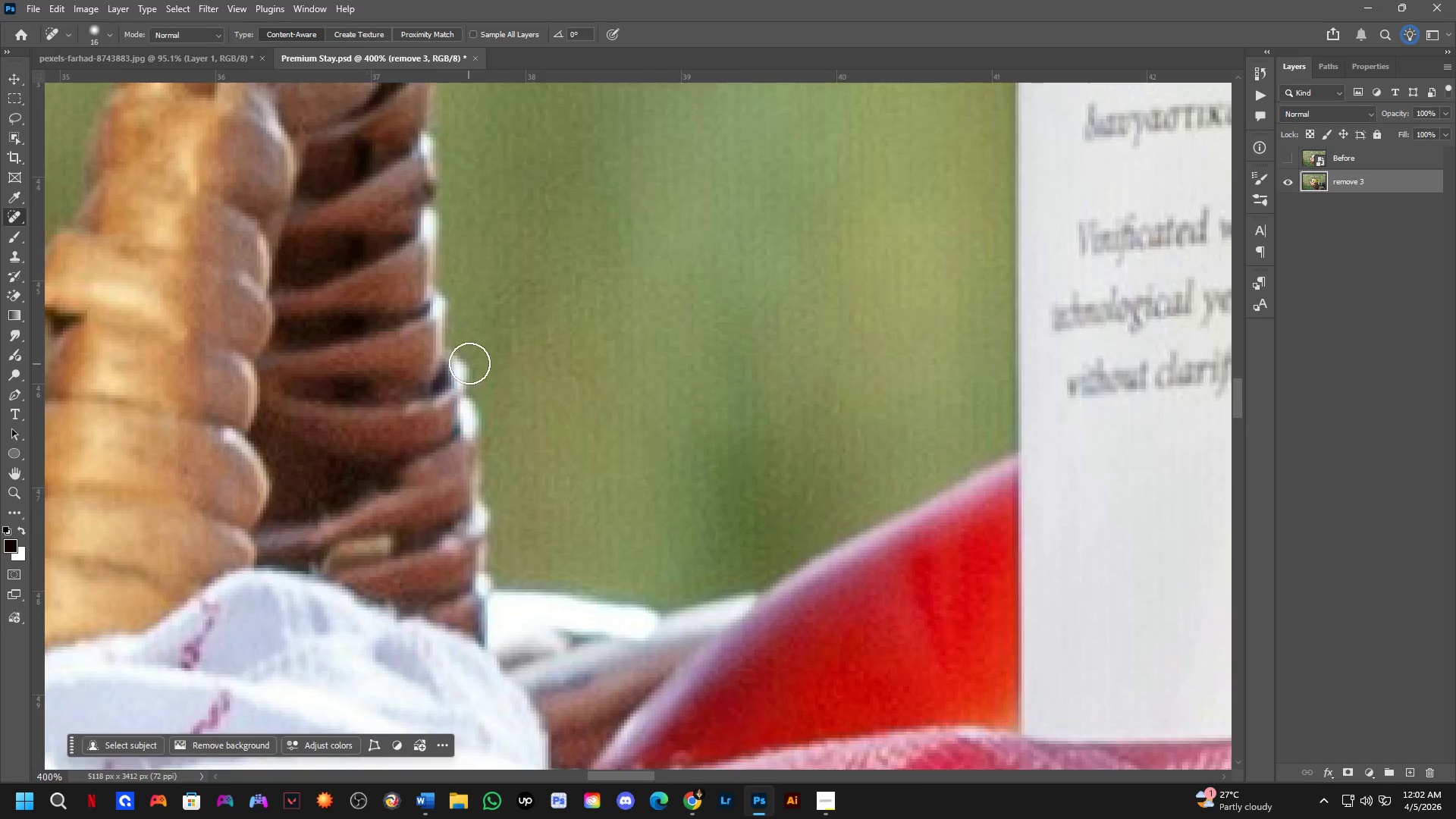 
hold_key(key=Space, duration=0.61)
 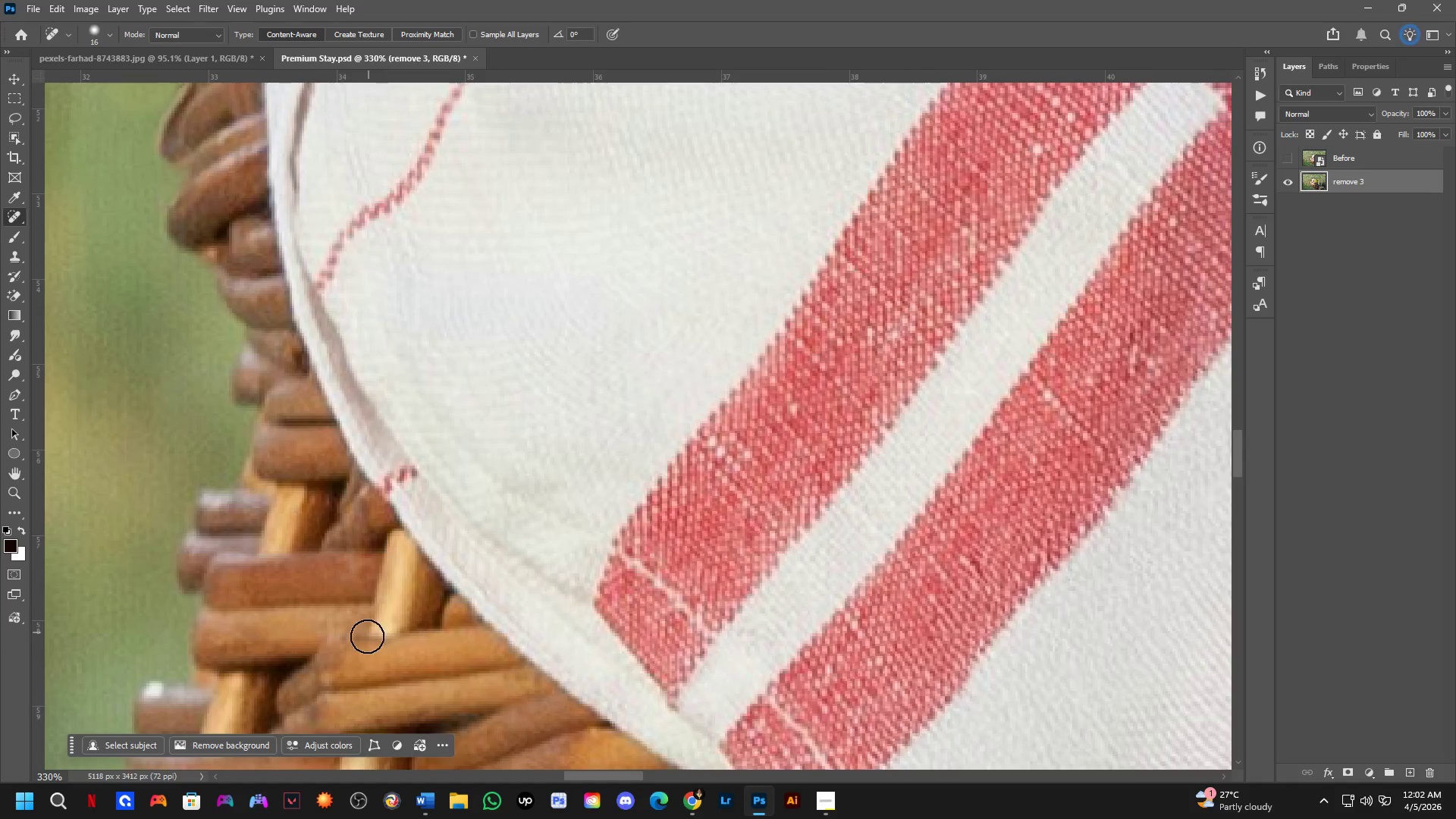 
left_click_drag(start_coordinate=[468, 485], to_coordinate=[530, 351])
 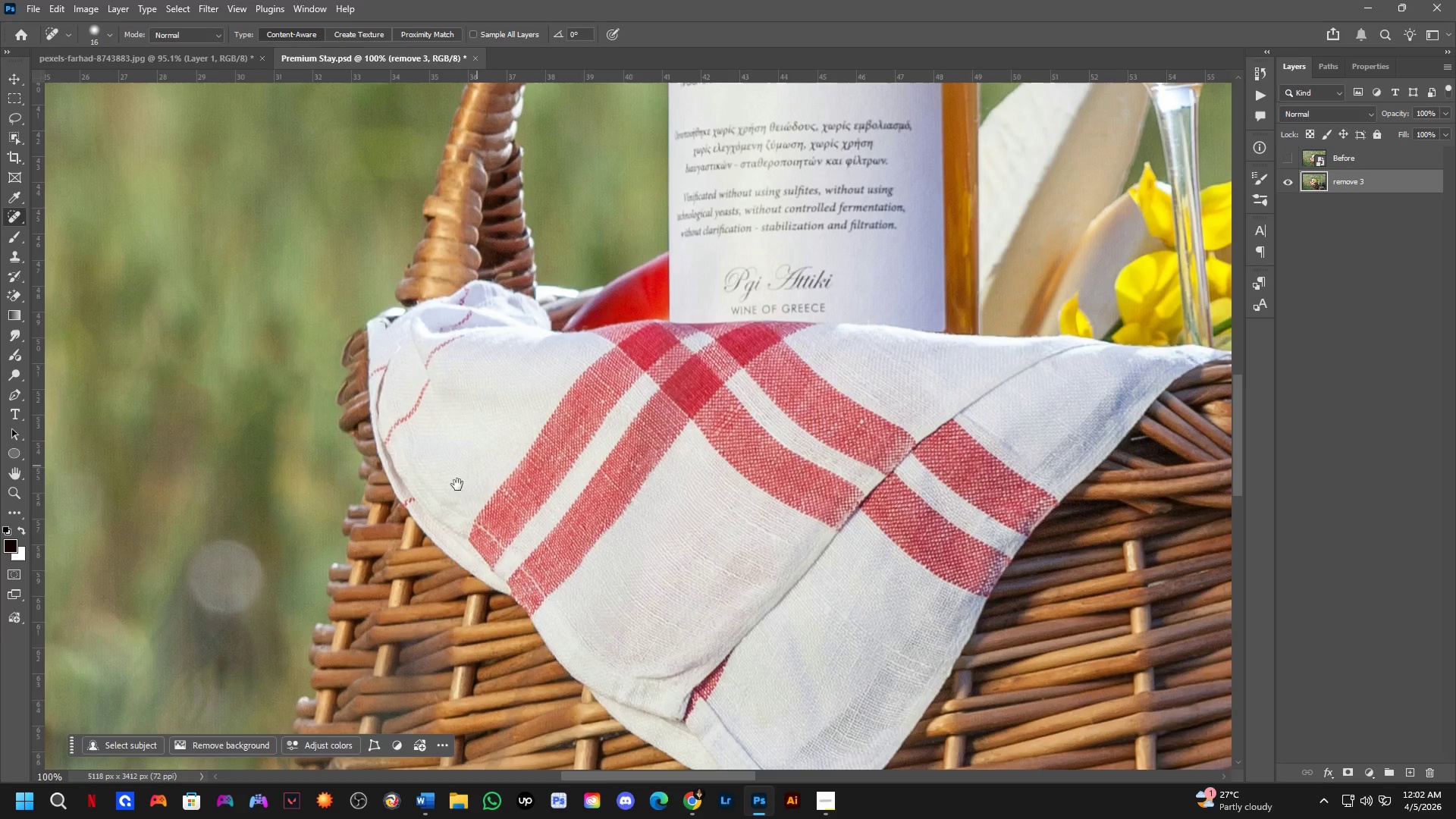 
scroll: coordinate [469, 363], scroll_direction: down, amount: 3.0
 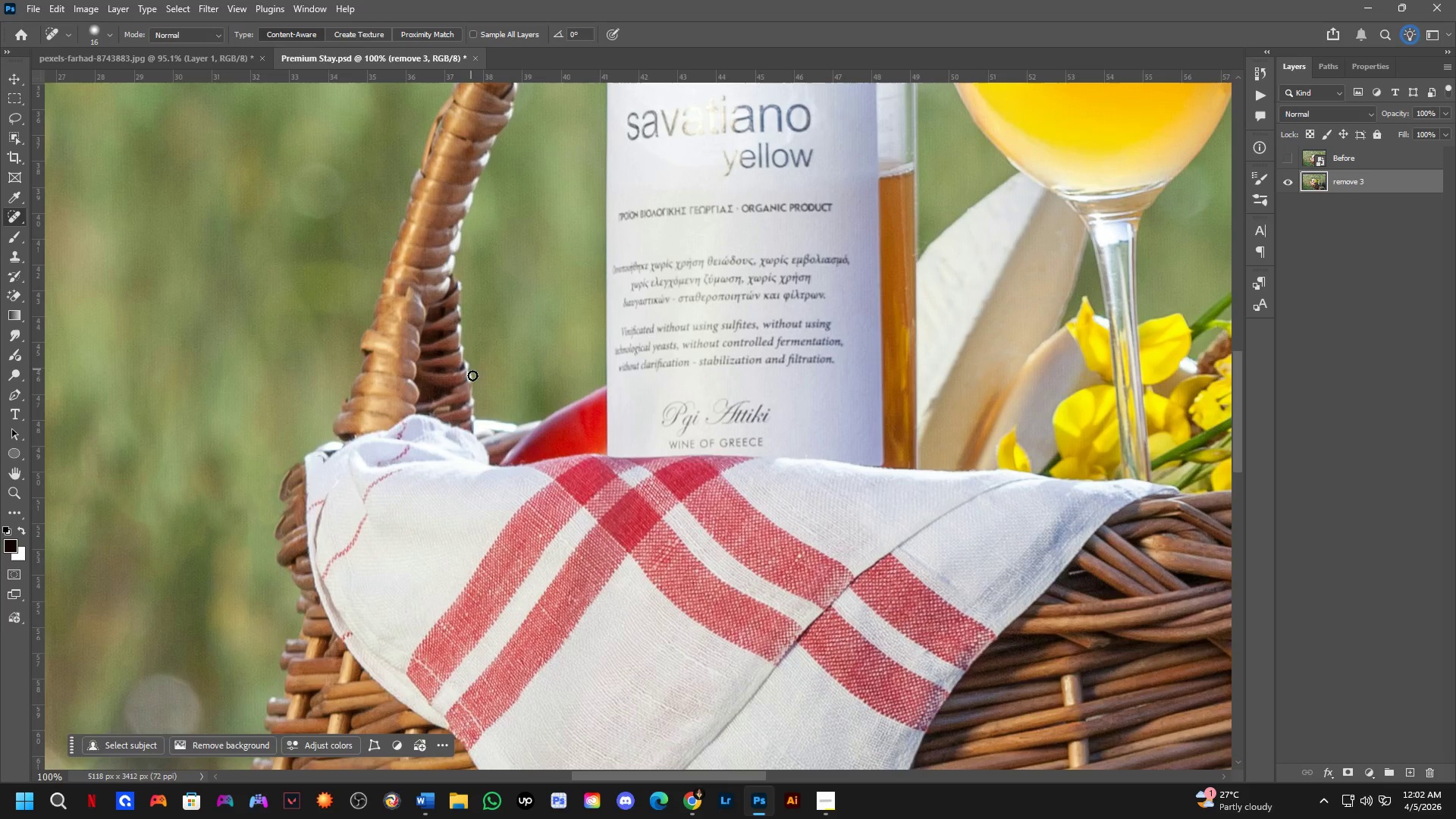 
key(Shift+ShiftLeft)
 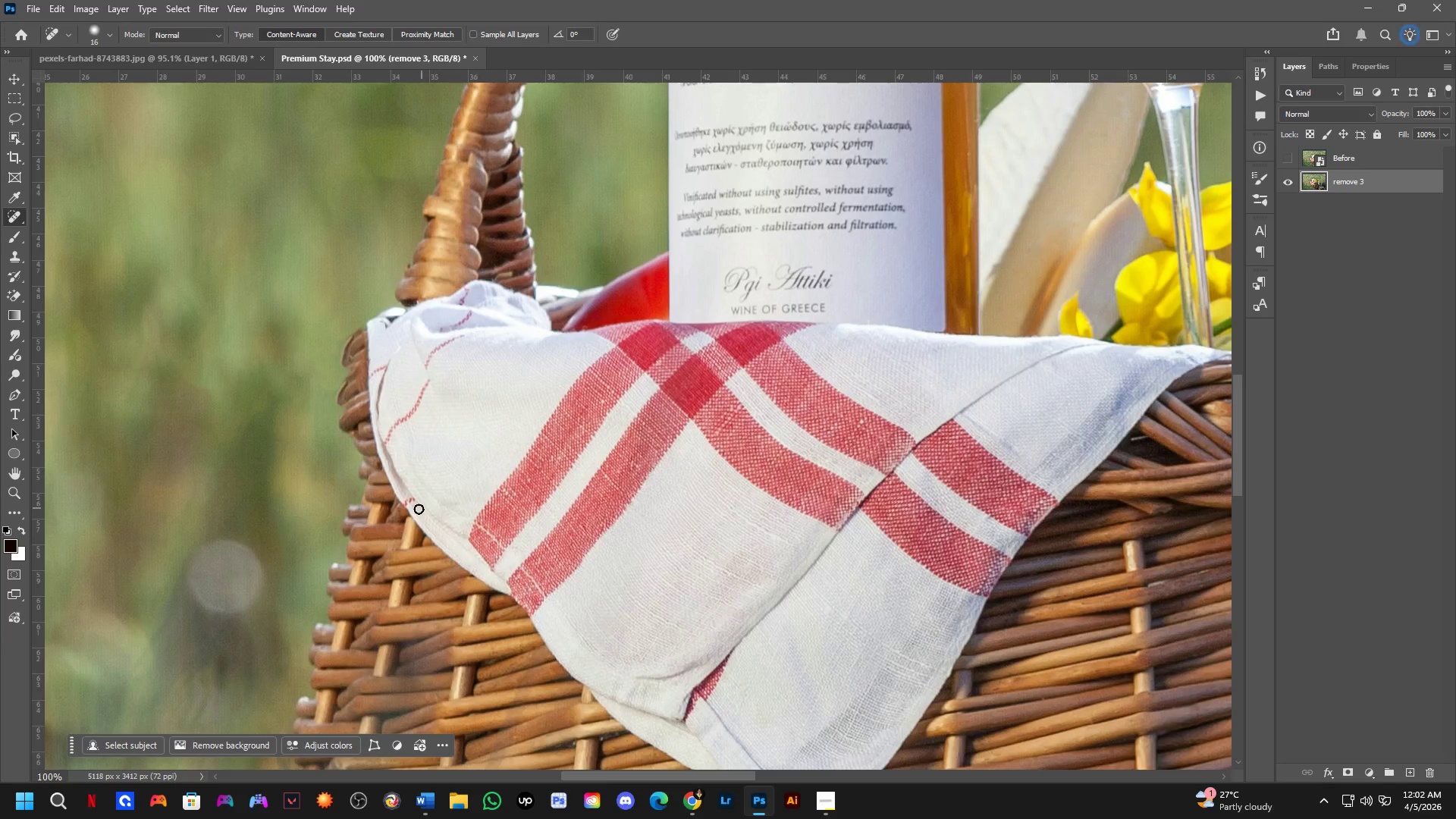 
hold_key(key=Space, duration=0.5)
 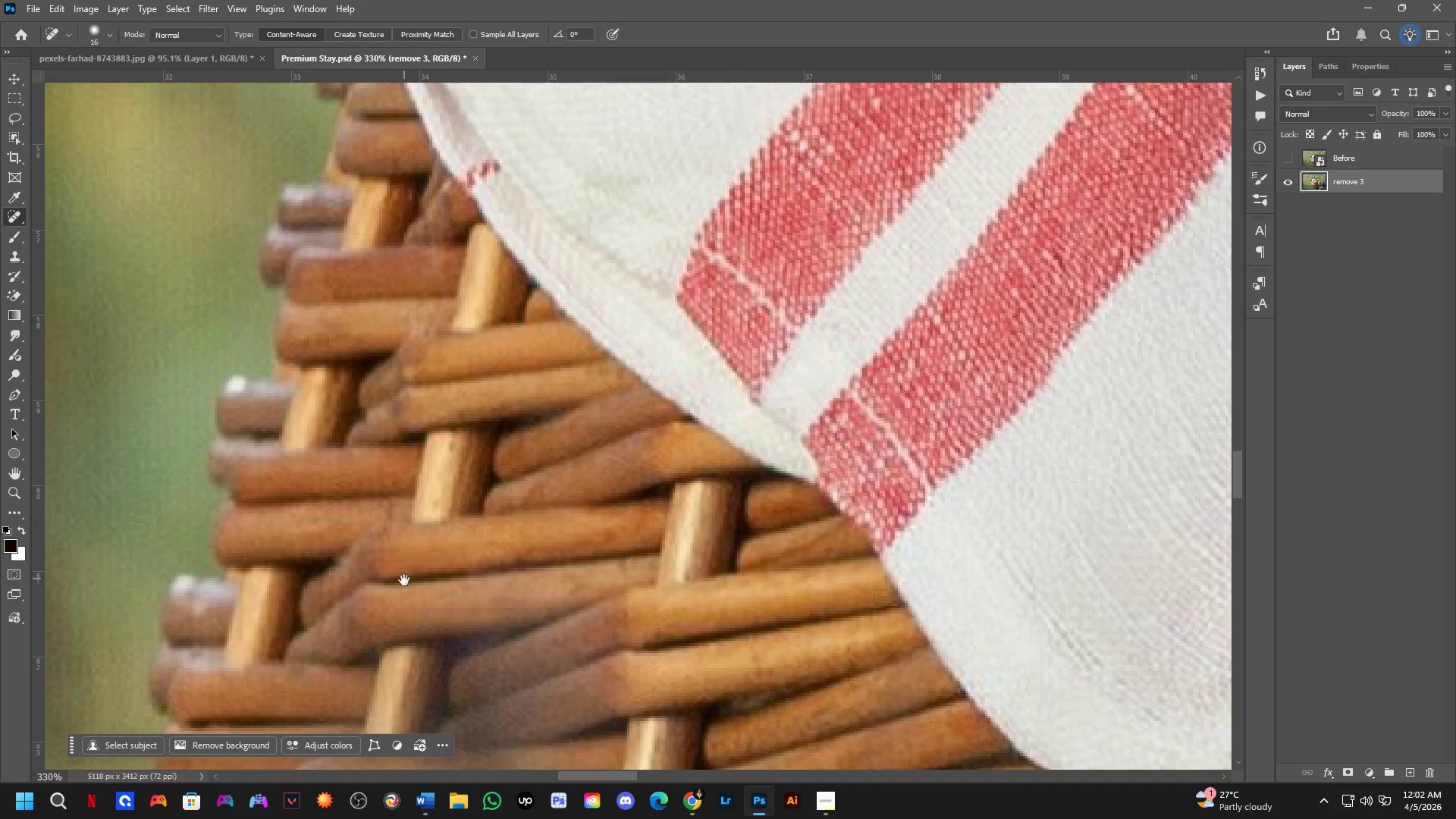 
left_click_drag(start_coordinate=[365, 604], to_coordinate=[447, 298])
 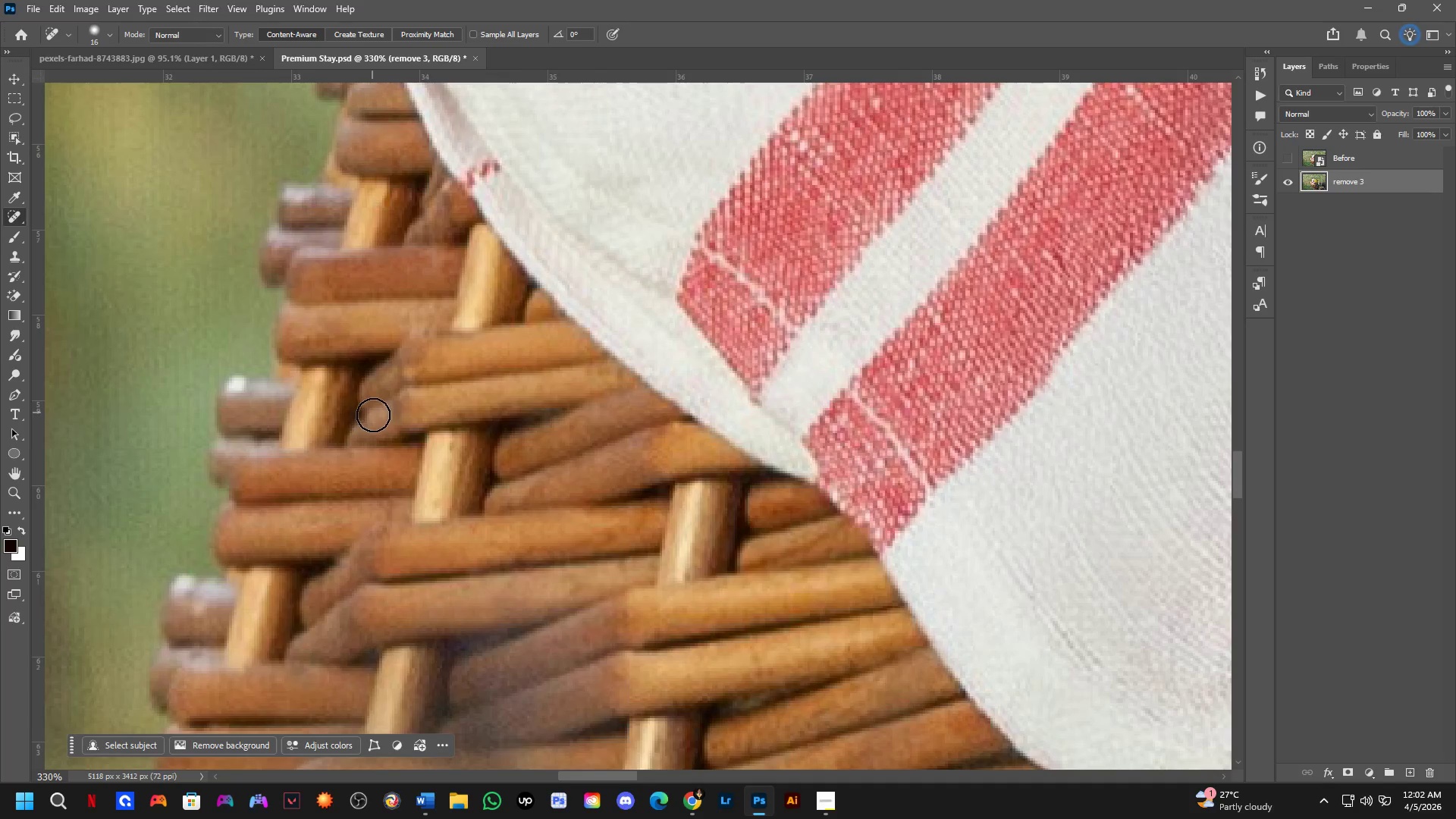 
scroll: coordinate [403, 523], scroll_direction: up, amount: 3.0
 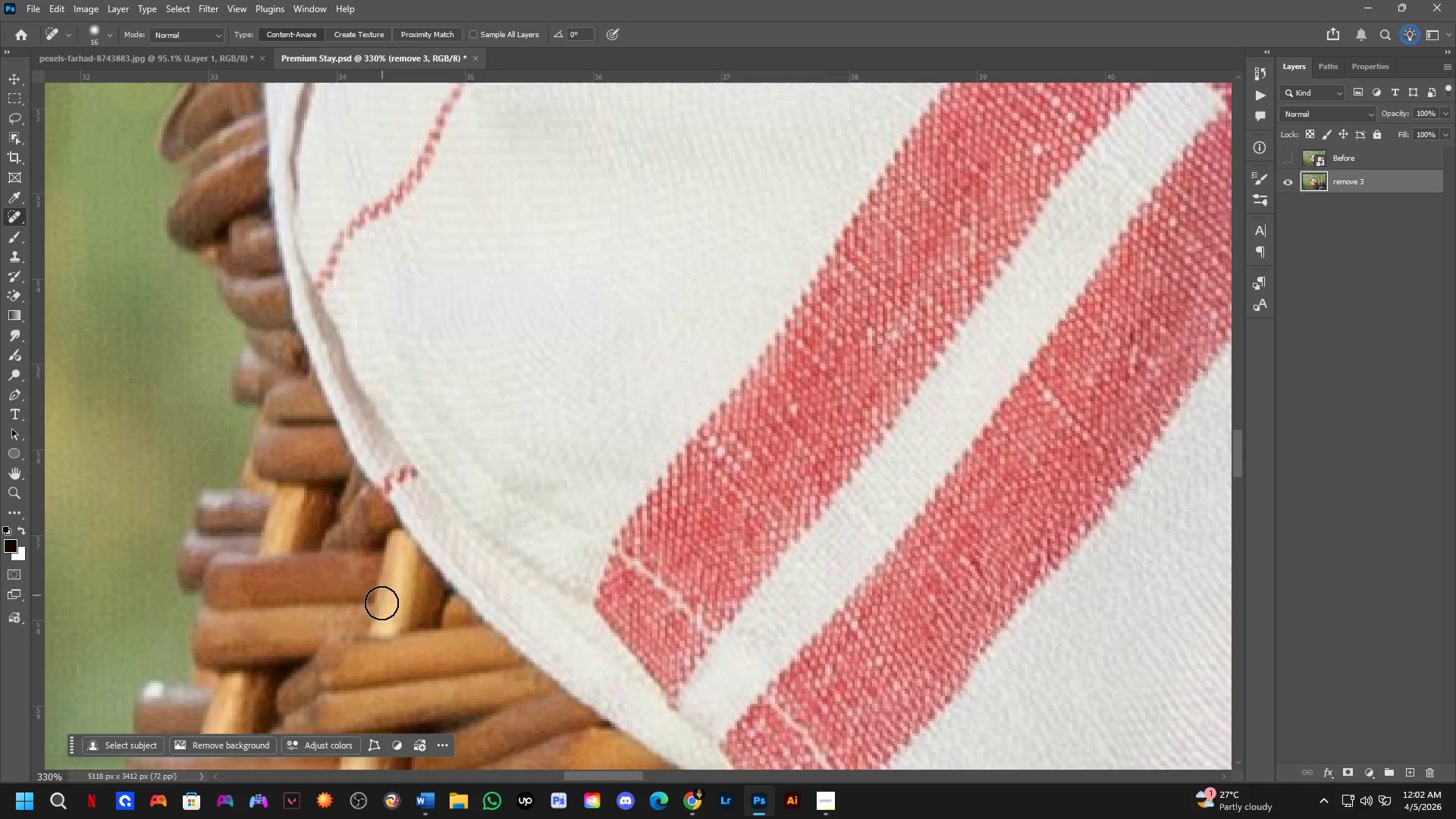 
hold_key(key=Space, duration=0.66)
 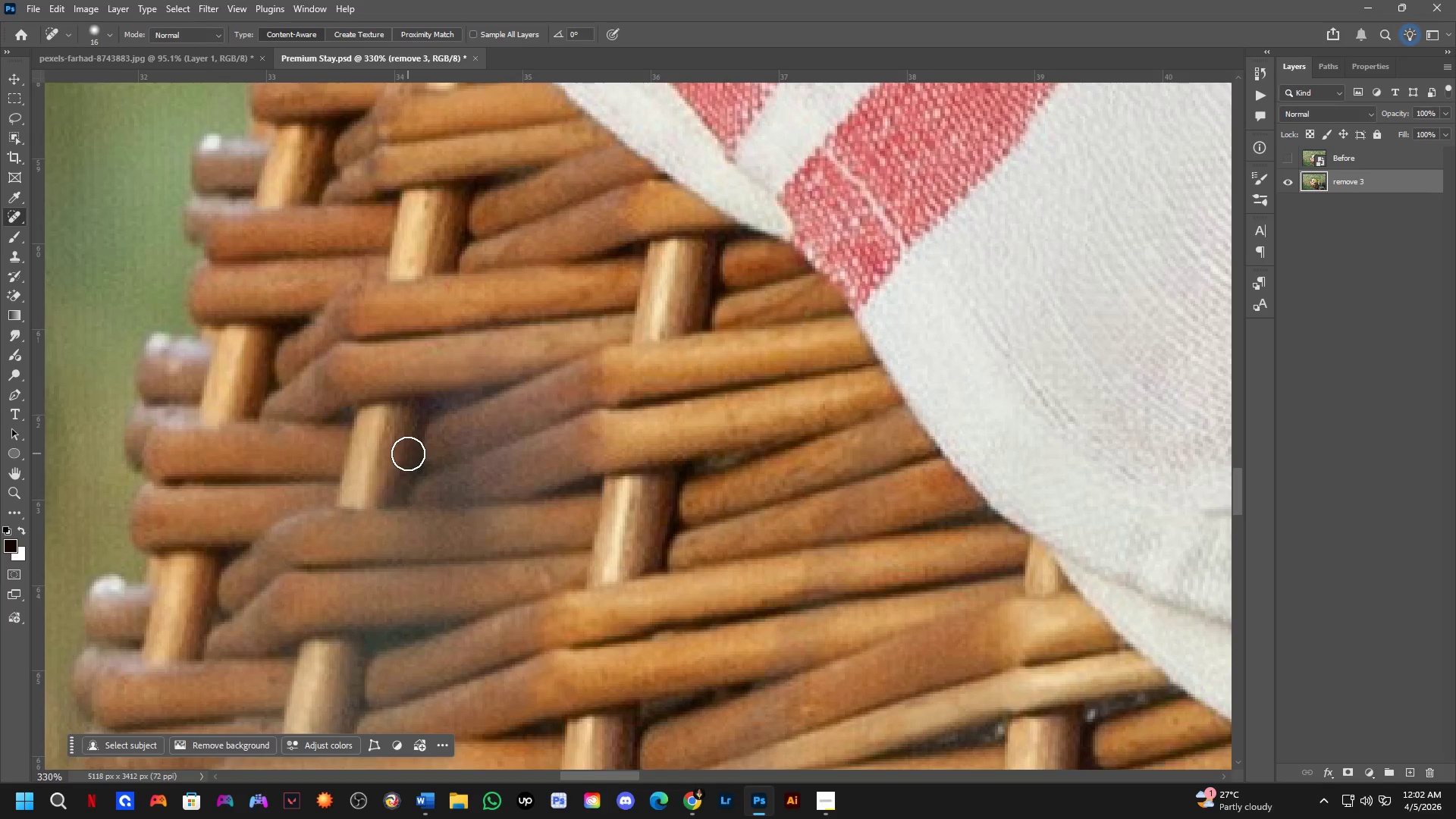 
left_click_drag(start_coordinate=[403, 576], to_coordinate=[378, 334])
 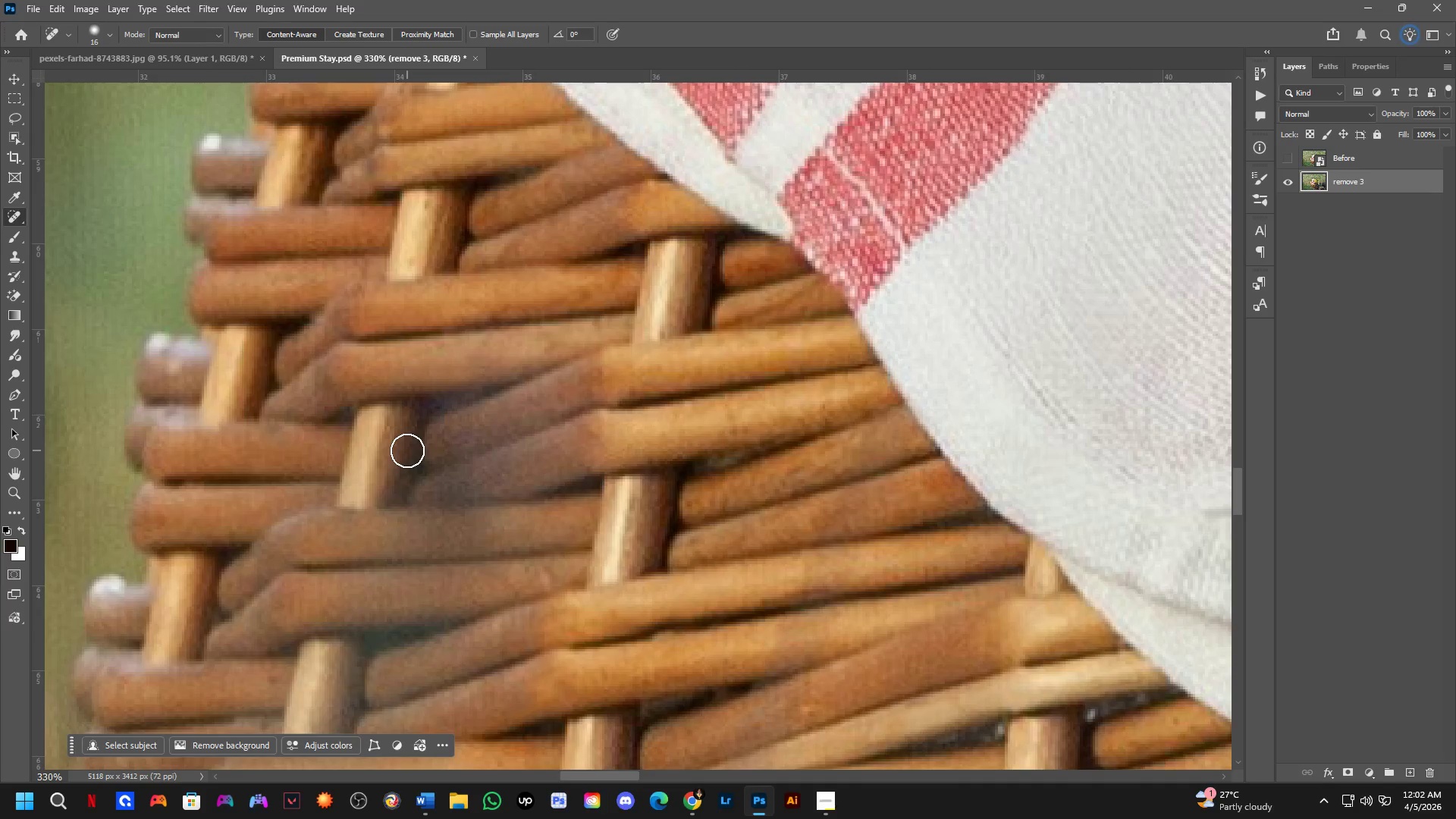 
hold_key(key=Space, duration=0.61)
 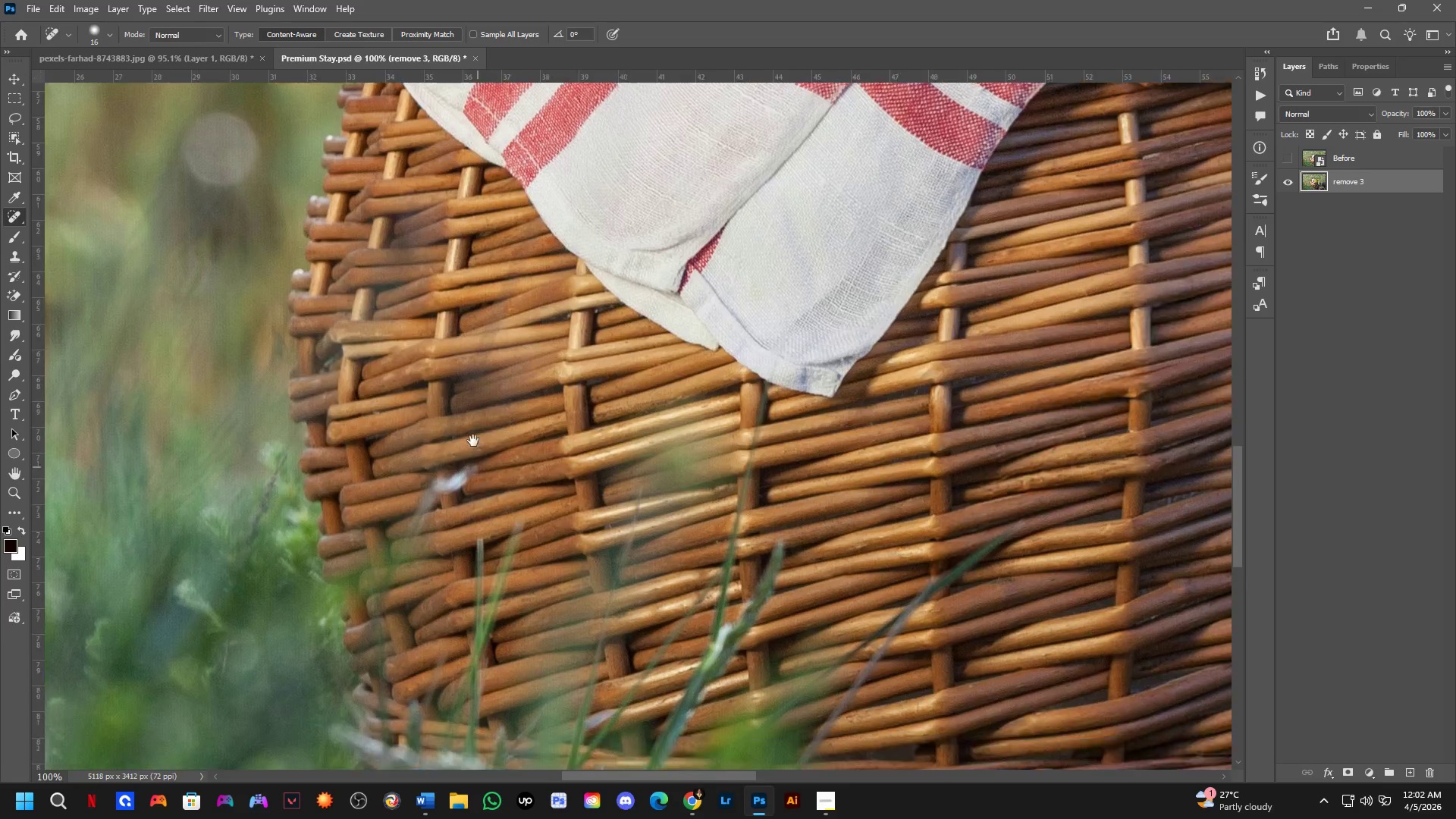 
left_click_drag(start_coordinate=[425, 553], to_coordinate=[408, 270])
 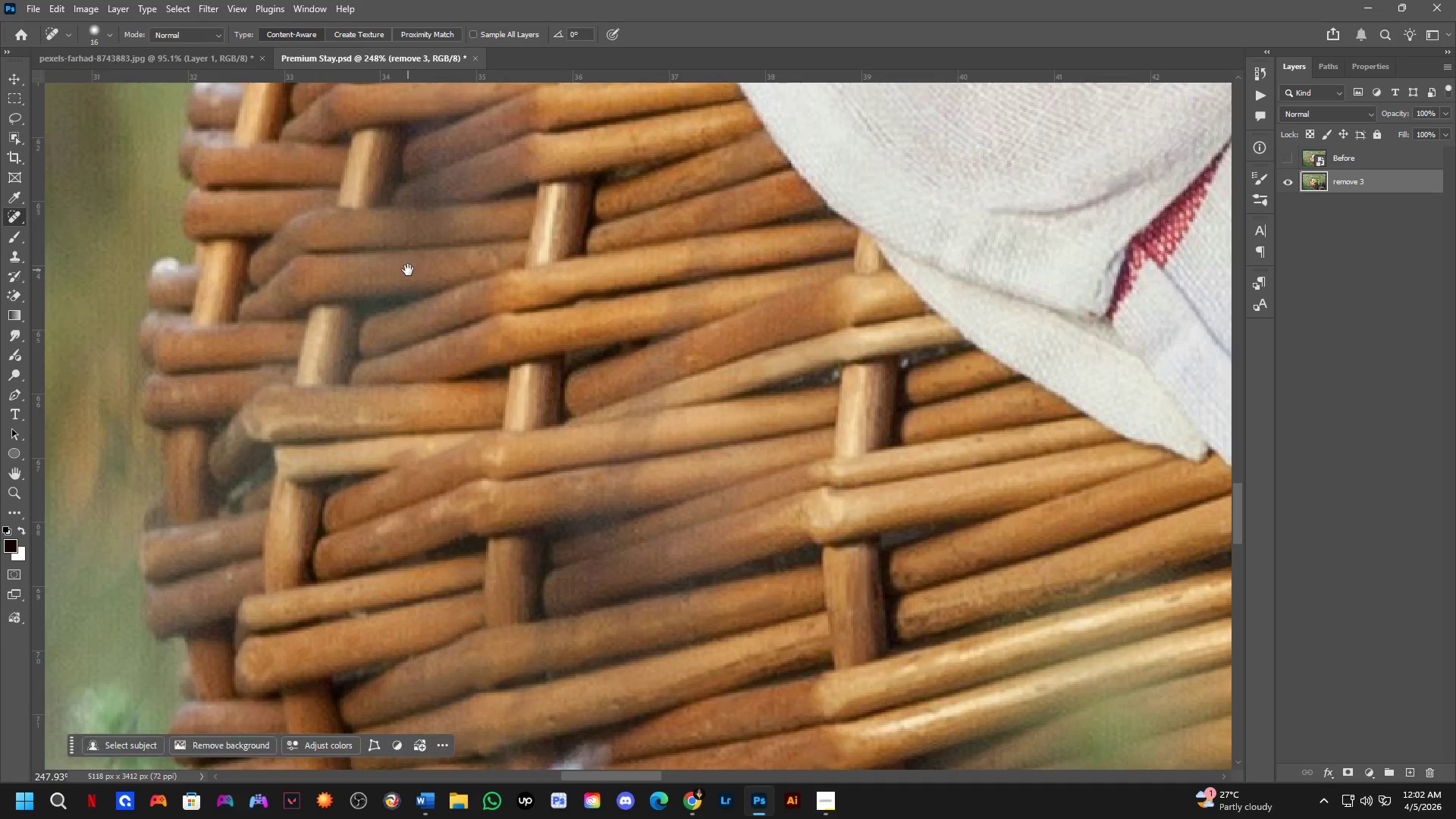 
scroll: coordinate [406, 438], scroll_direction: down, amount: 3.0
 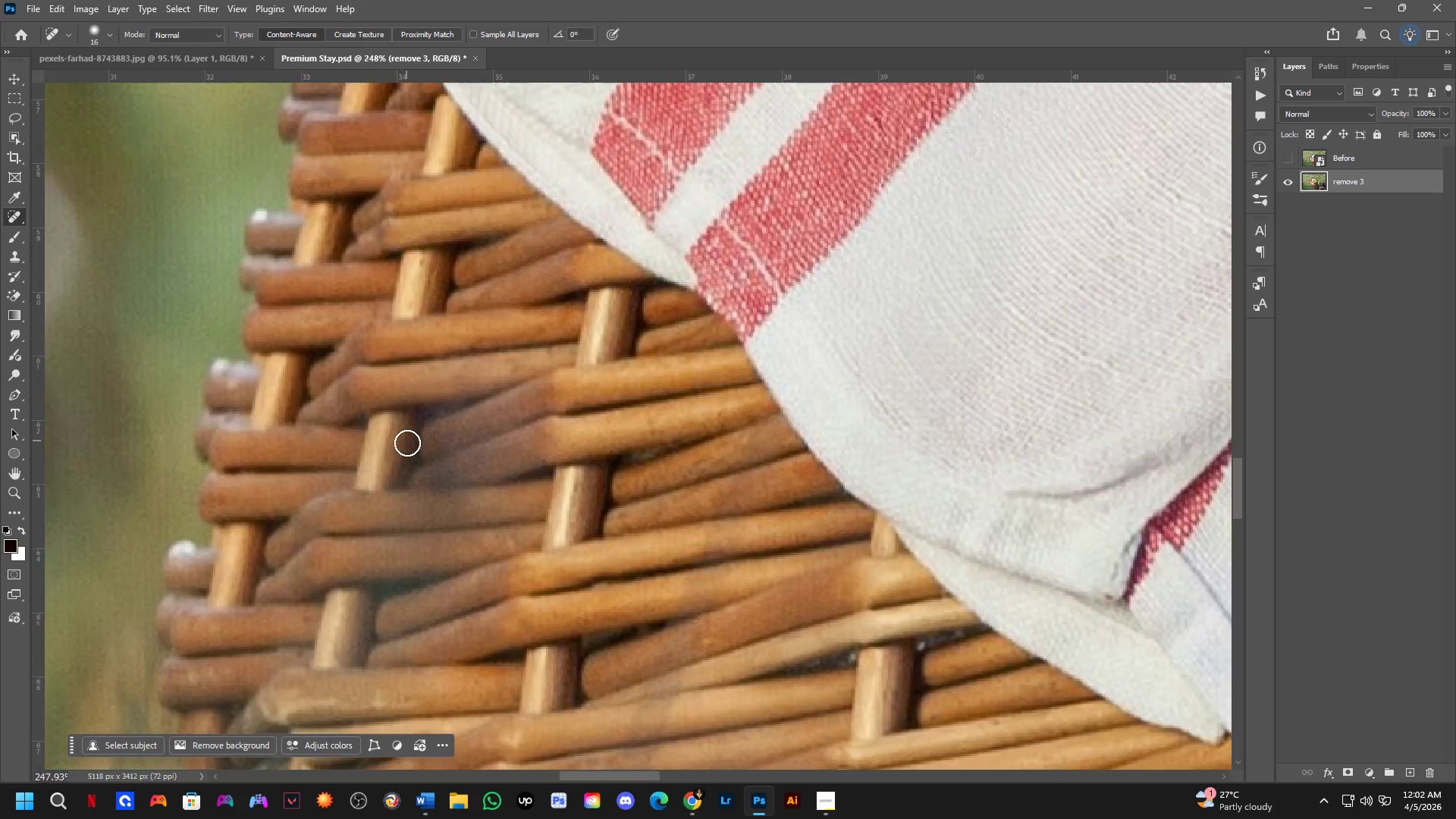 
key(Shift+ShiftLeft)
 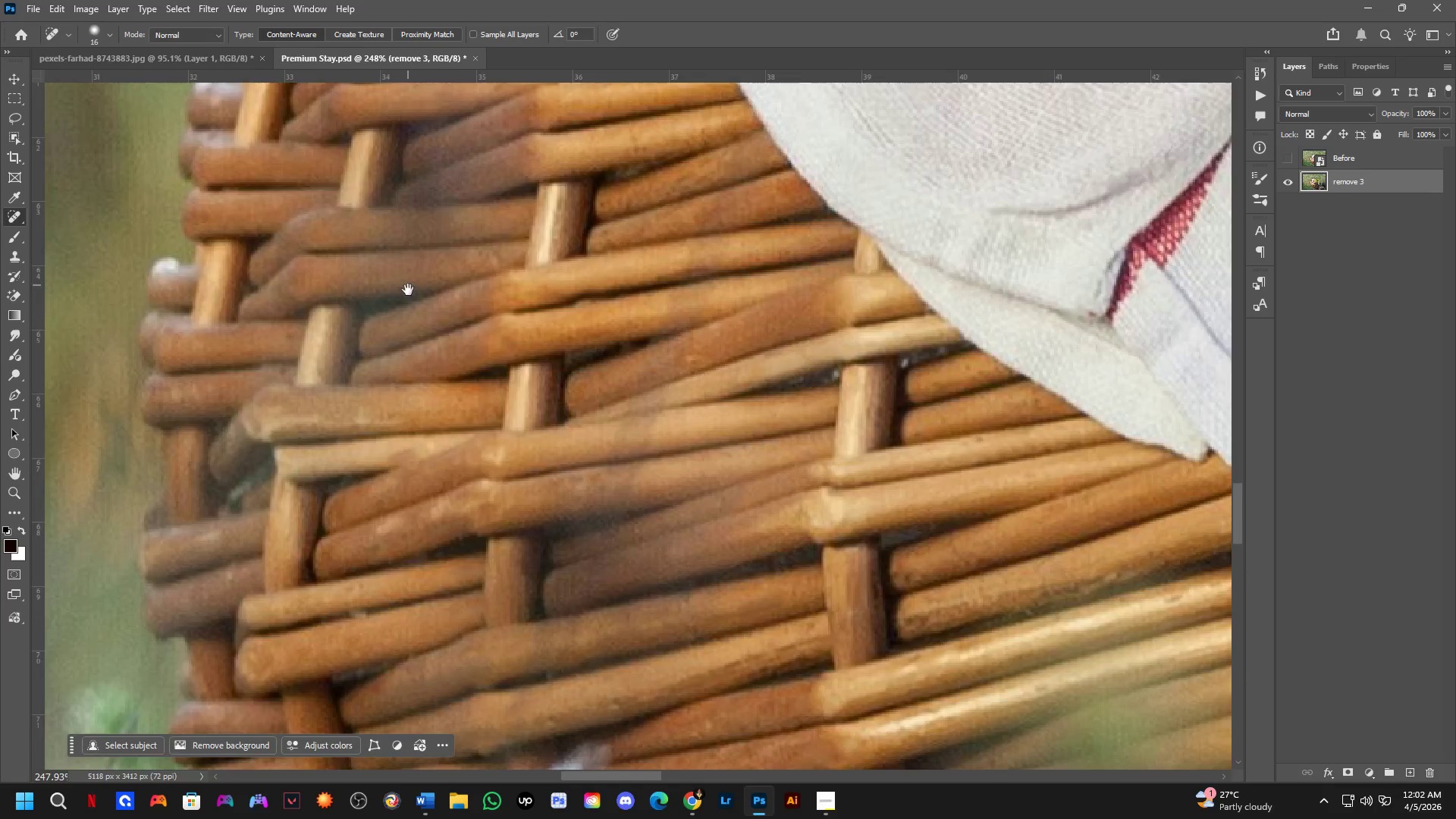 
hold_key(key=Space, duration=0.62)
 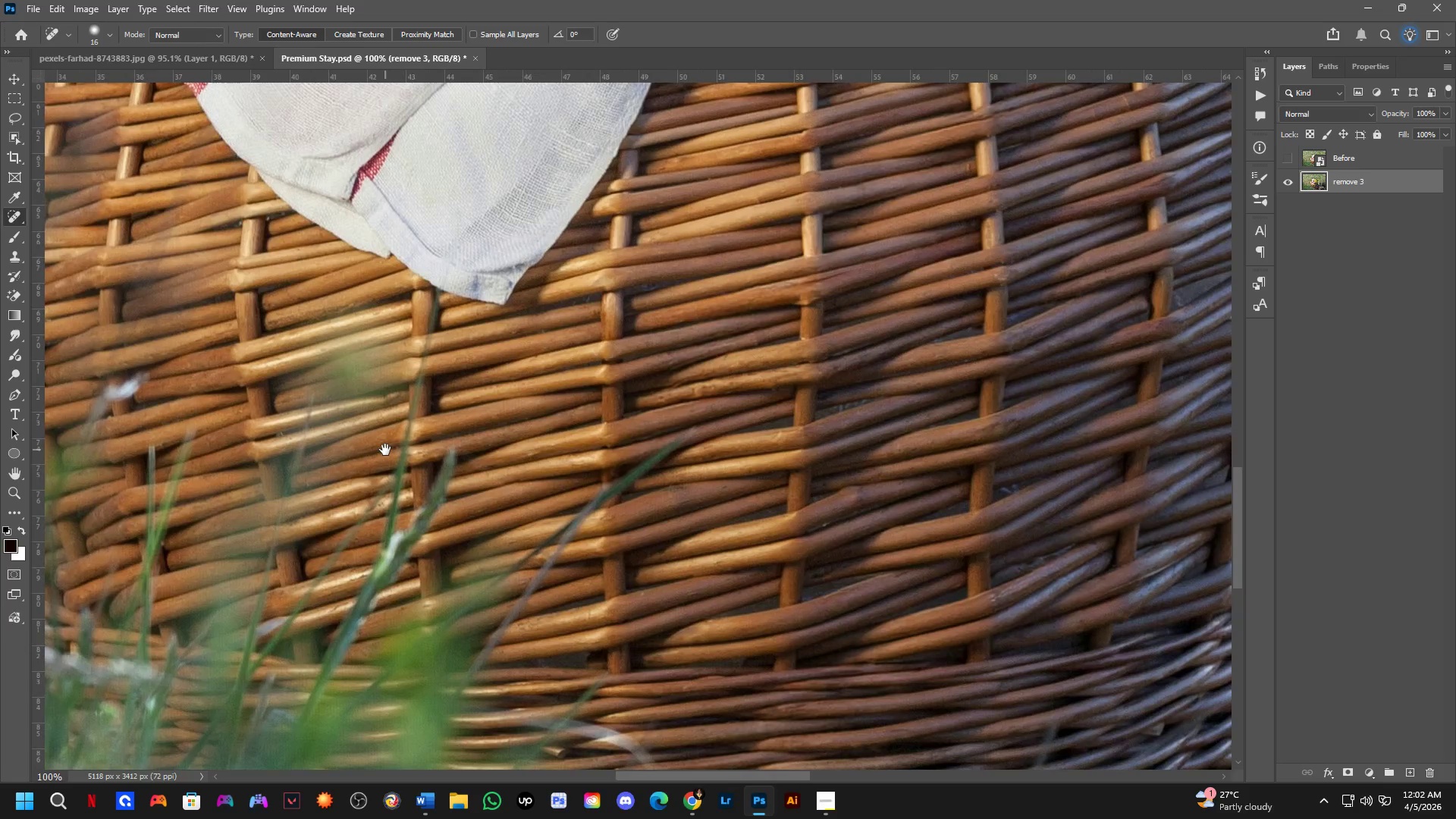 
left_click_drag(start_coordinate=[486, 512], to_coordinate=[463, 375])
 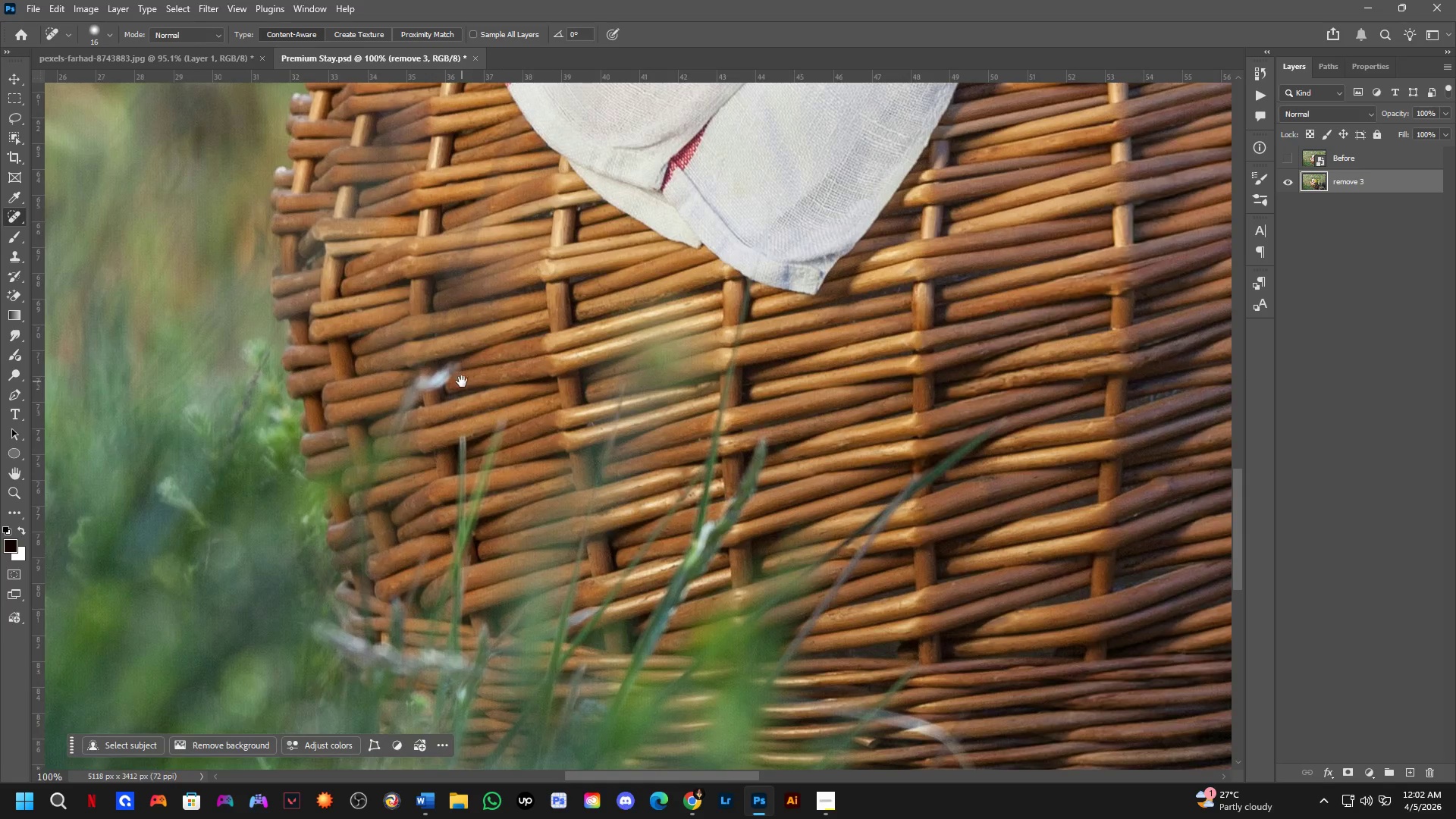 
scroll: coordinate [398, 334], scroll_direction: down, amount: 2.0
 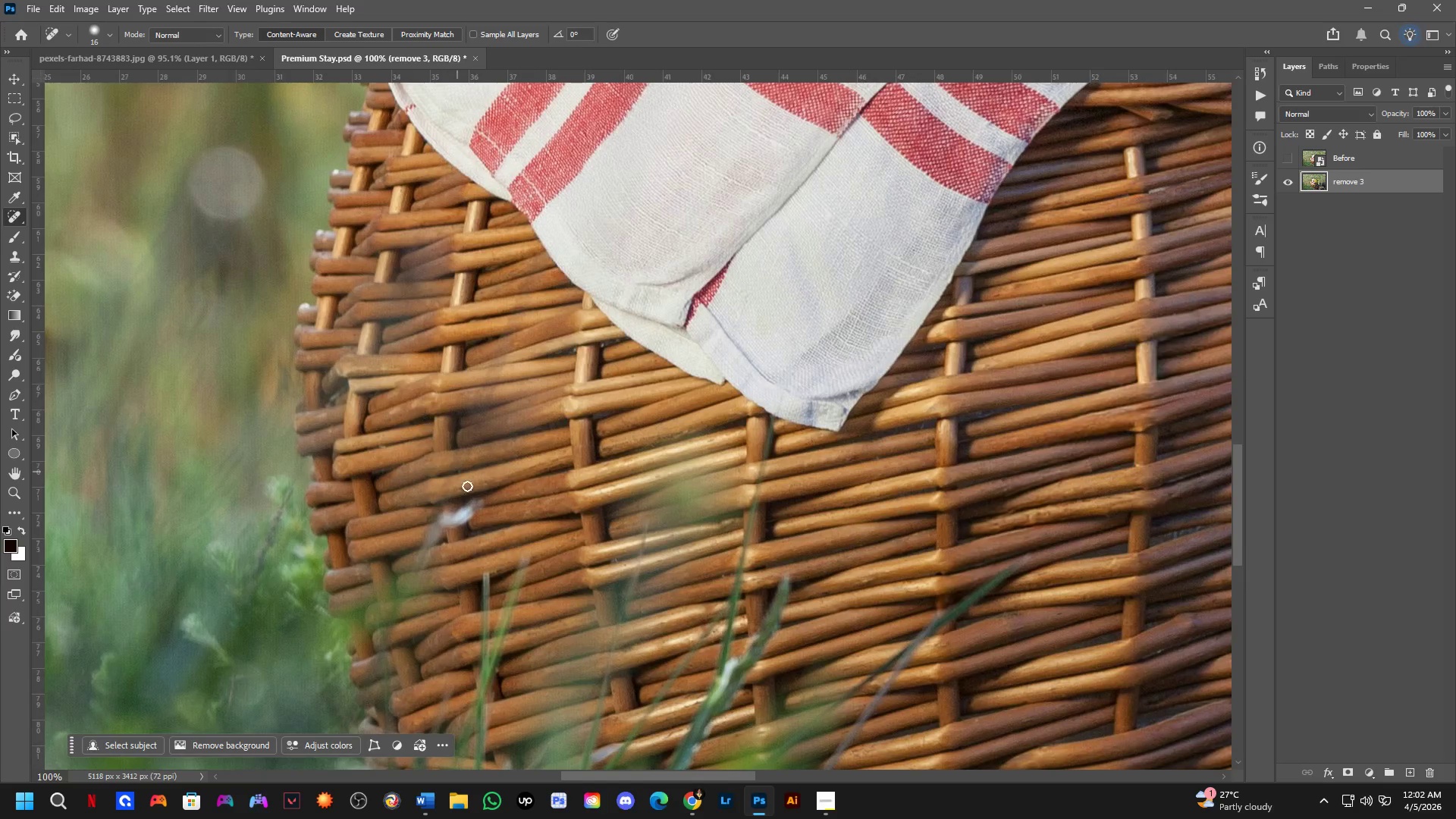 
hold_key(key=Space, duration=1.14)
 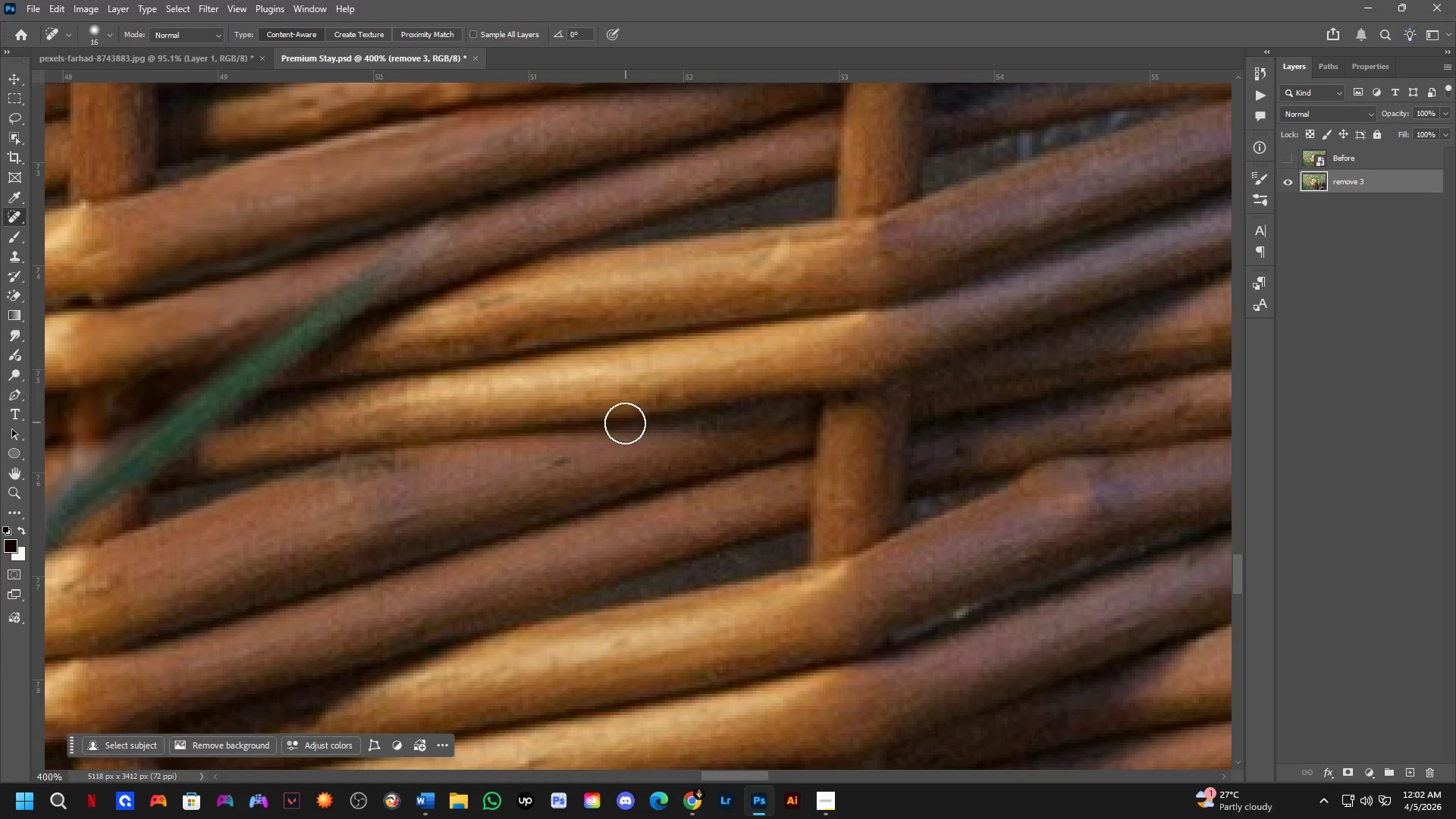 
left_click_drag(start_coordinate=[696, 440], to_coordinate=[293, 335])
 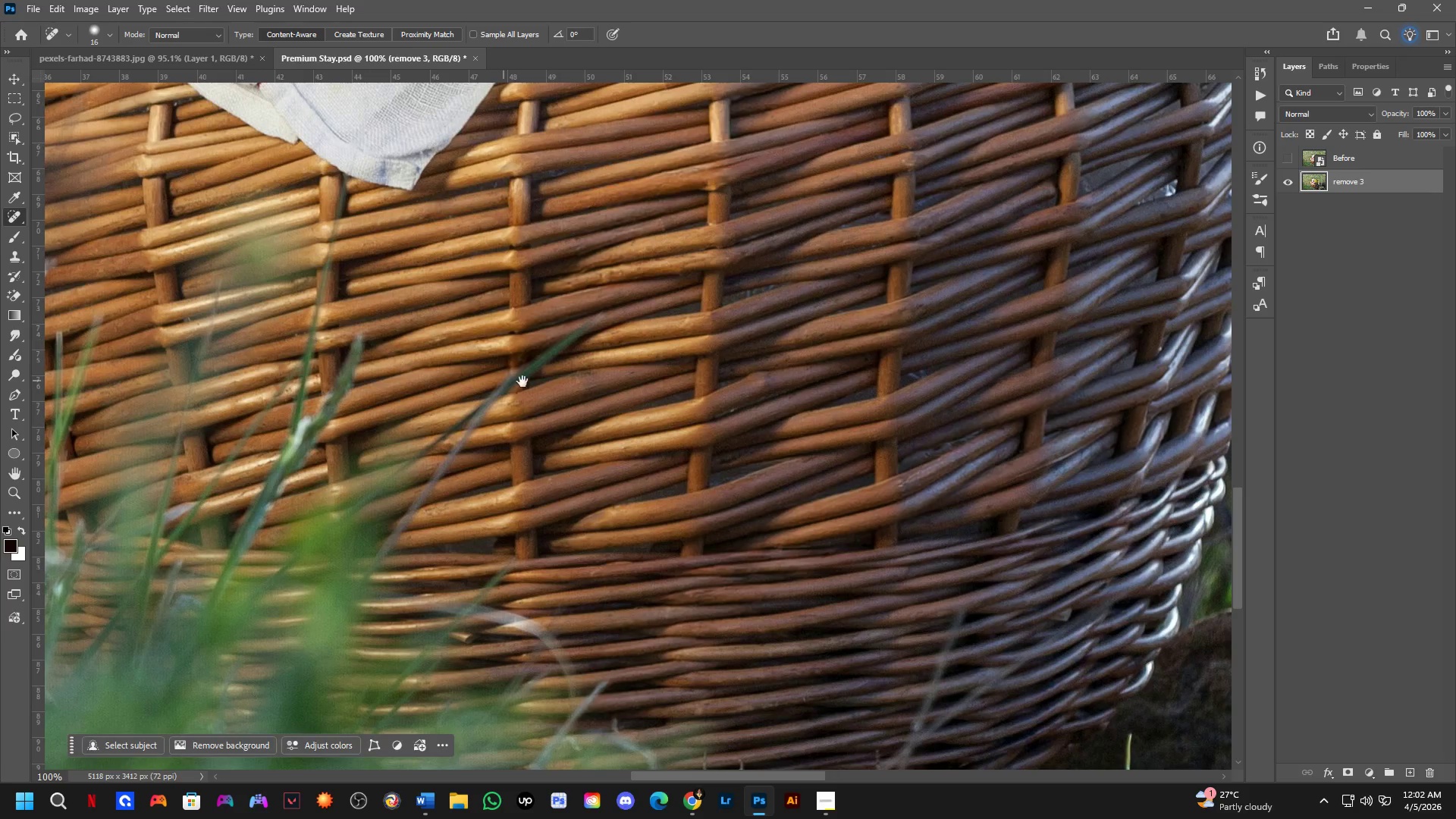 
hold_key(key=Space, duration=2.03)
 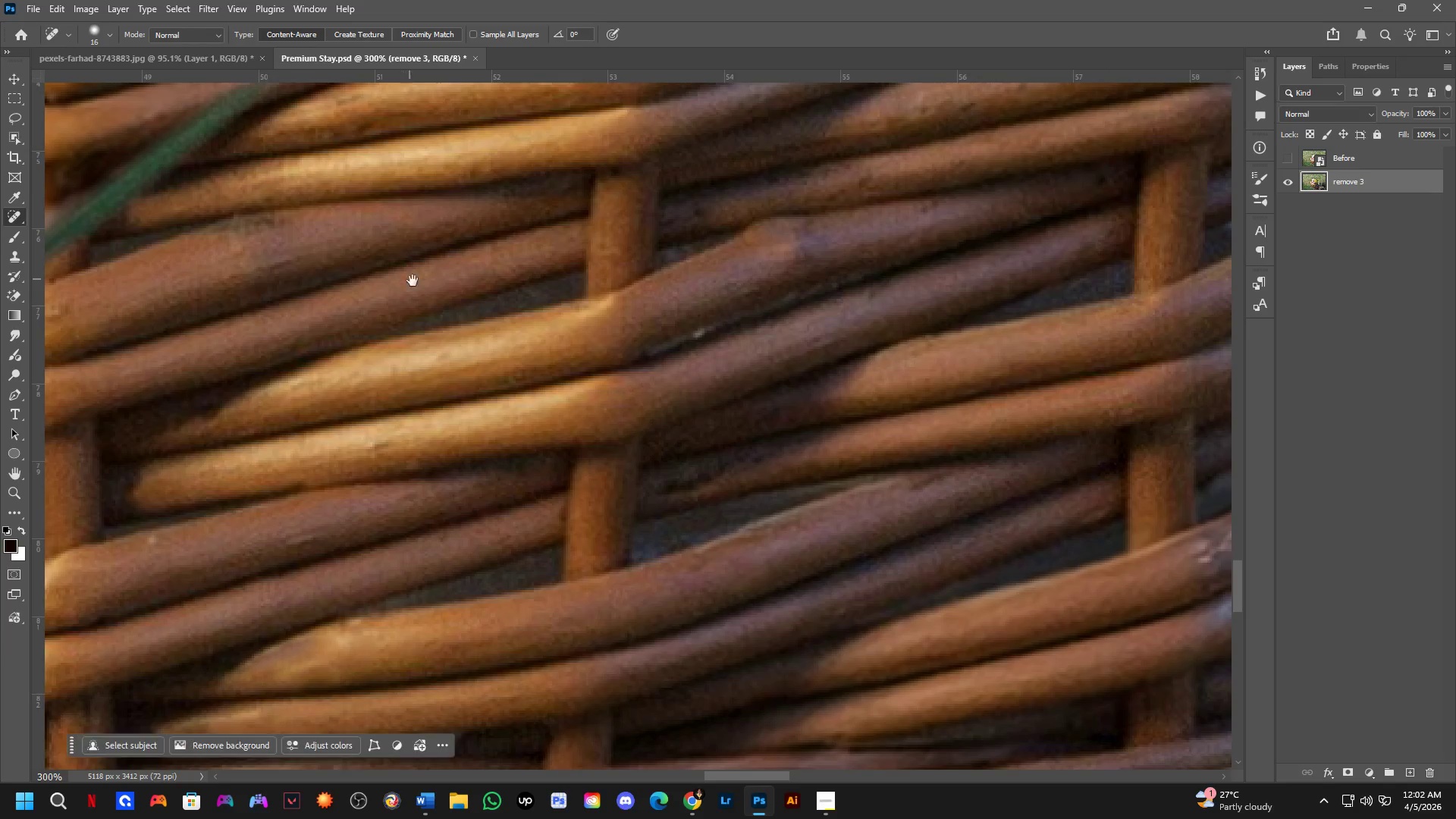 
key(Shift+ShiftLeft)
 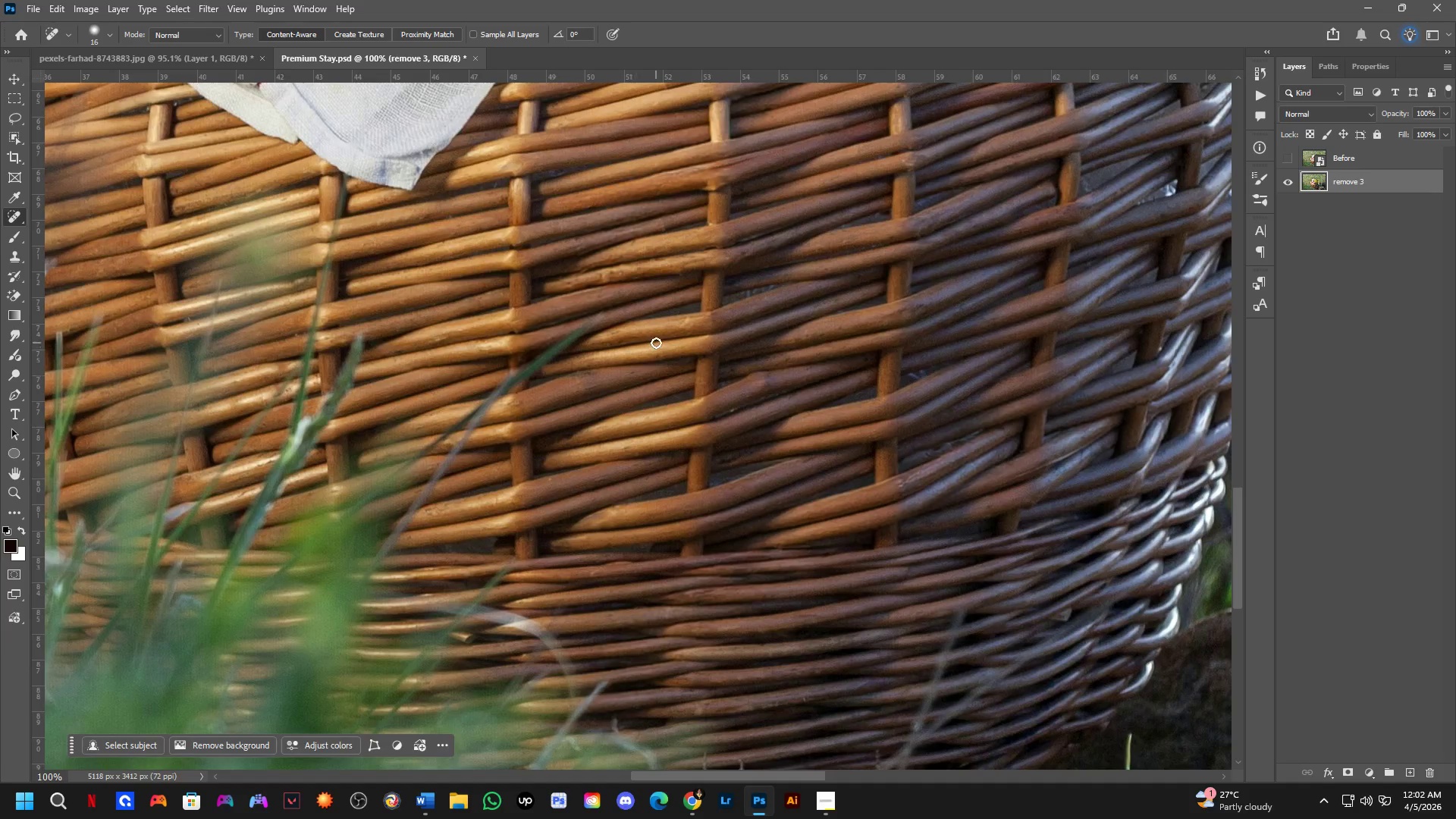 
scroll: coordinate [656, 346], scroll_direction: up, amount: 3.0
 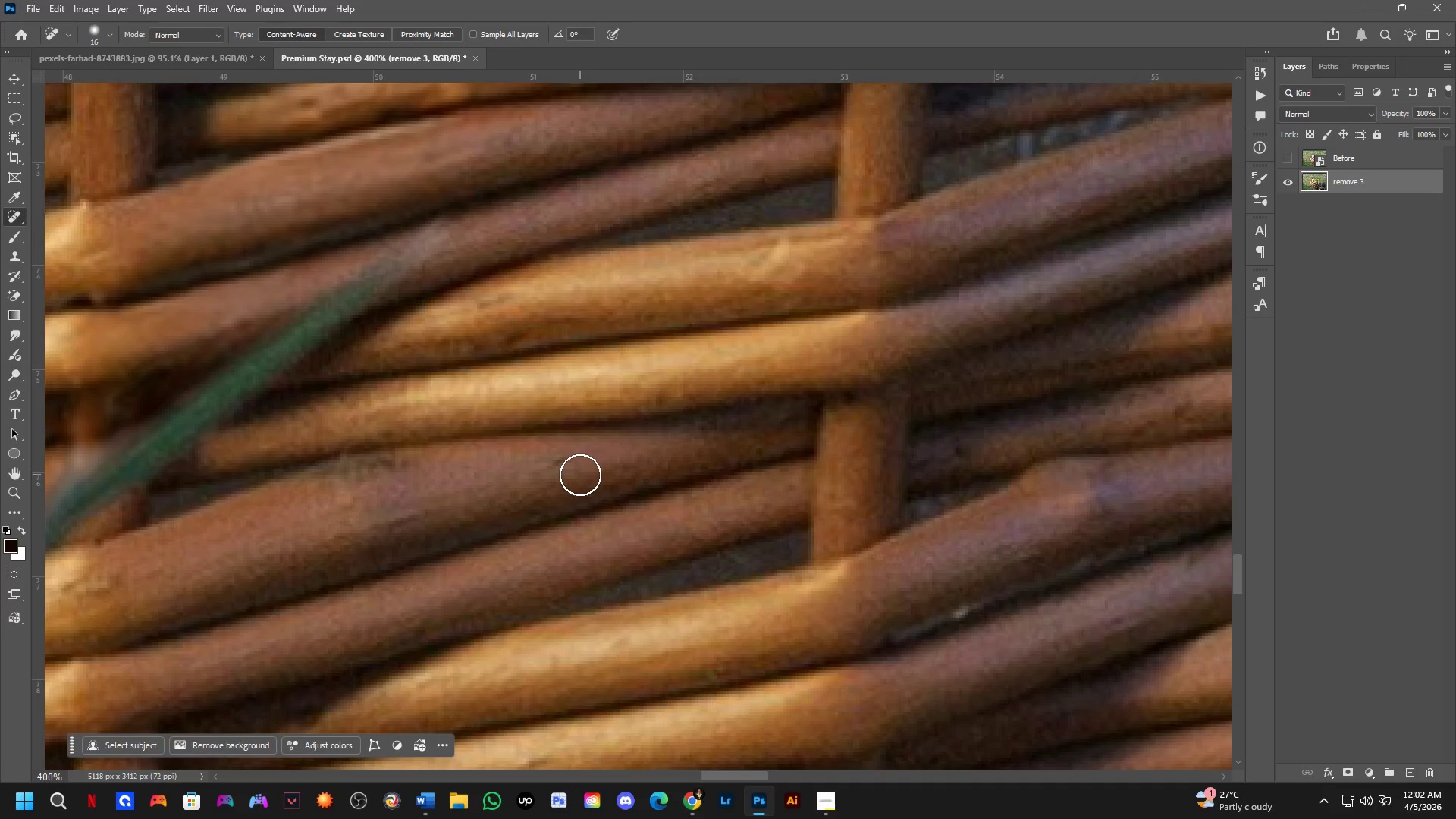 
left_click_drag(start_coordinate=[571, 460], to_coordinate=[478, 490])
 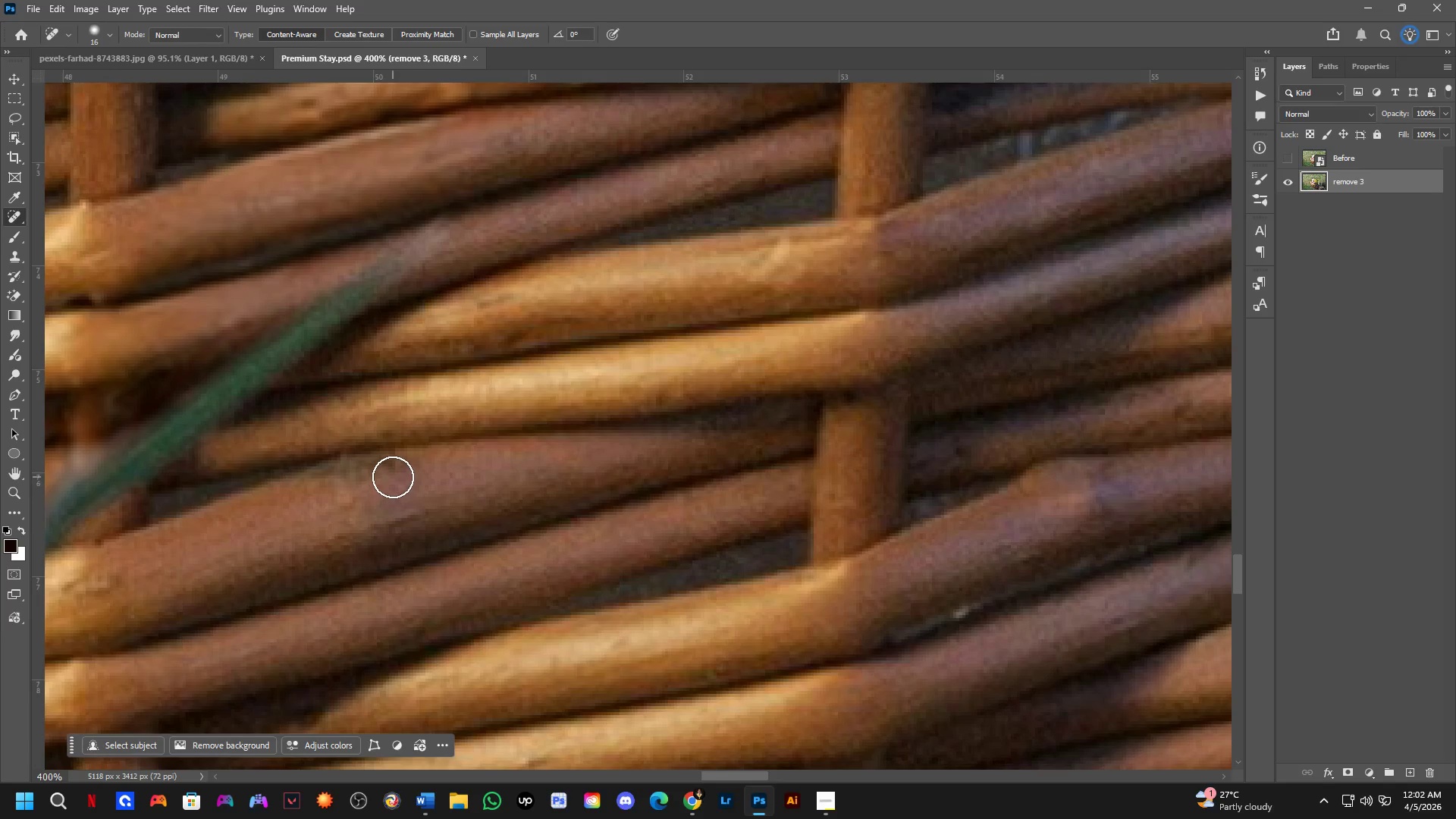 
key(Shift+ShiftLeft)
 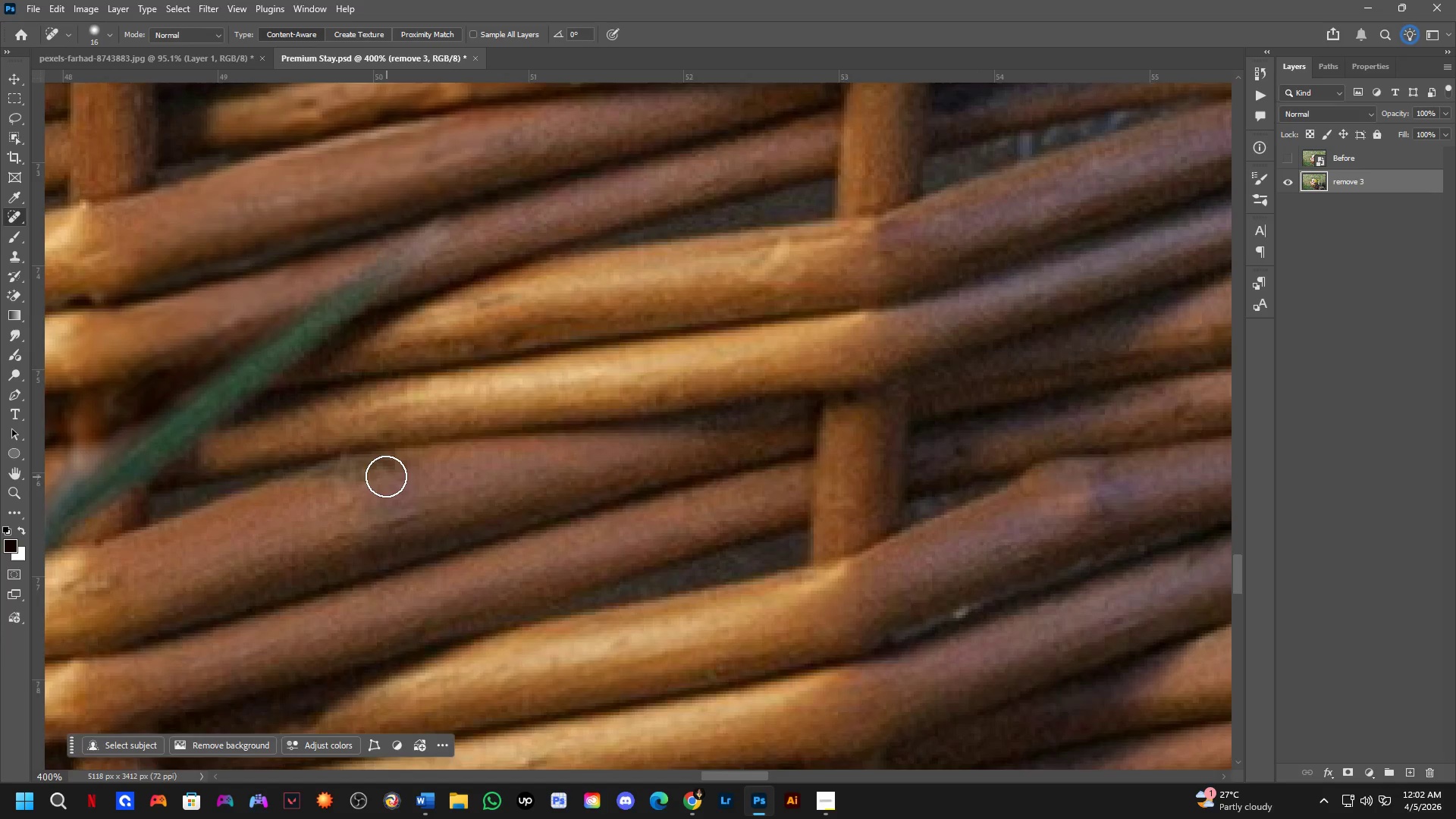 
hold_key(key=Space, duration=0.62)
 